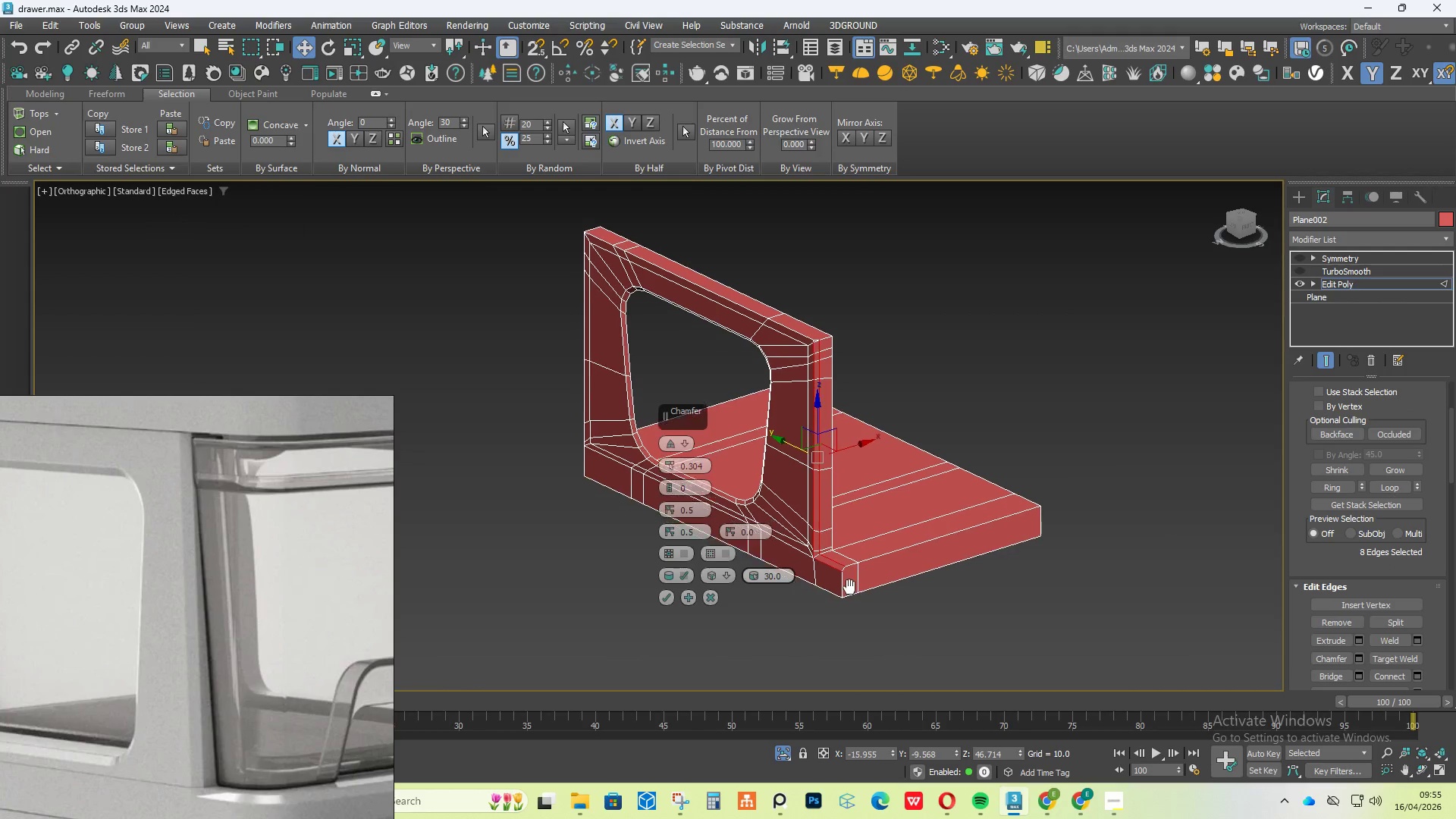 
scroll: coordinate [842, 548], scroll_direction: up, amount: 4.0
 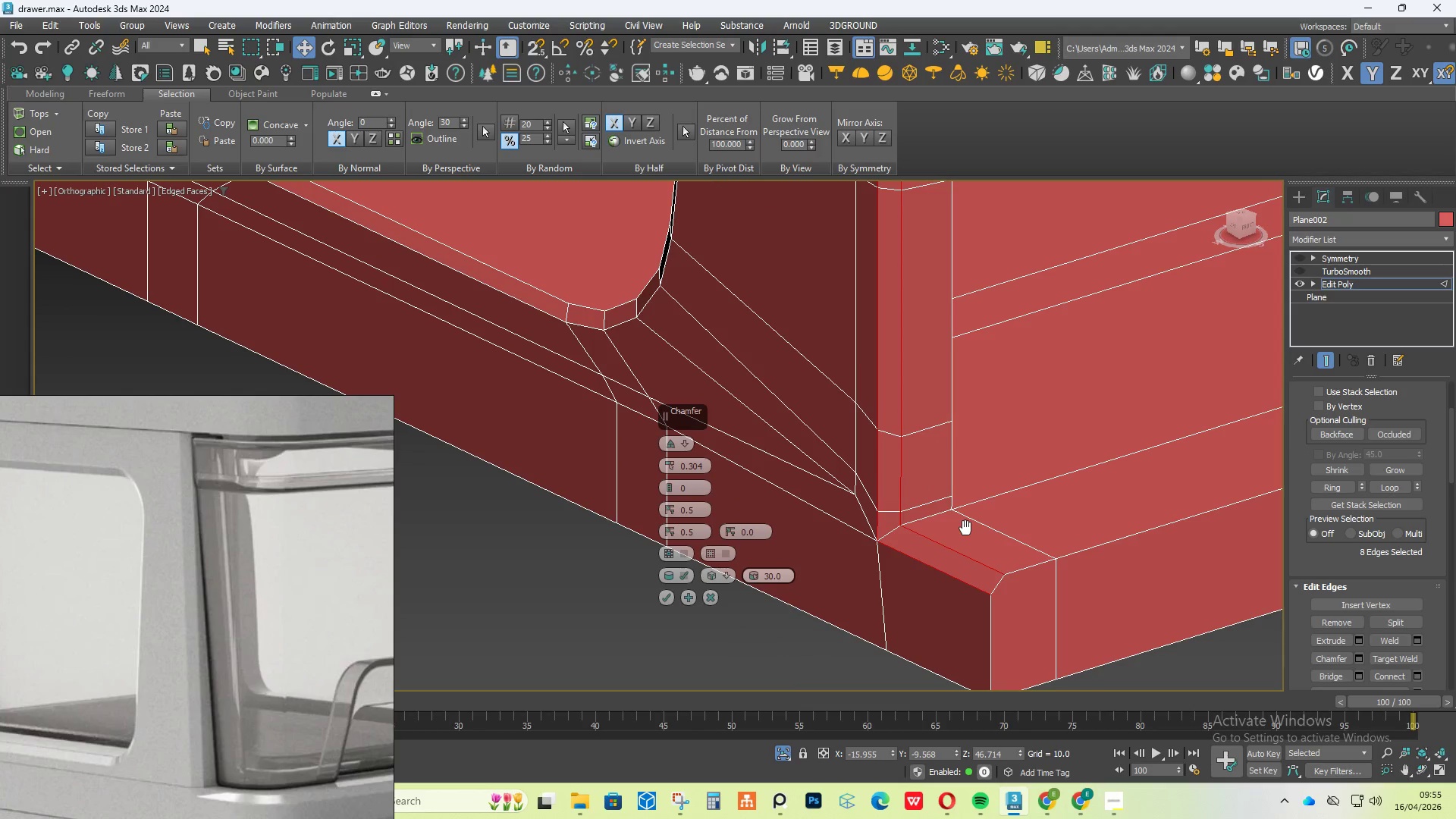 
hold_key(key=ControlLeft, duration=1.73)
left_click([1031, 568])
 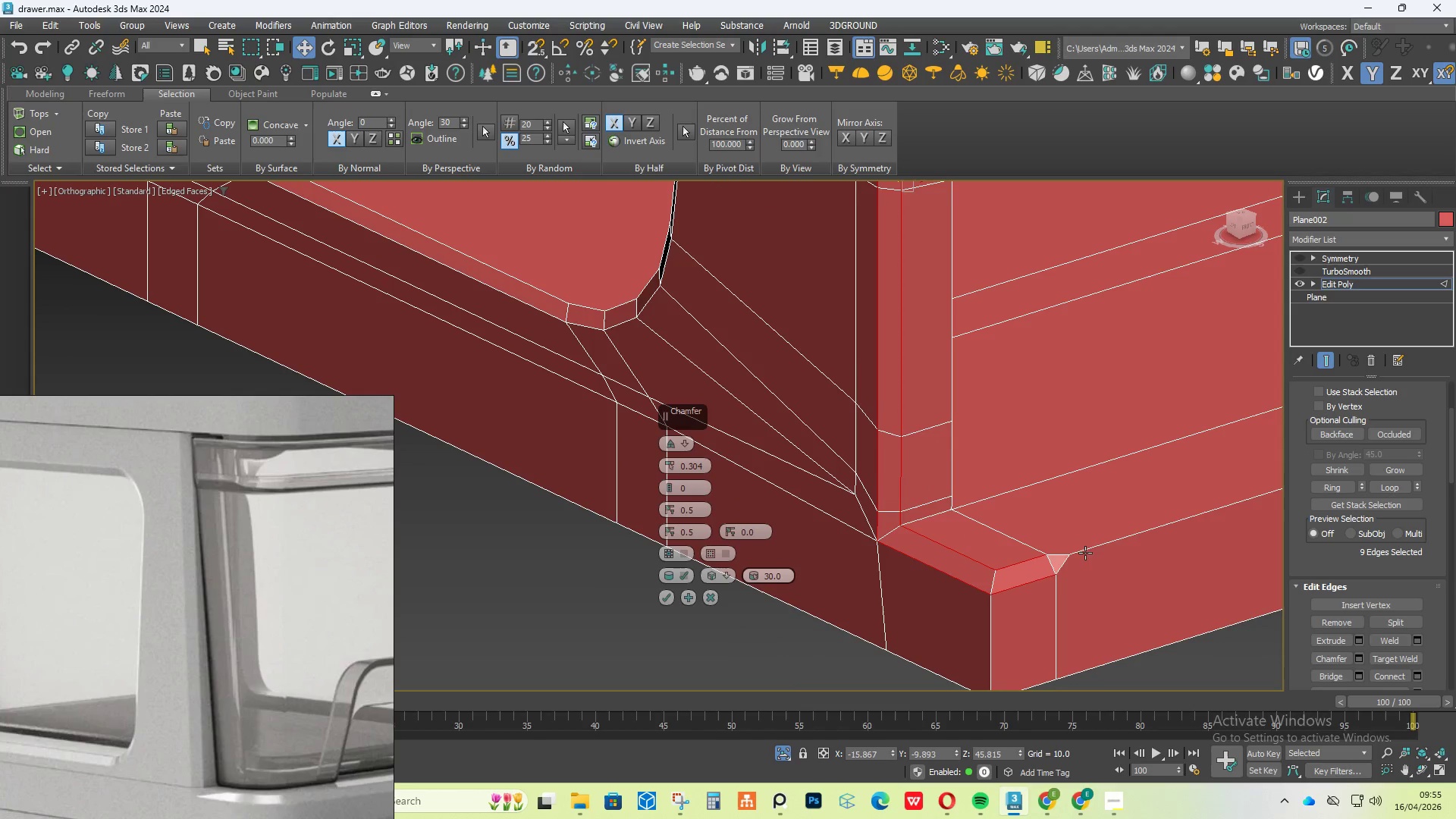 
double_click([1089, 553])
 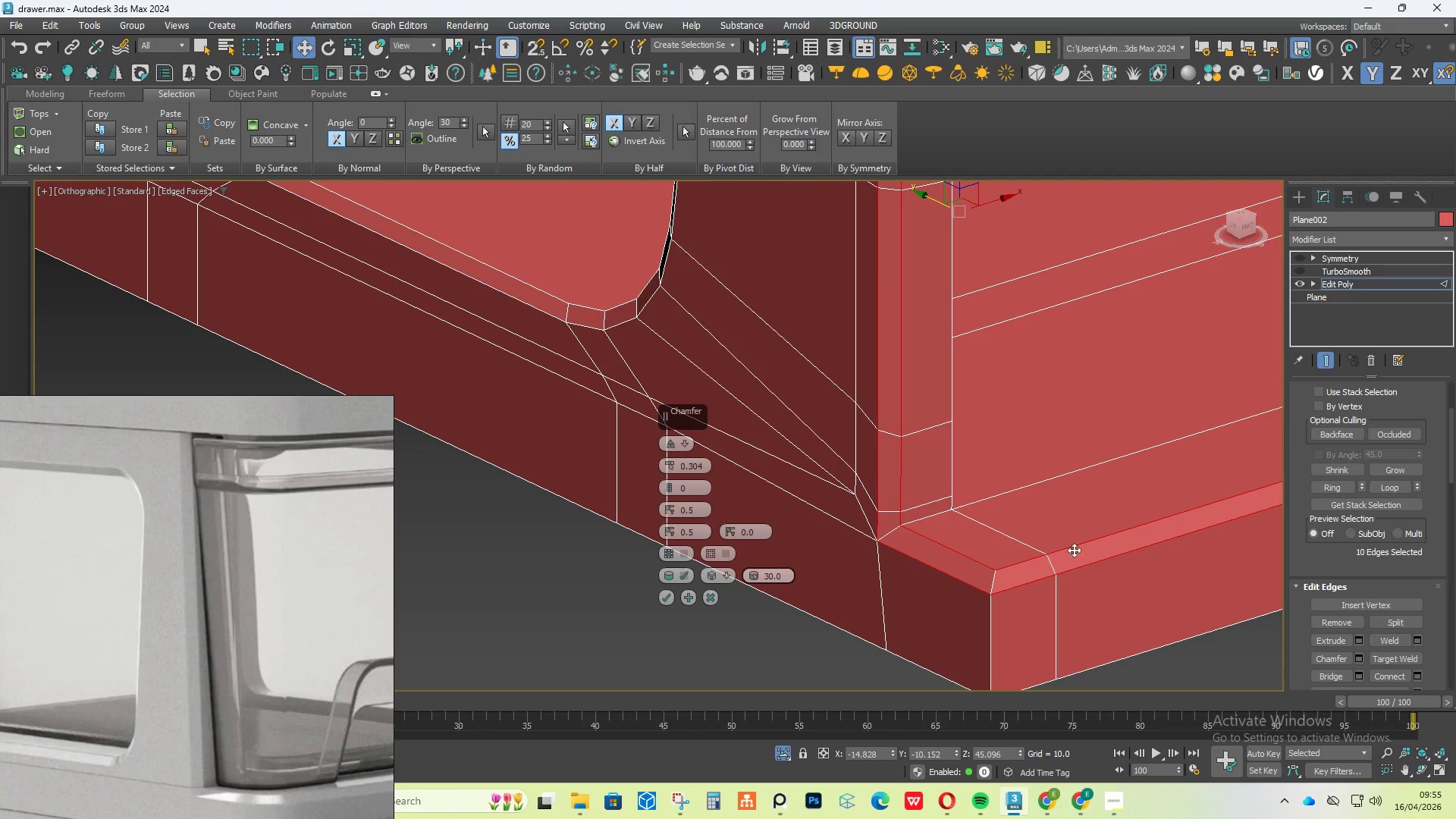 
scroll: coordinate [1045, 544], scroll_direction: down, amount: 3.0
 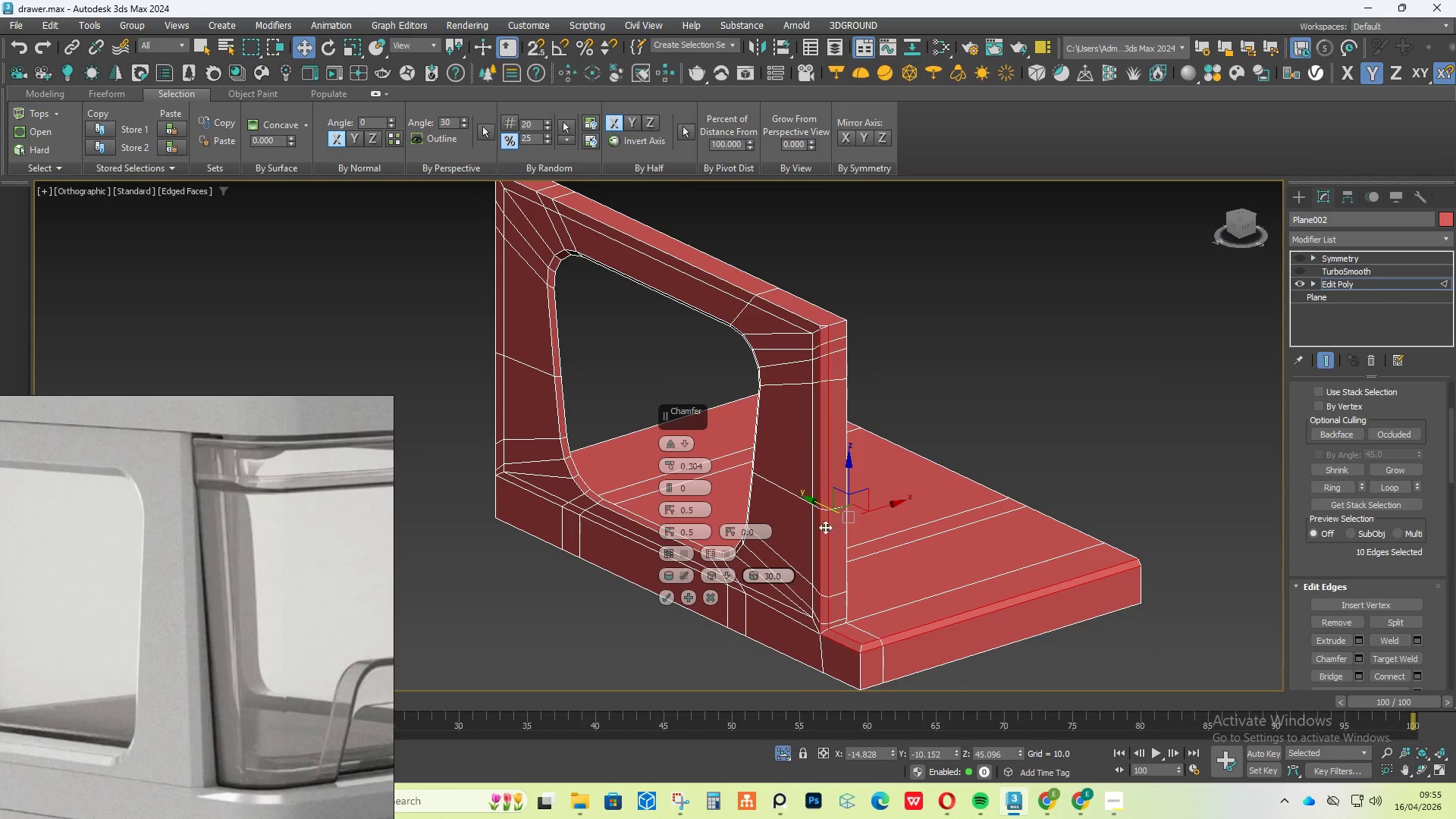 
scroll: coordinate [814, 337], scroll_direction: up, amount: 4.0
 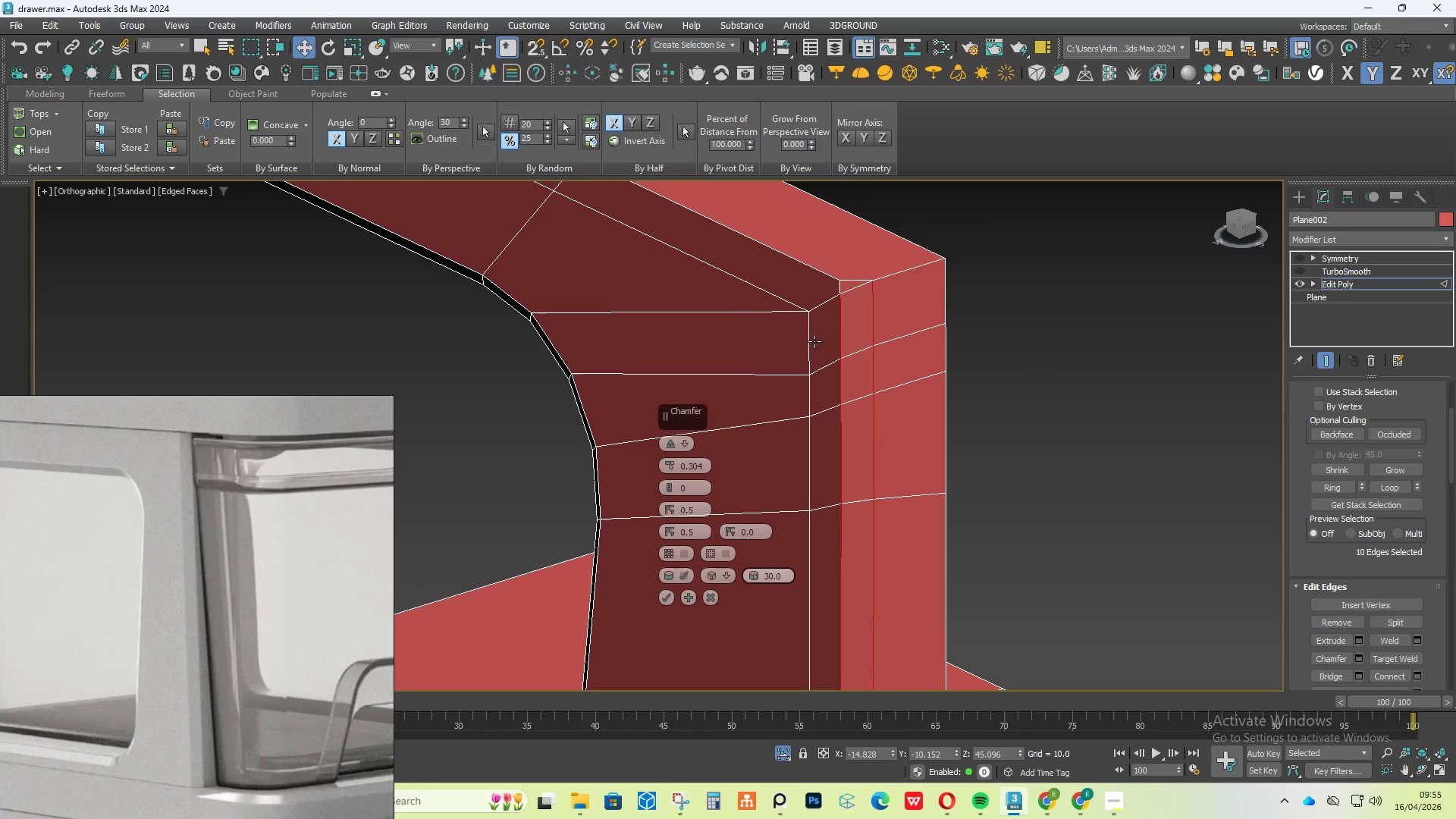 
hold_key(key=AltLeft, duration=1.39)
 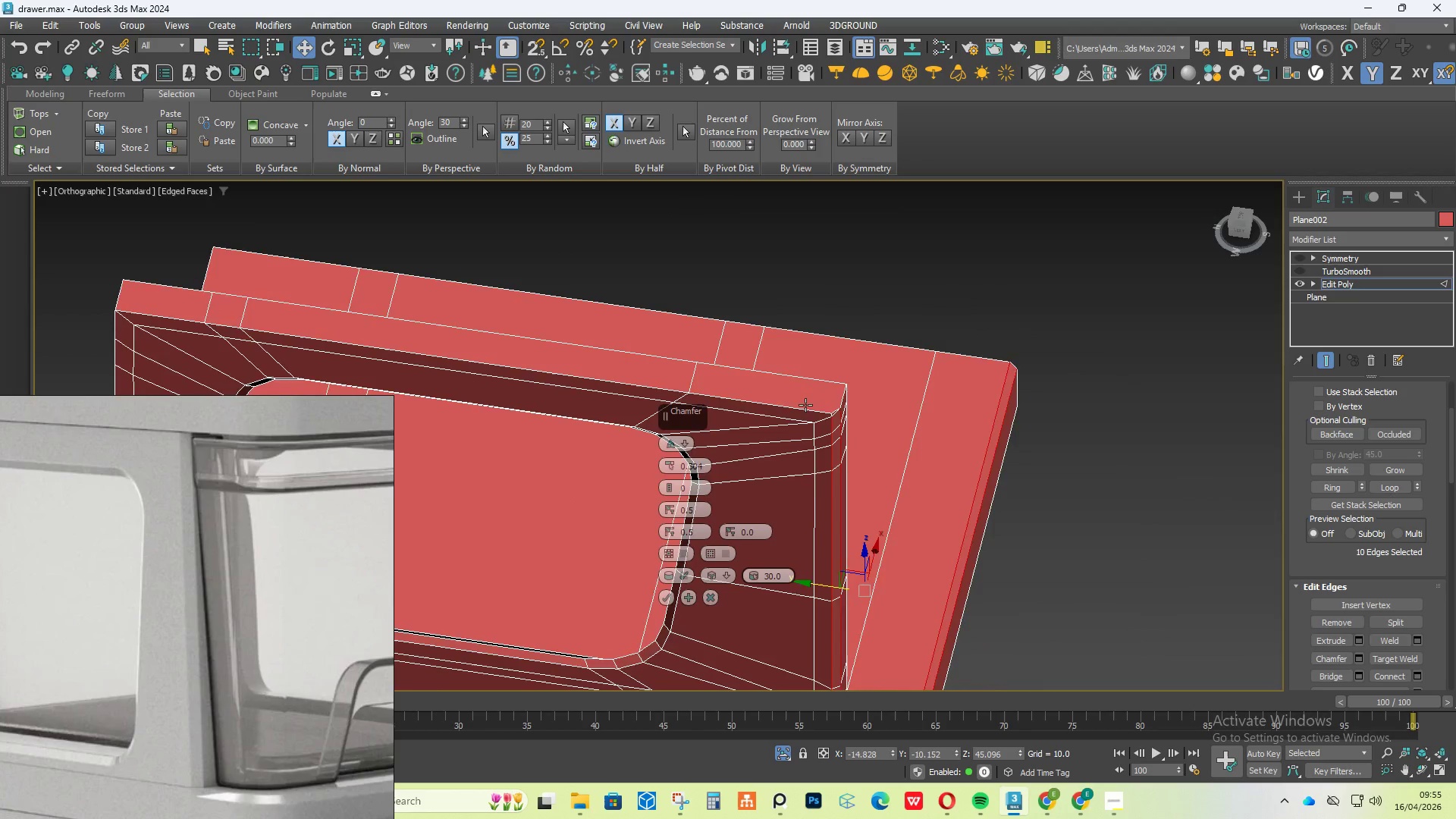 
scroll: coordinate [814, 341], scroll_direction: down, amount: 3.0
 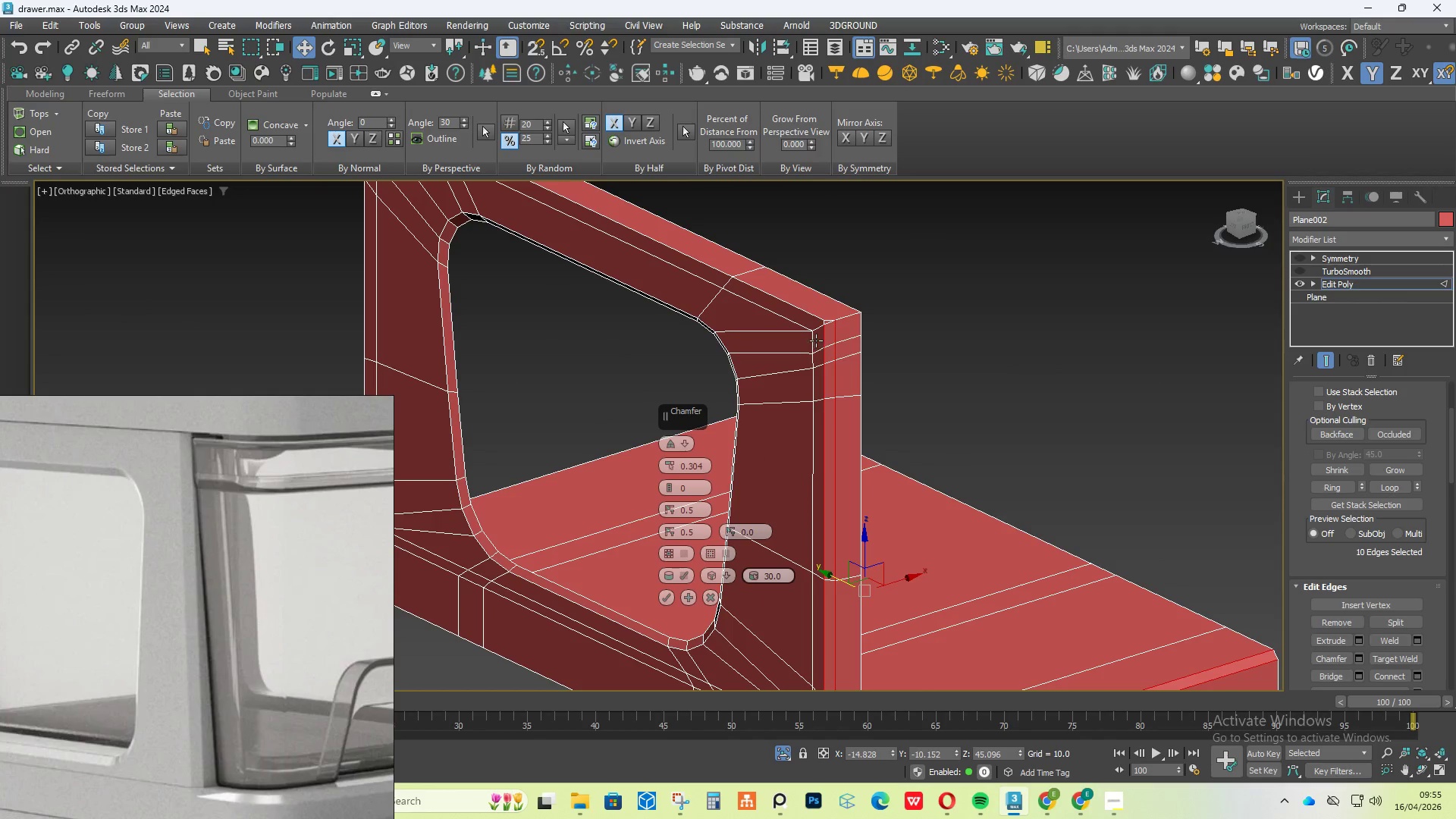 
scroll: coordinate [843, 433], scroll_direction: up, amount: 4.0
 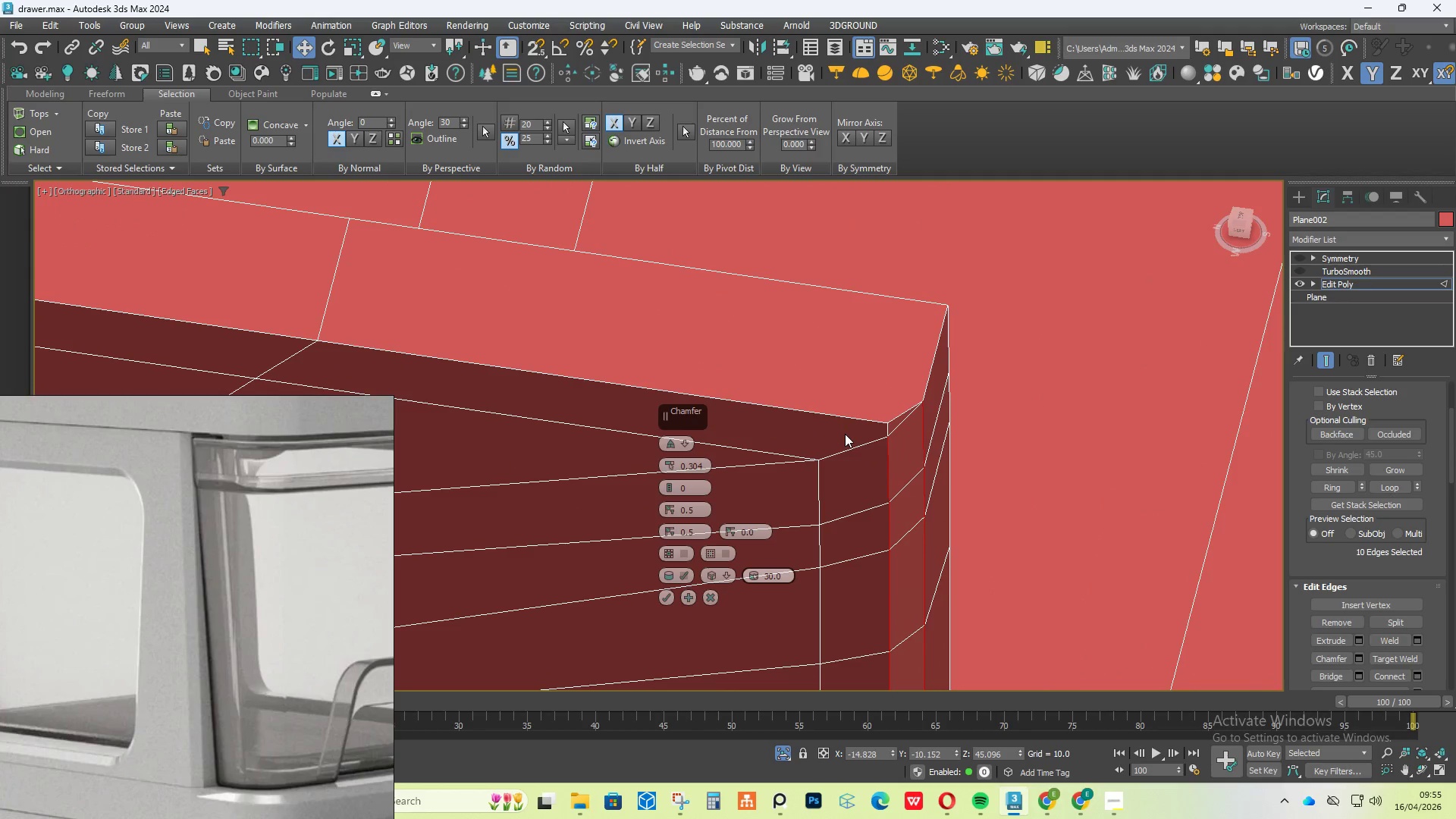 
hold_key(key=ControlLeft, duration=1.92)
 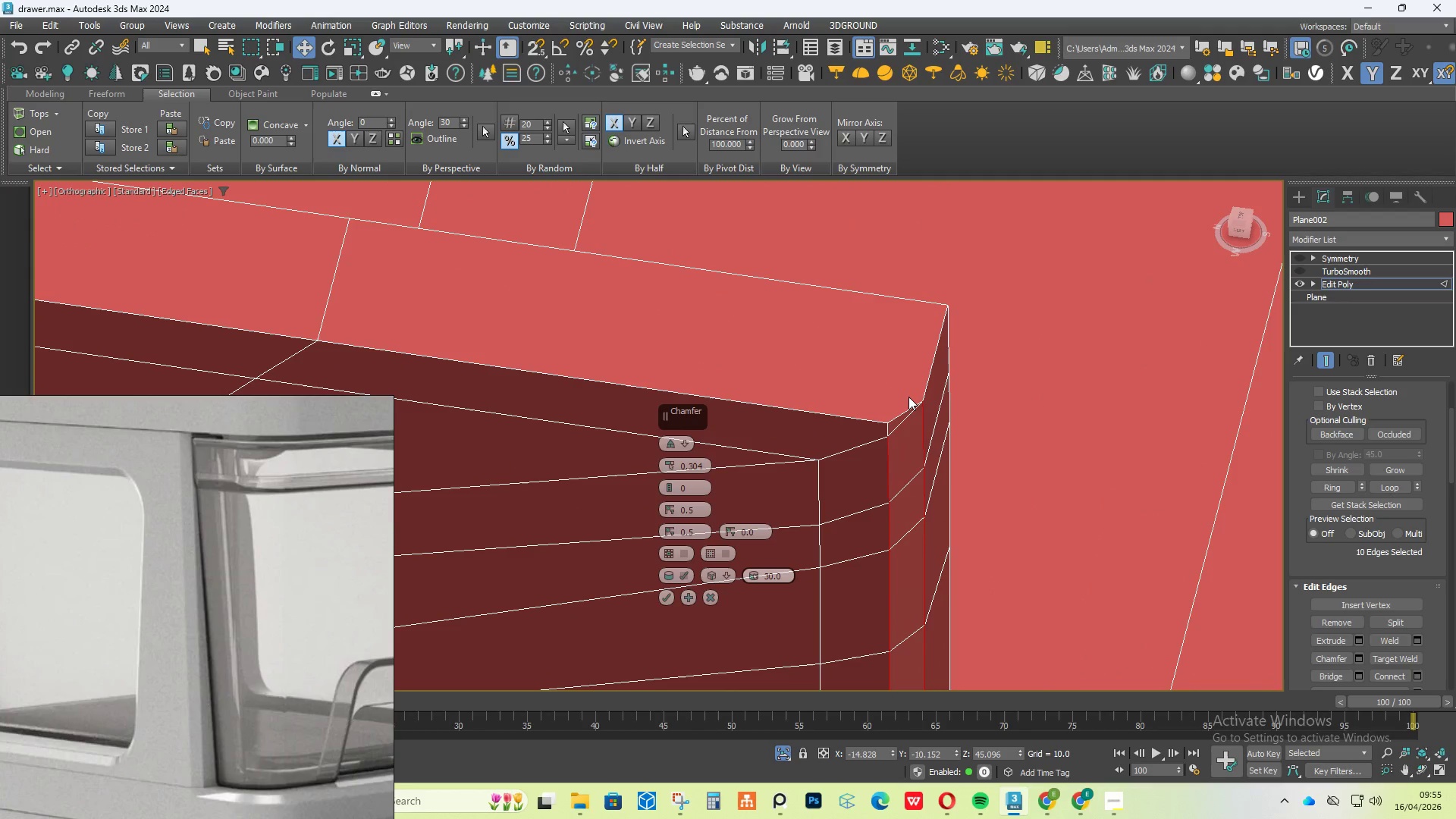 
scroll: coordinate [908, 397], scroll_direction: down, amount: 3.0
 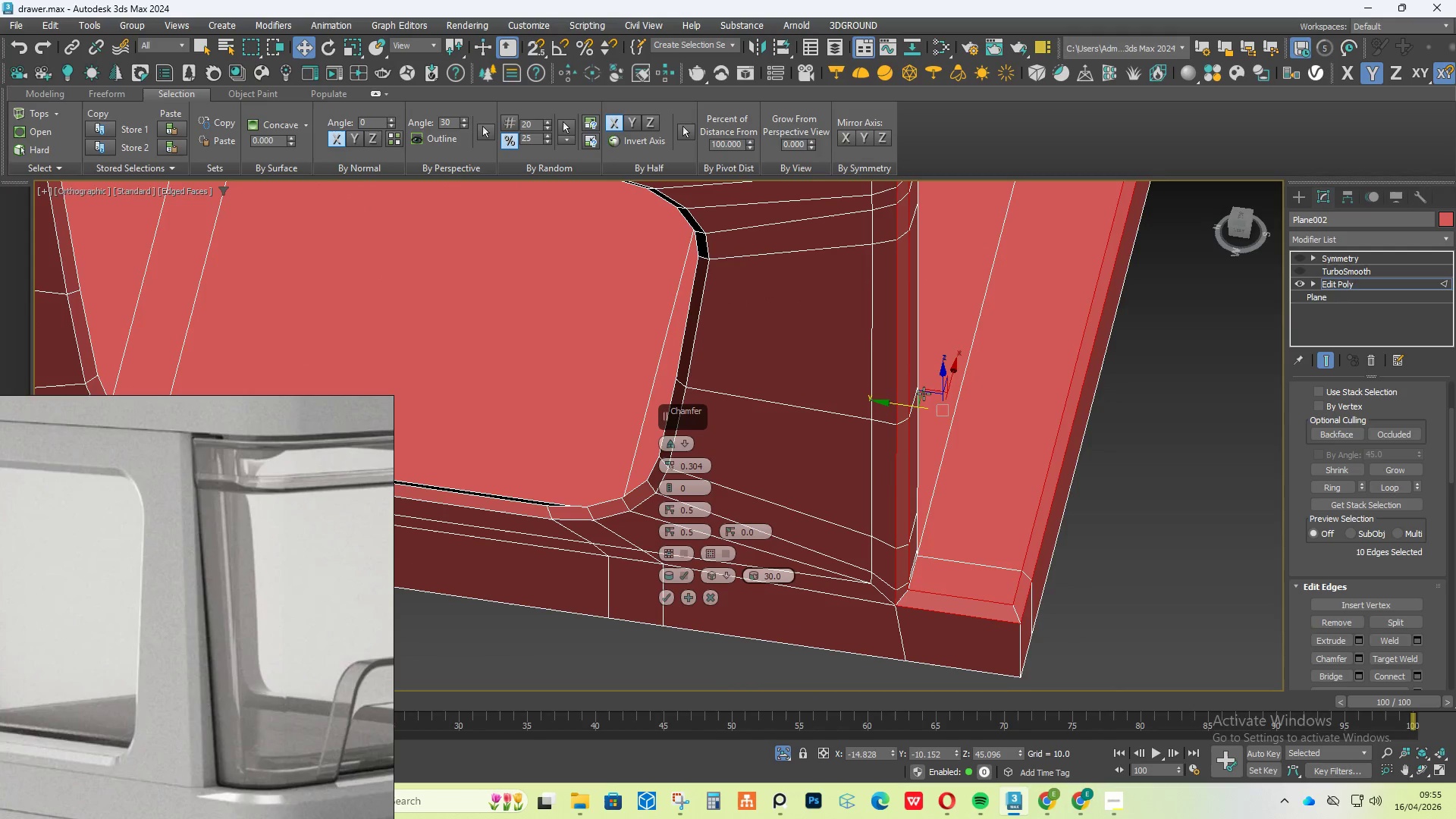 
hold_key(key=AltLeft, duration=2.27)
 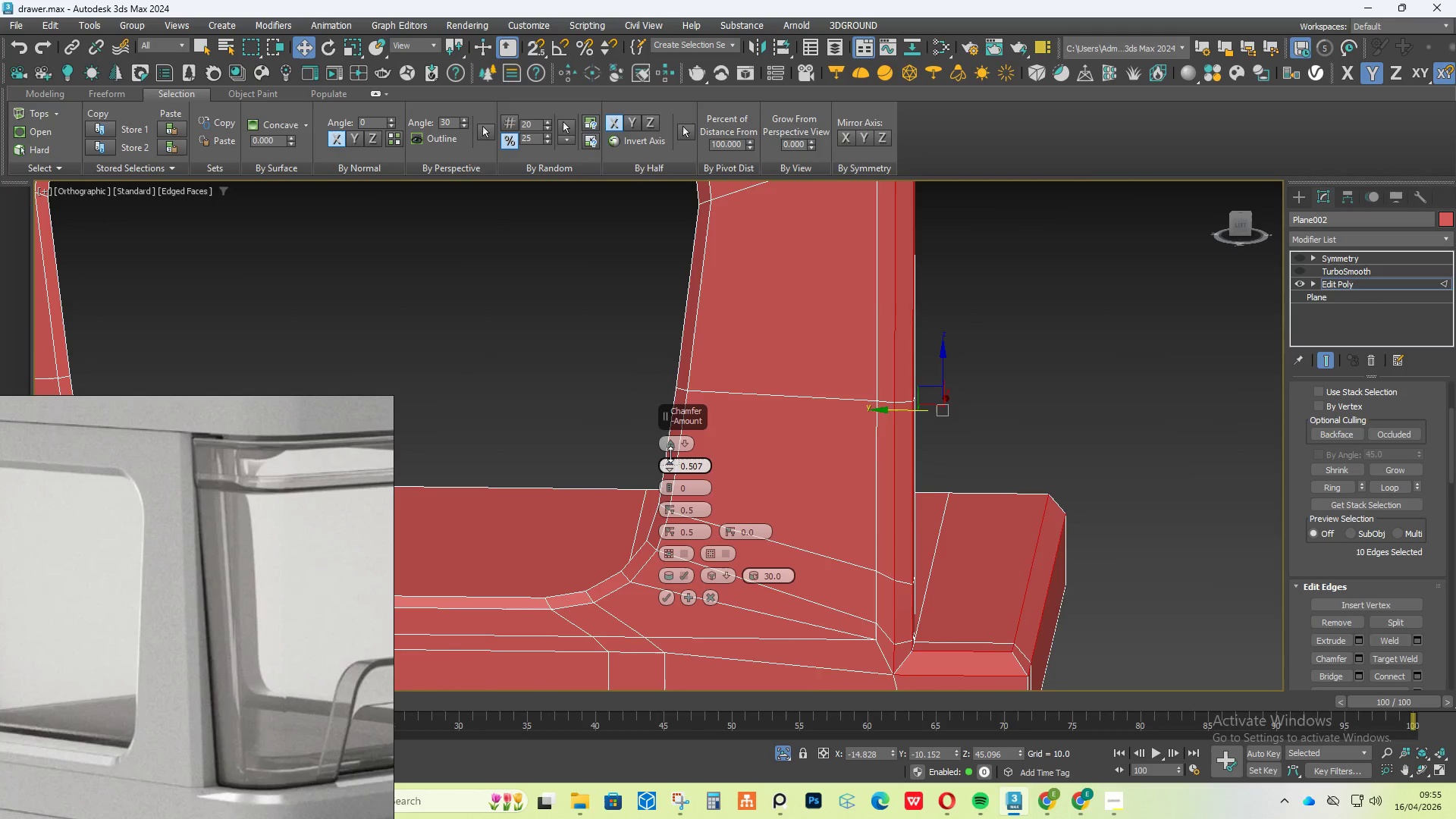 
wait(9.23)
 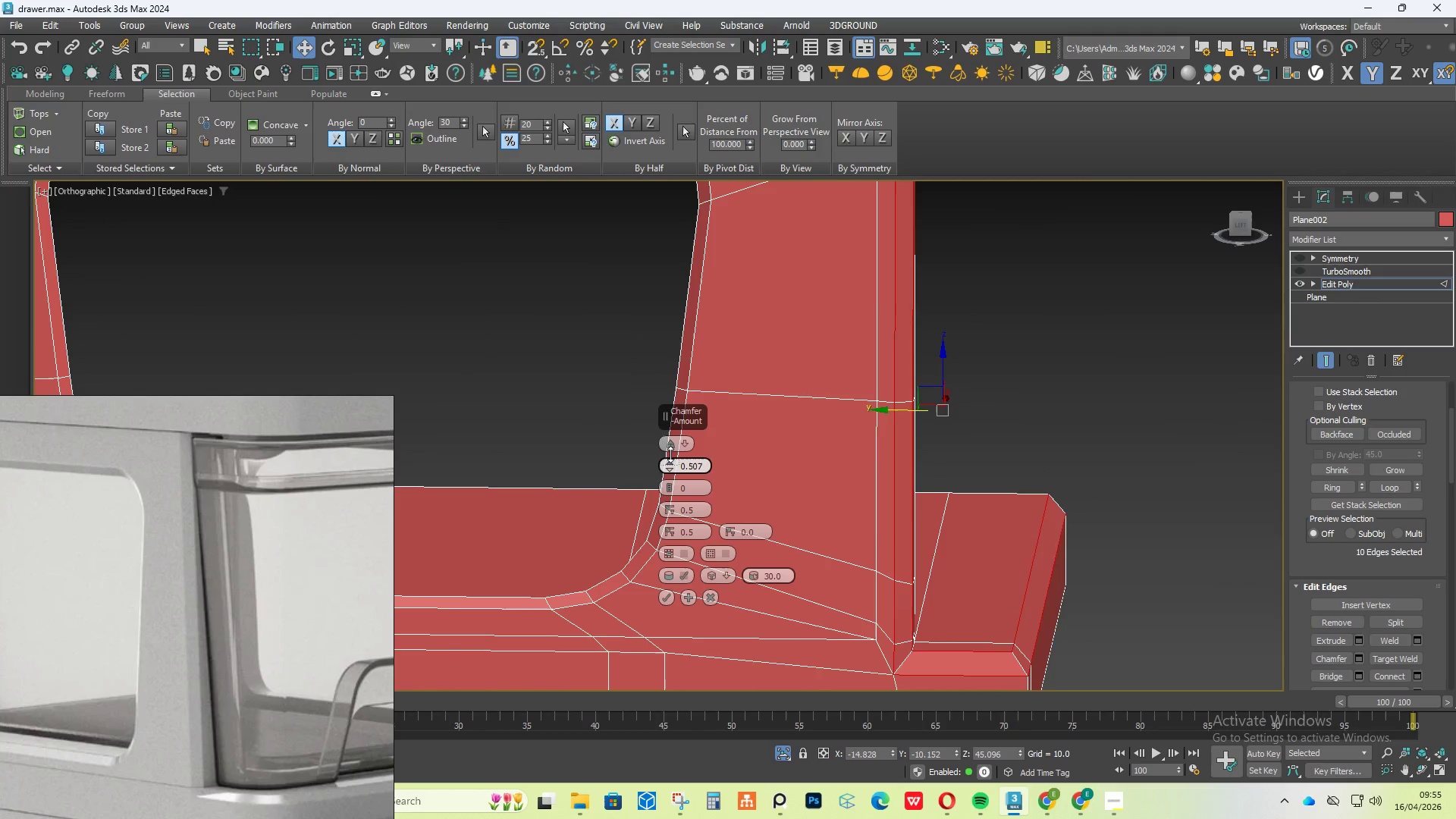 
left_click([666, 597])
 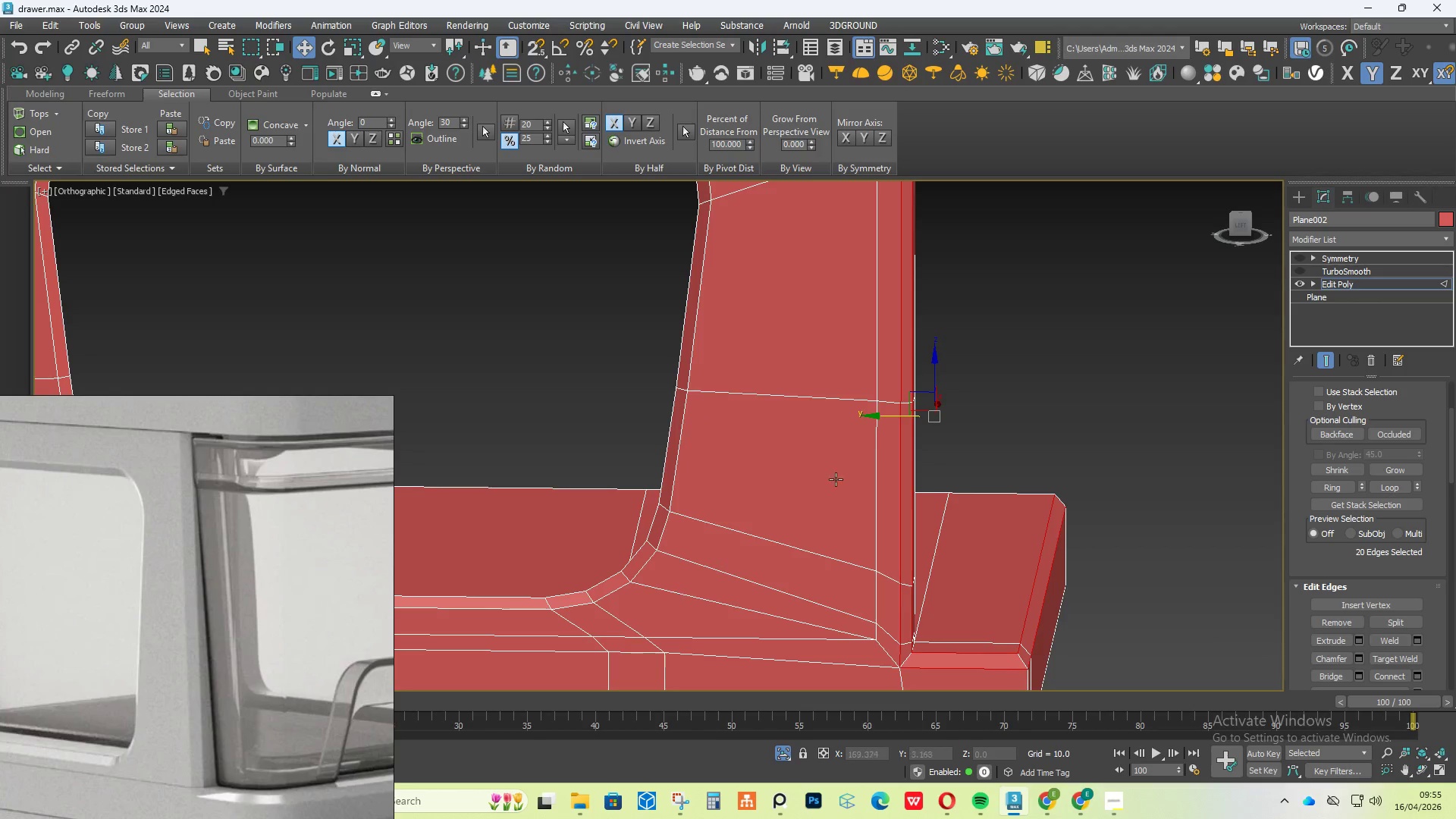 
hold_key(key=AltLeft, duration=0.44)
 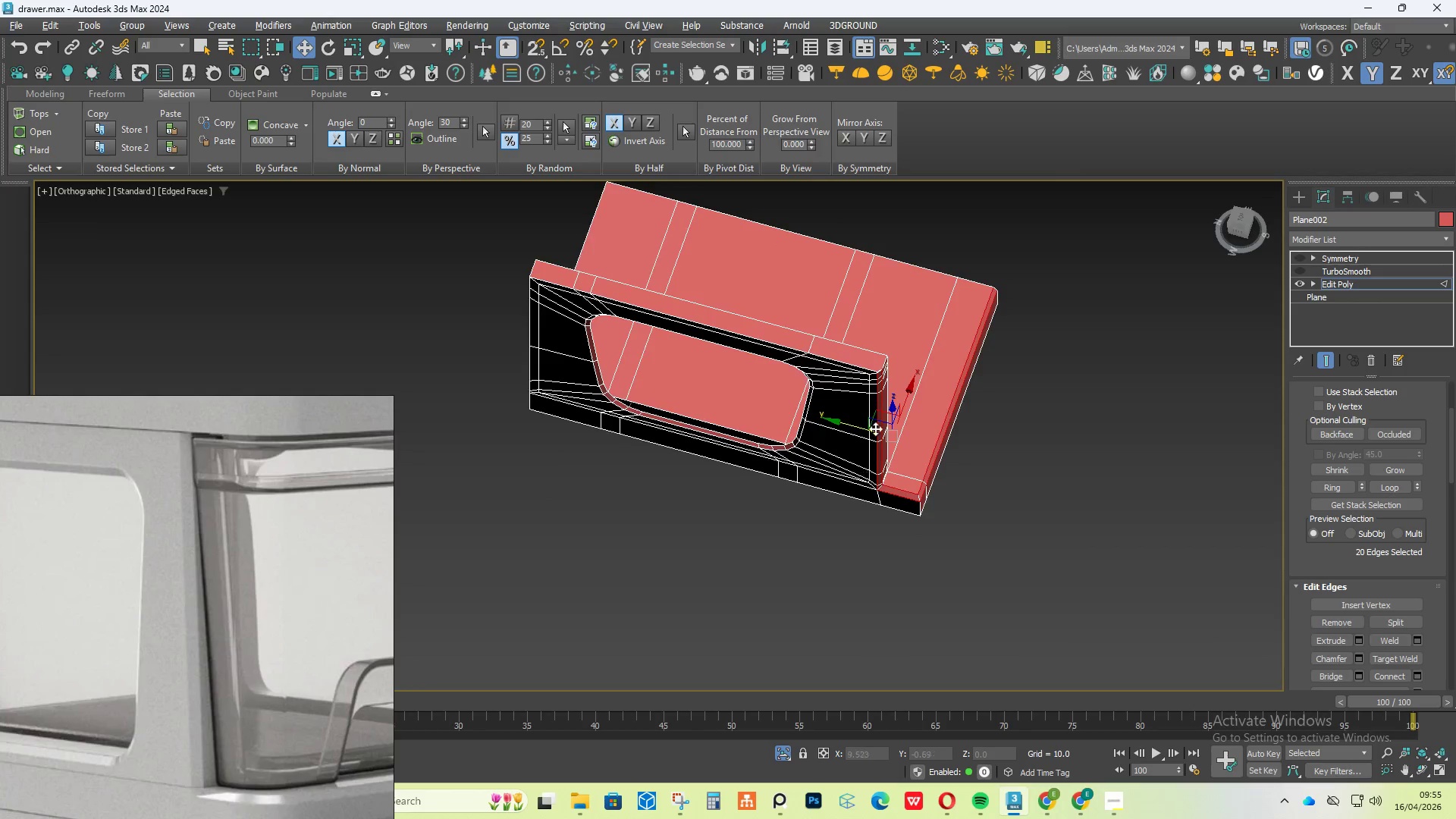 
scroll: coordinate [870, 447], scroll_direction: down, amount: 3.0
 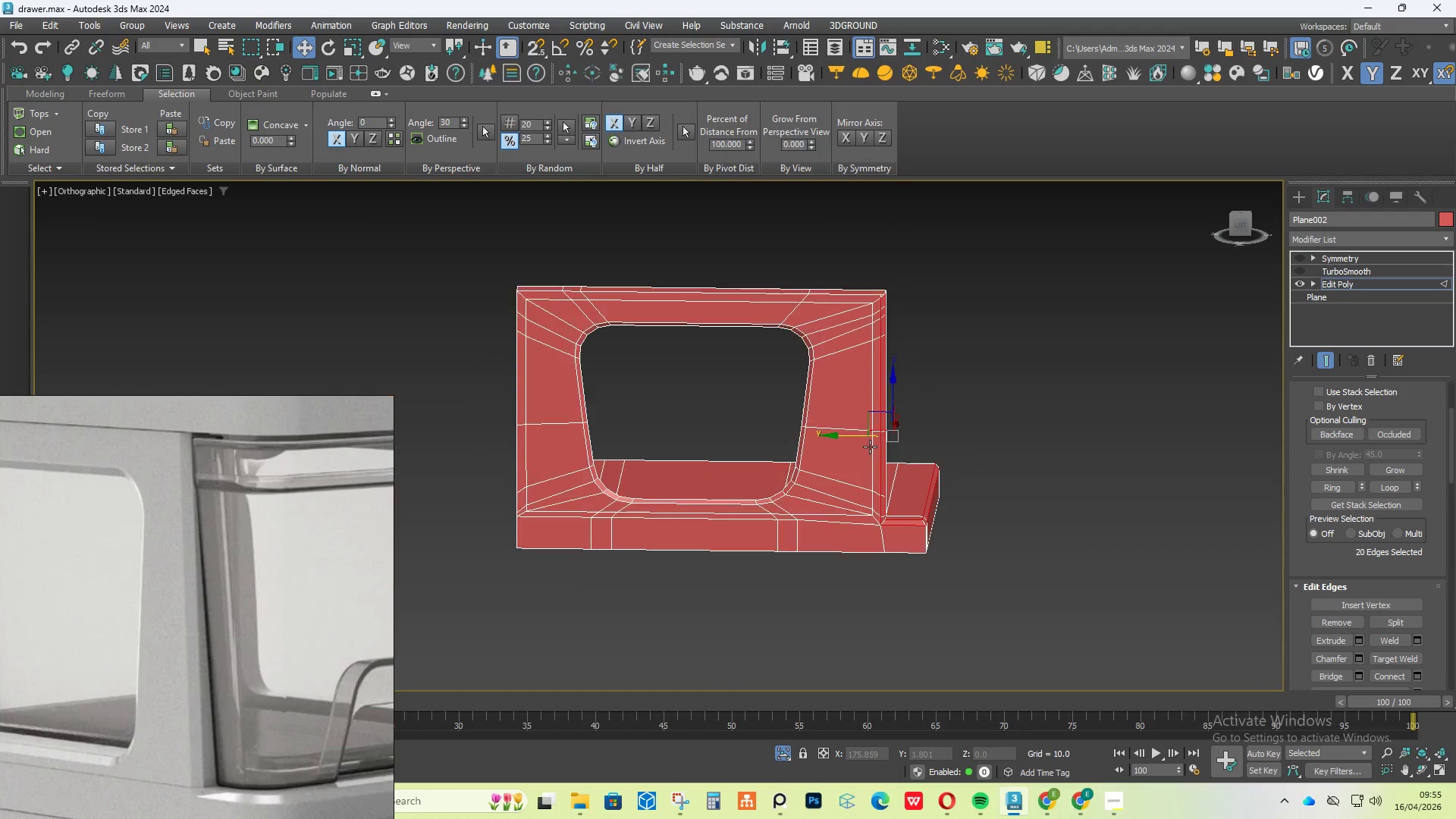 
scroll: coordinate [857, 357], scroll_direction: up, amount: 7.0
 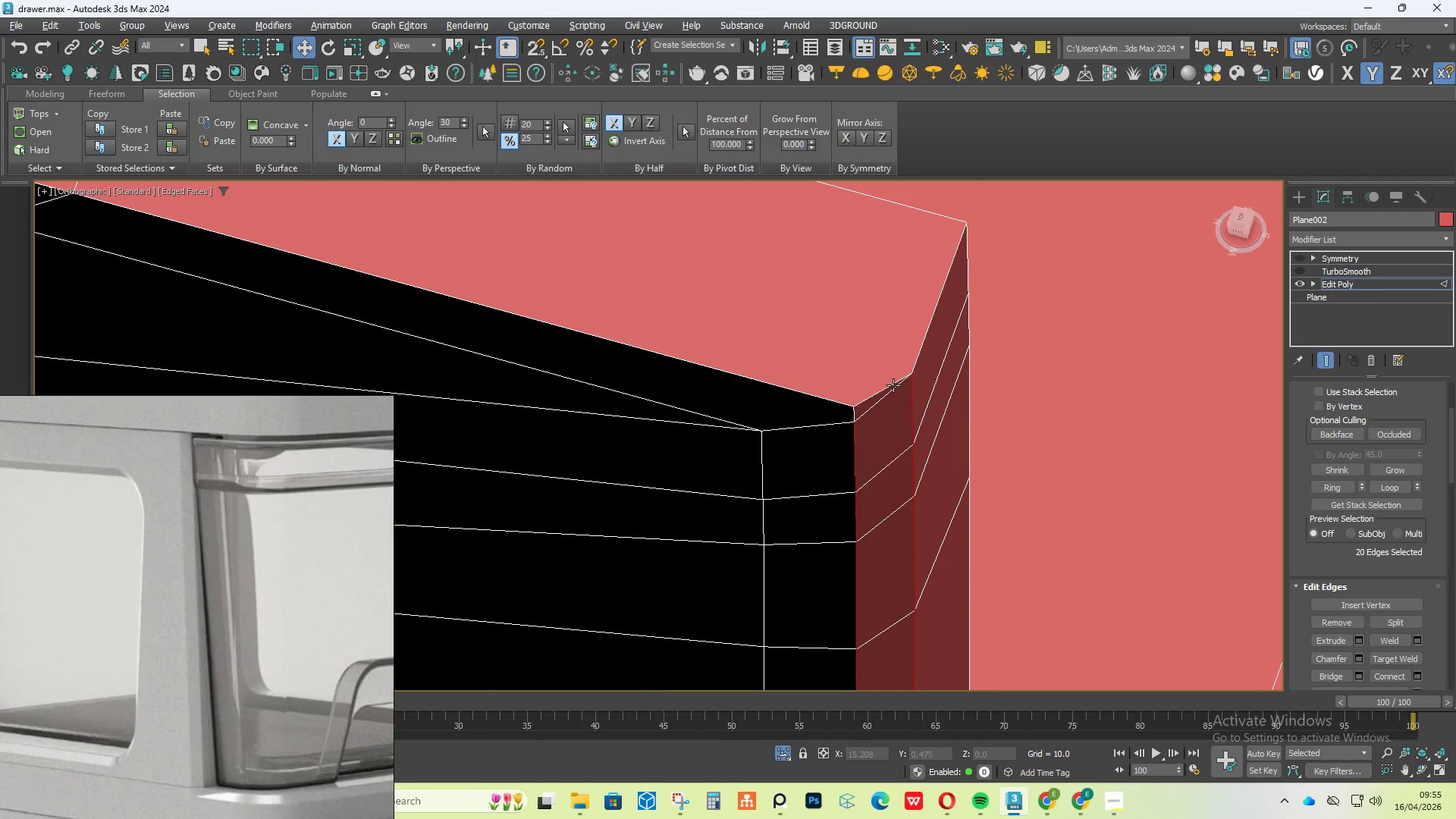 
wait(5.28)
 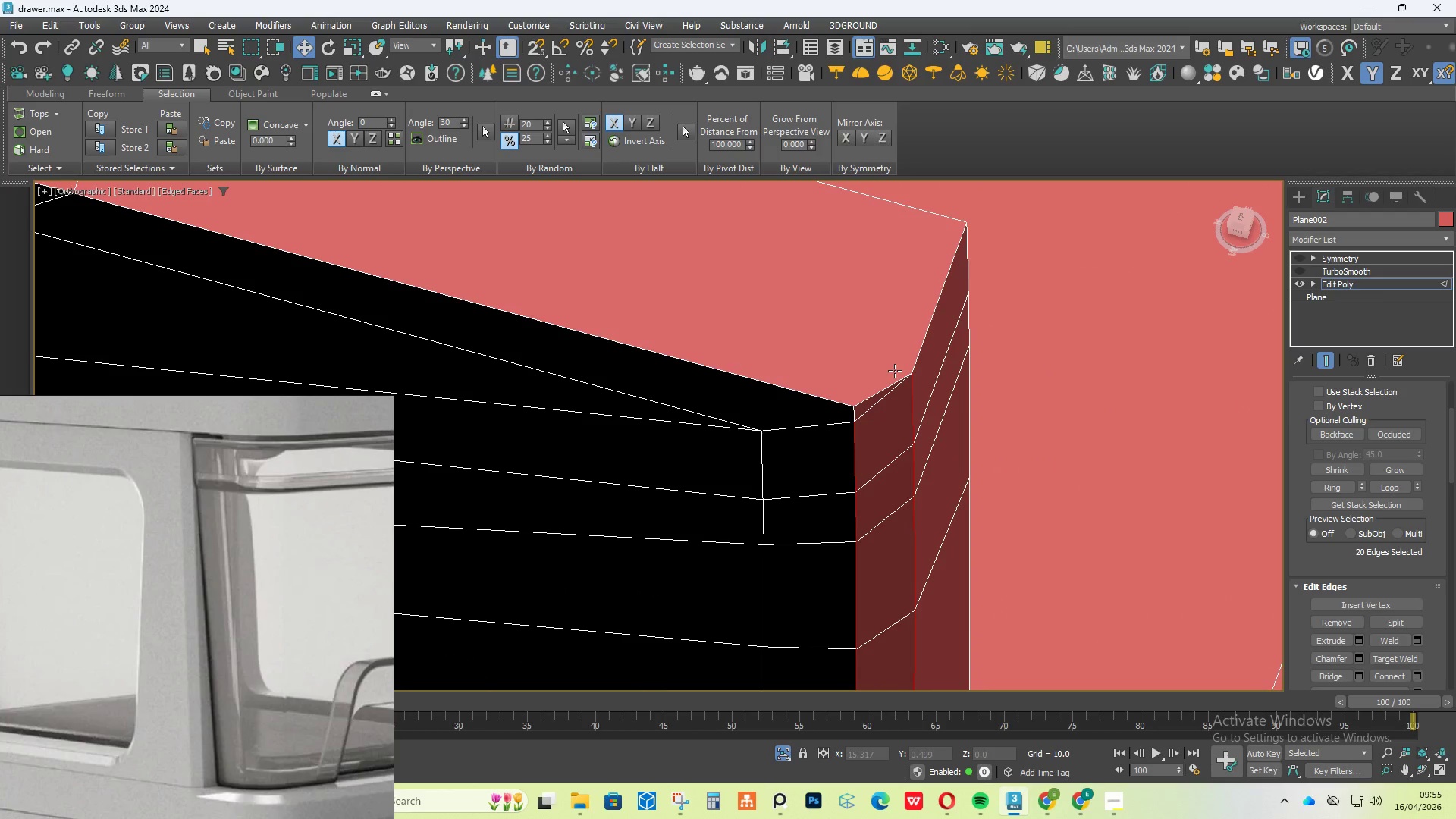 
key(Alt+C)
 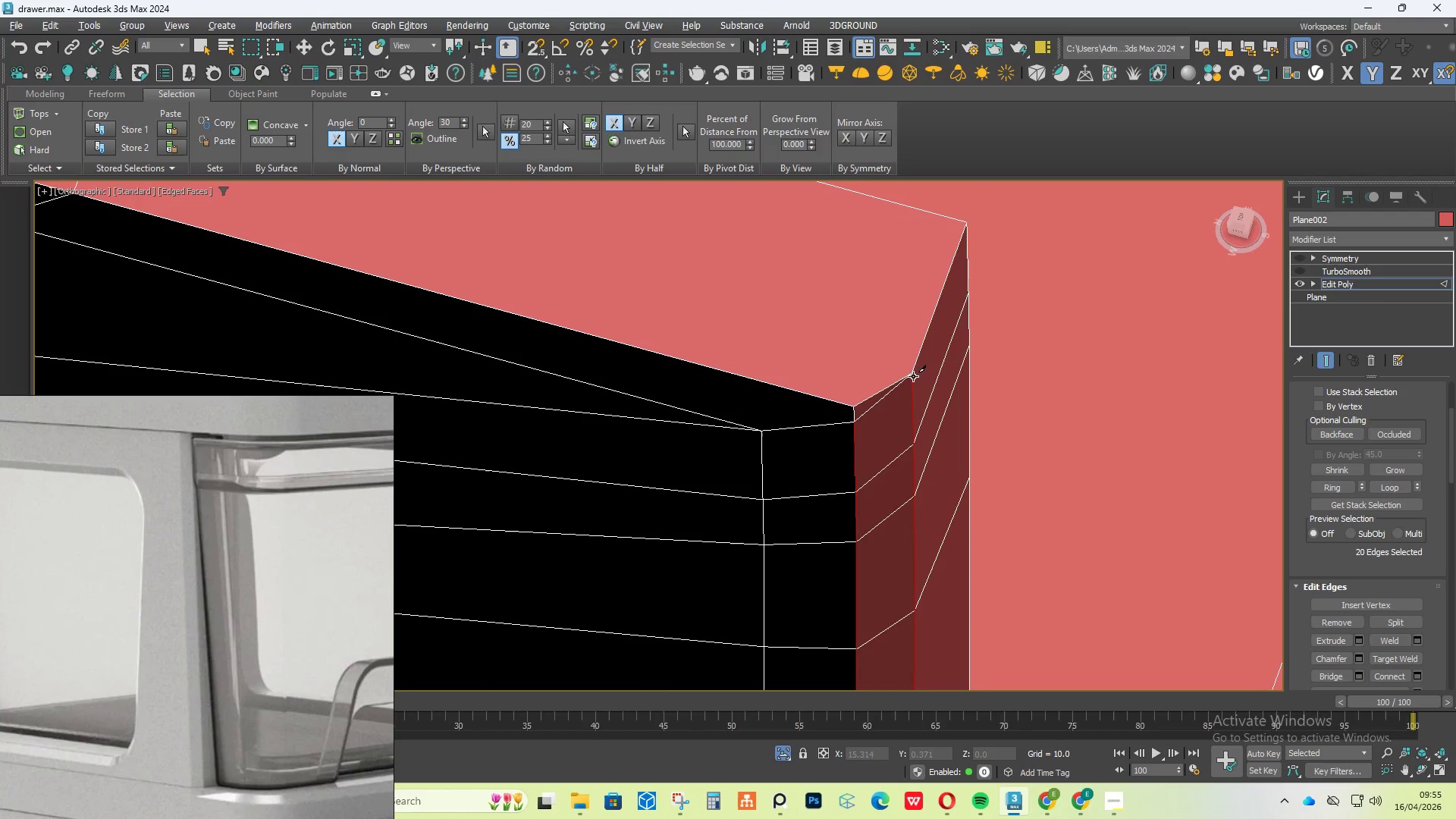 
left_click([910, 374])
 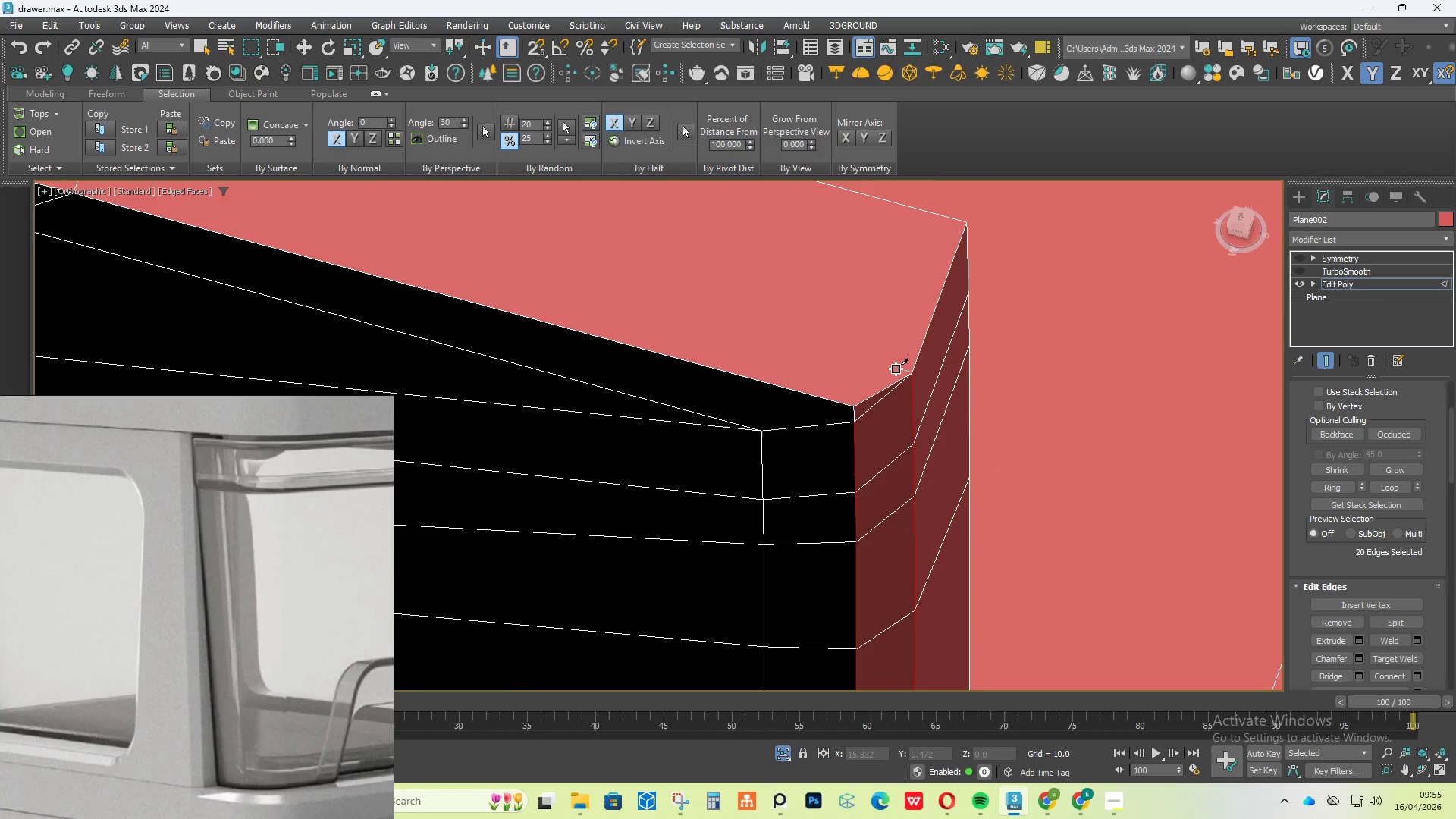 
scroll: coordinate [765, 345], scroll_direction: down, amount: 6.0
 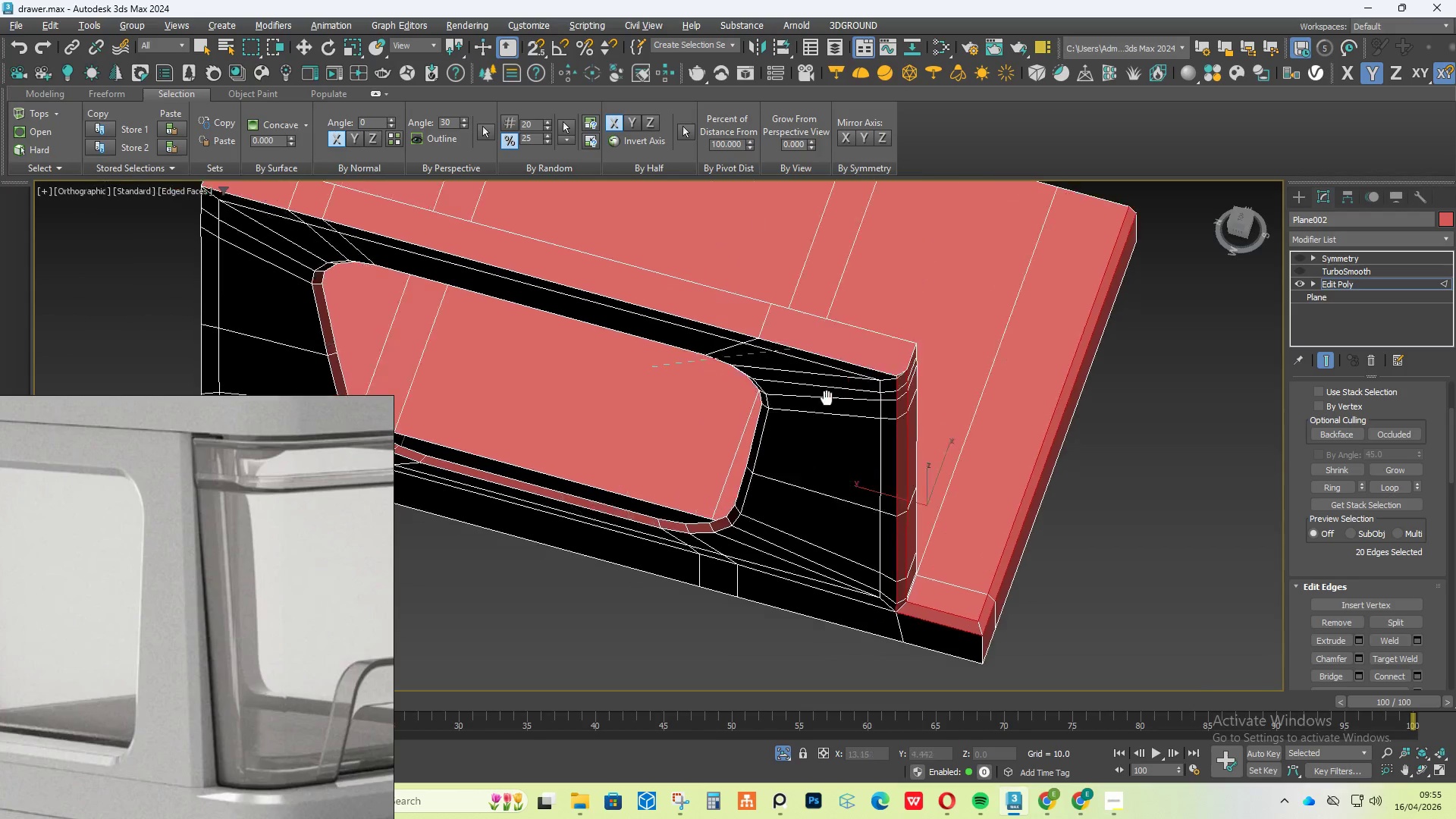 
hold_key(key=AltLeft, duration=0.75)
 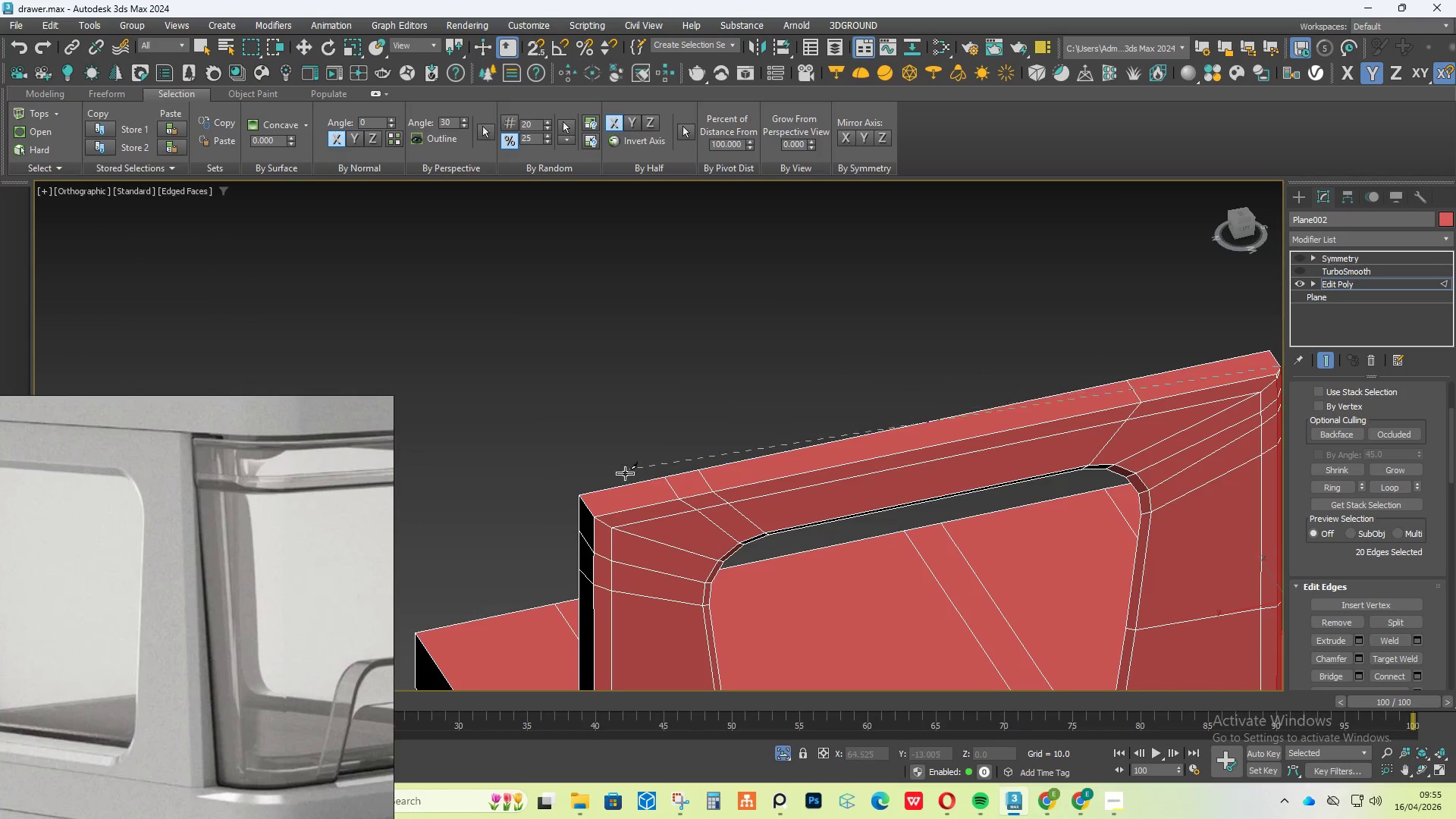 
scroll: coordinate [612, 496], scroll_direction: up, amount: 3.0
 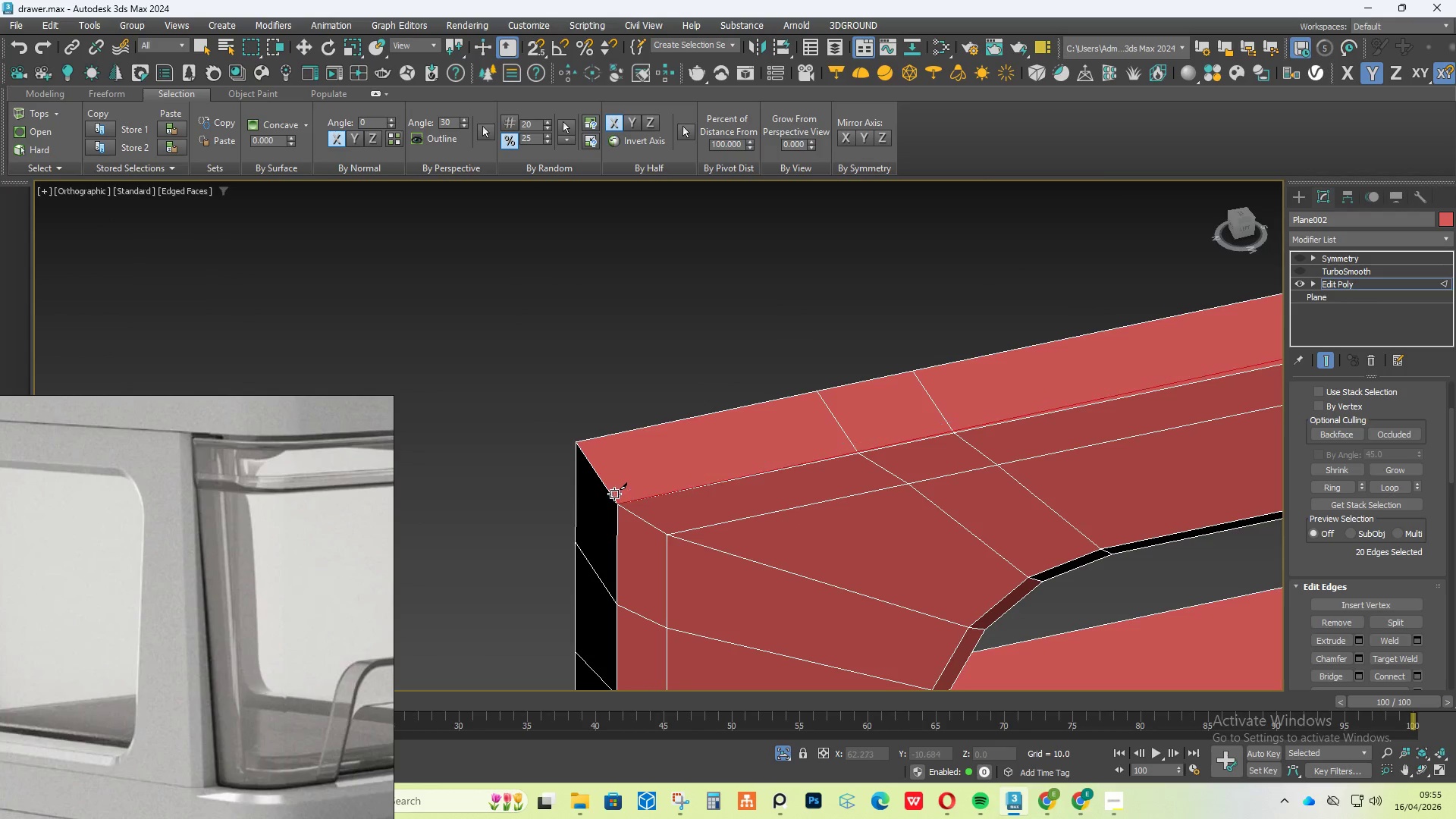 
scroll: coordinate [604, 504], scroll_direction: down, amount: 2.0
 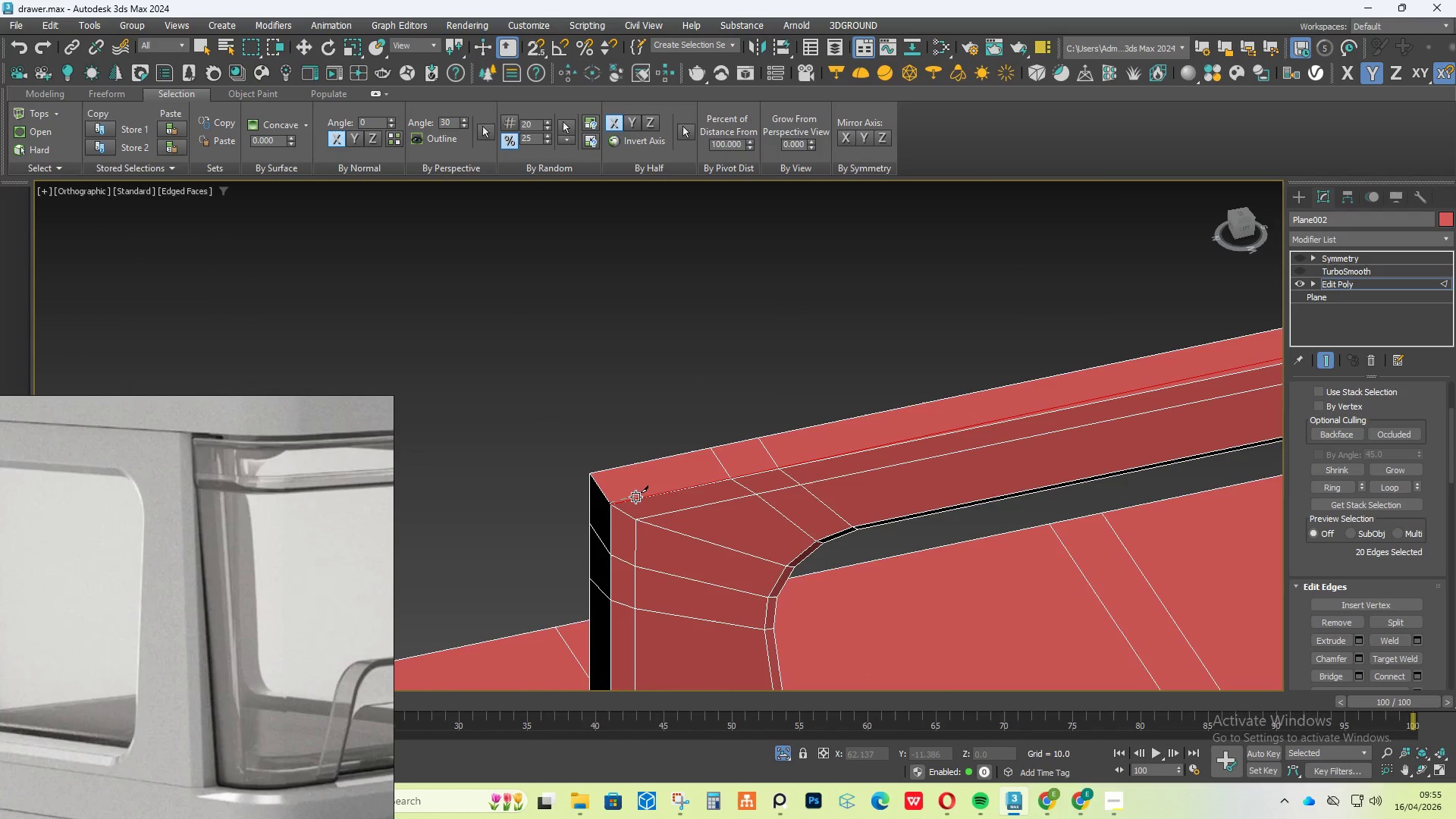 
key(Control+ControlLeft)
 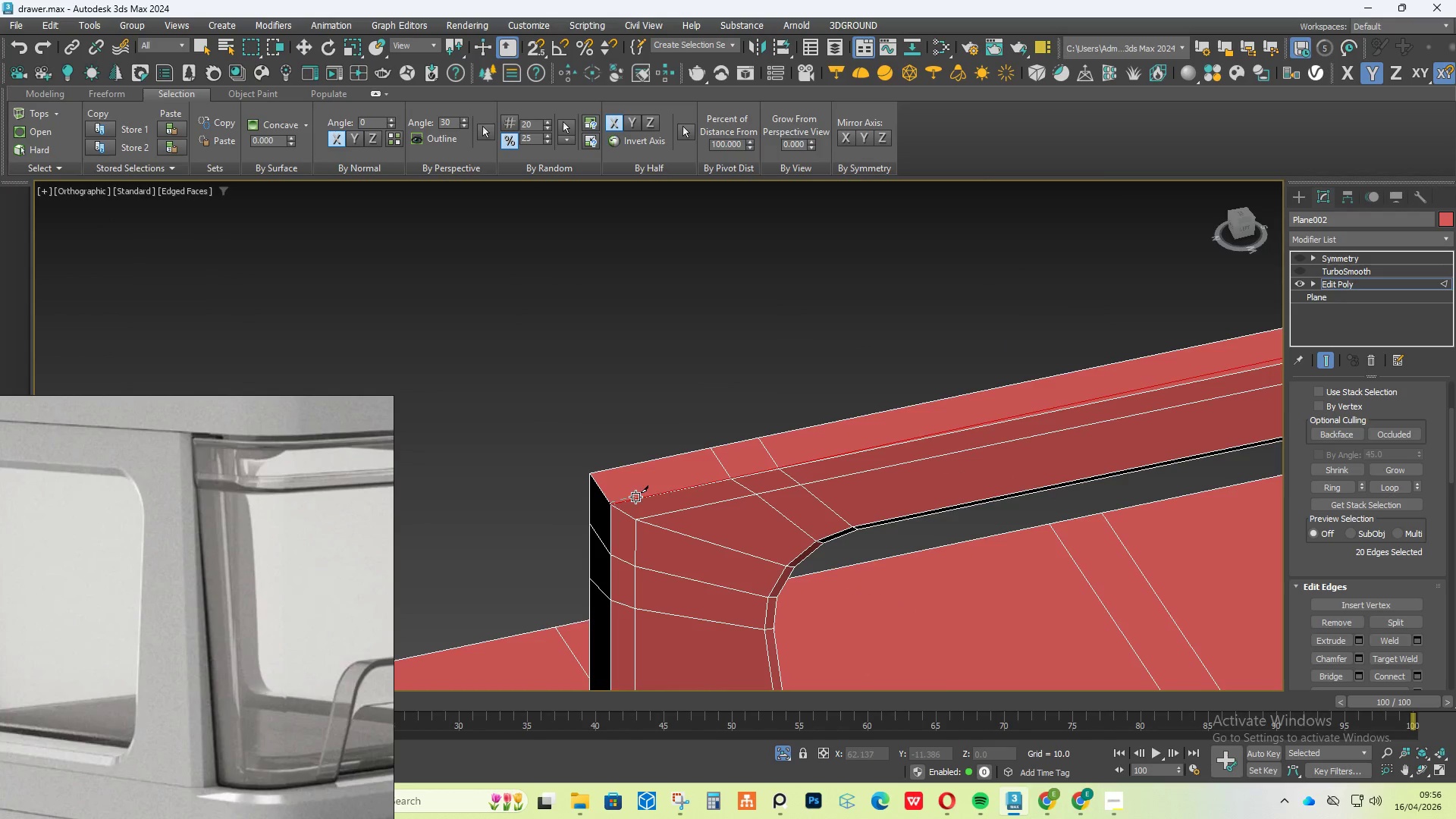 
key(Control+Z)
 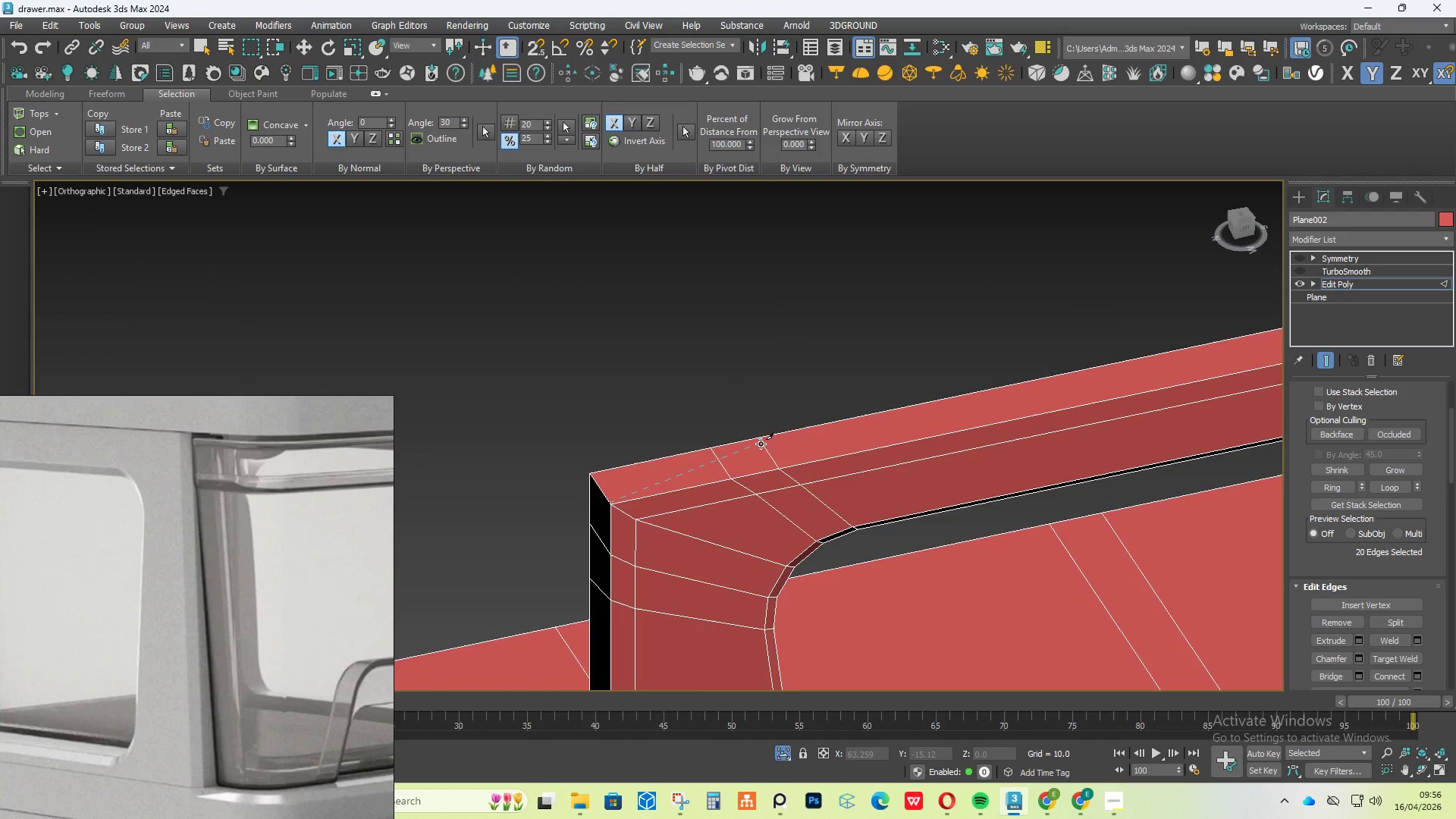 
scroll: coordinate [806, 436], scroll_direction: down, amount: 3.0
 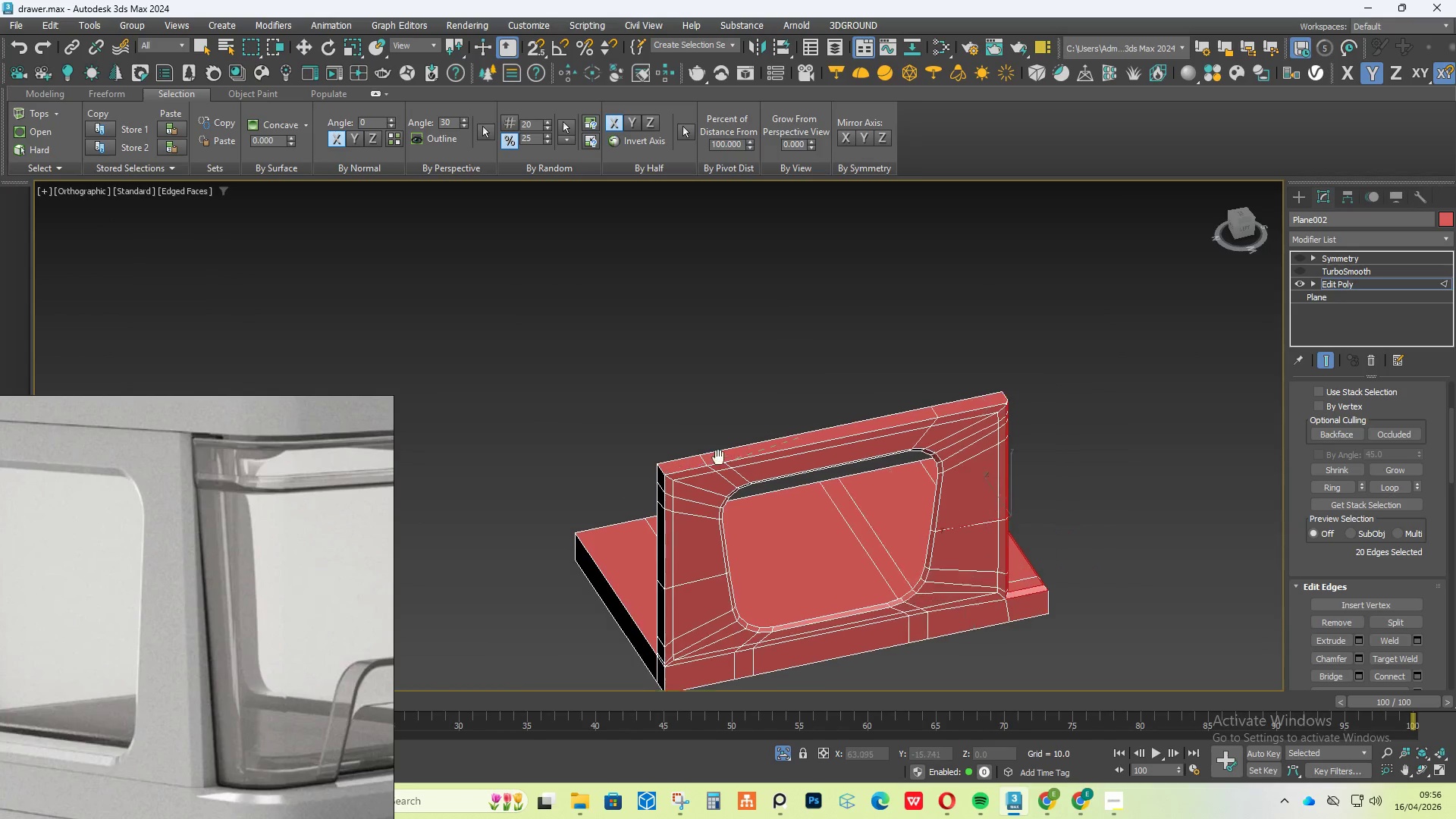 
right_click([915, 438])
 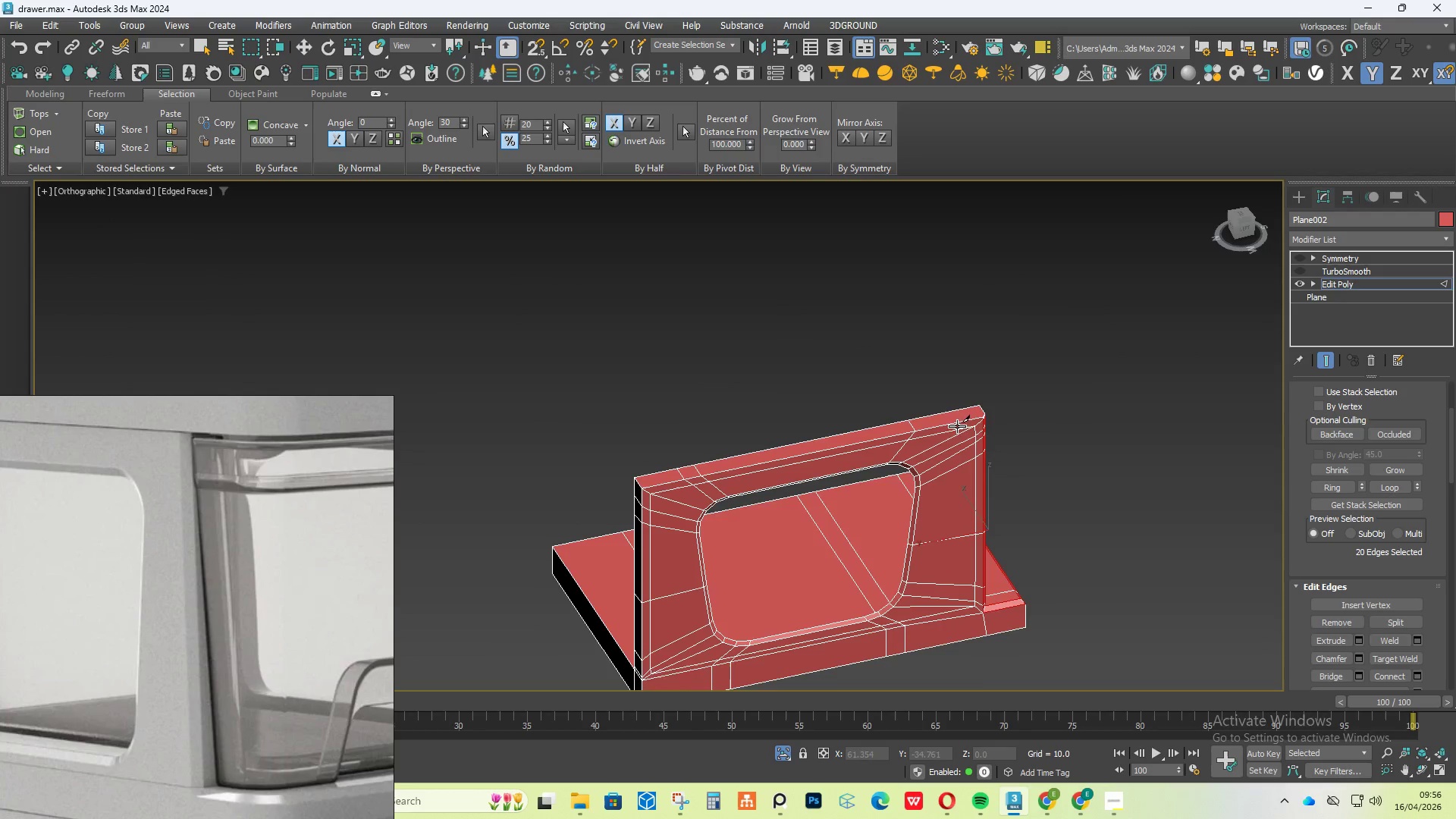 
scroll: coordinate [941, 435], scroll_direction: up, amount: 9.0
 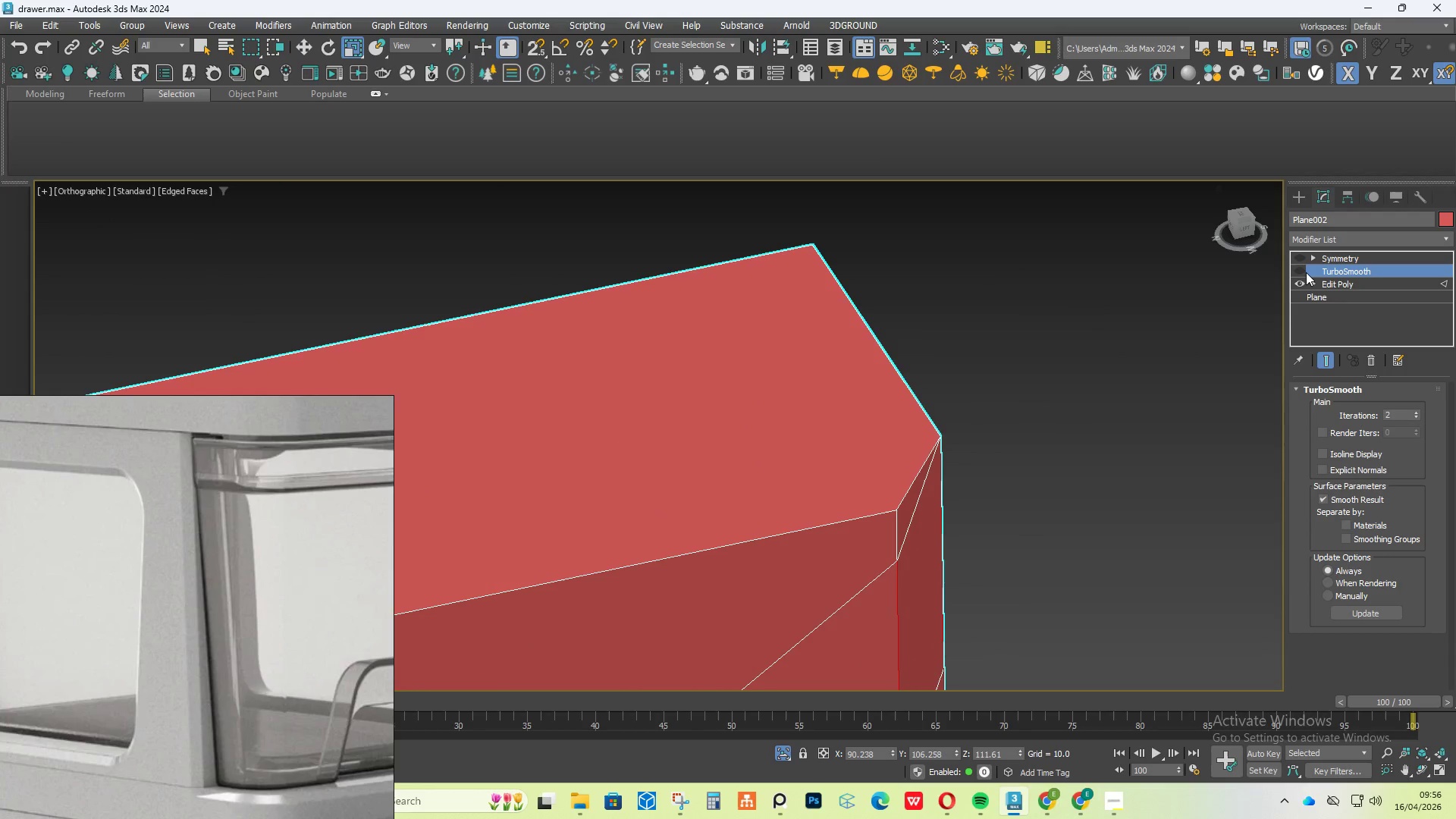 
left_click([1296, 272])
 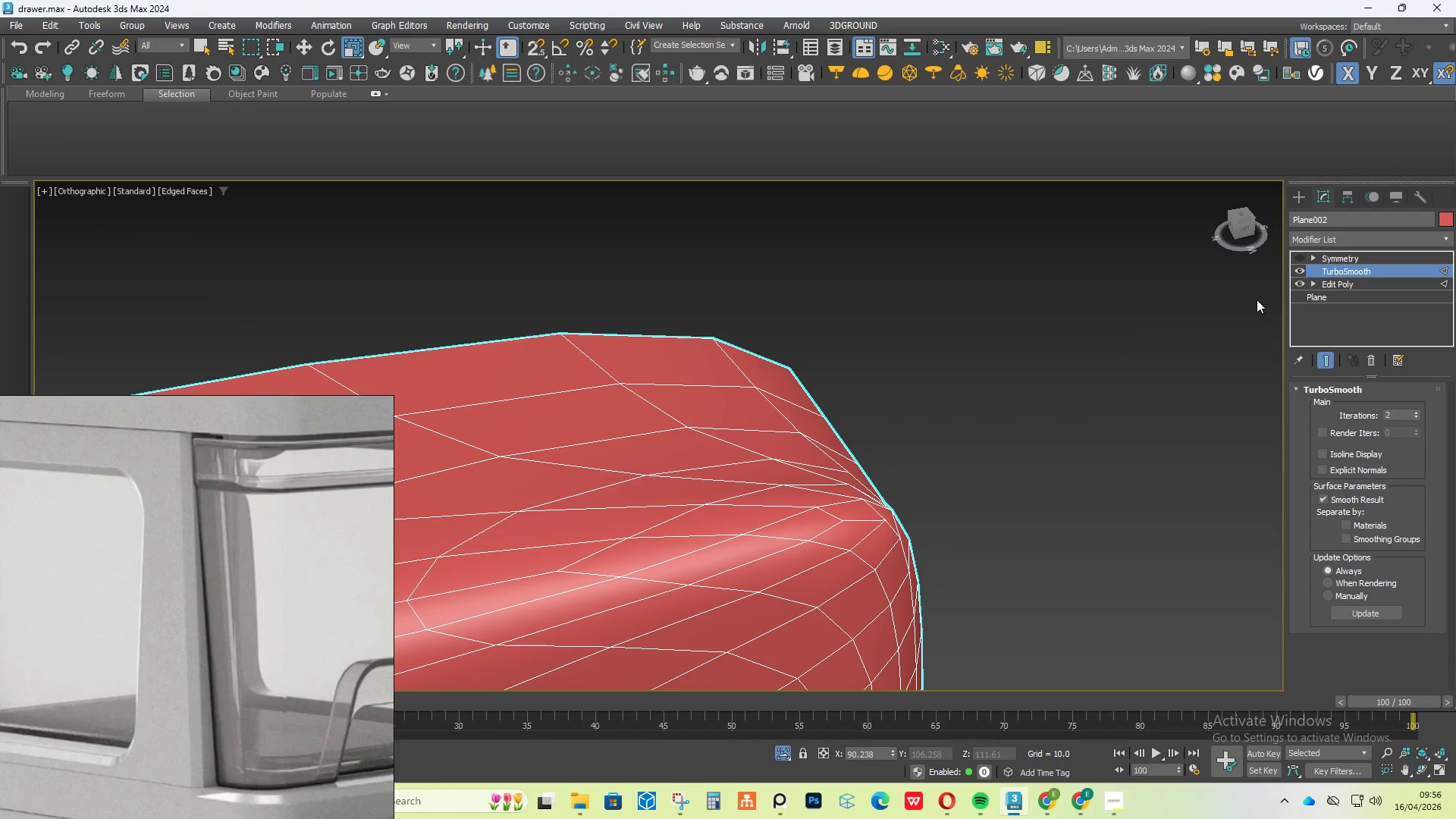 
left_click([1299, 268])
 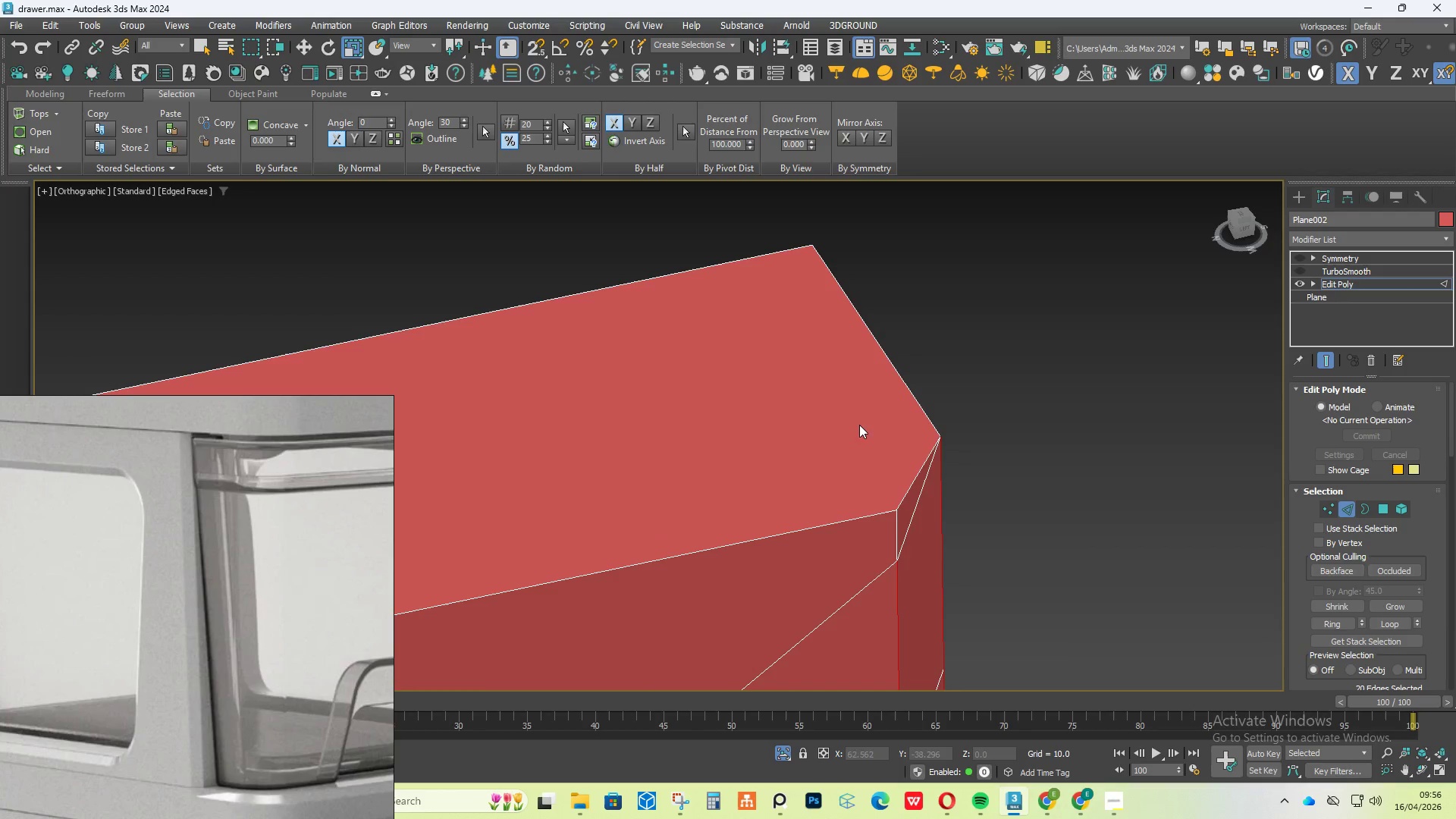 
key(Alt+AltLeft)
 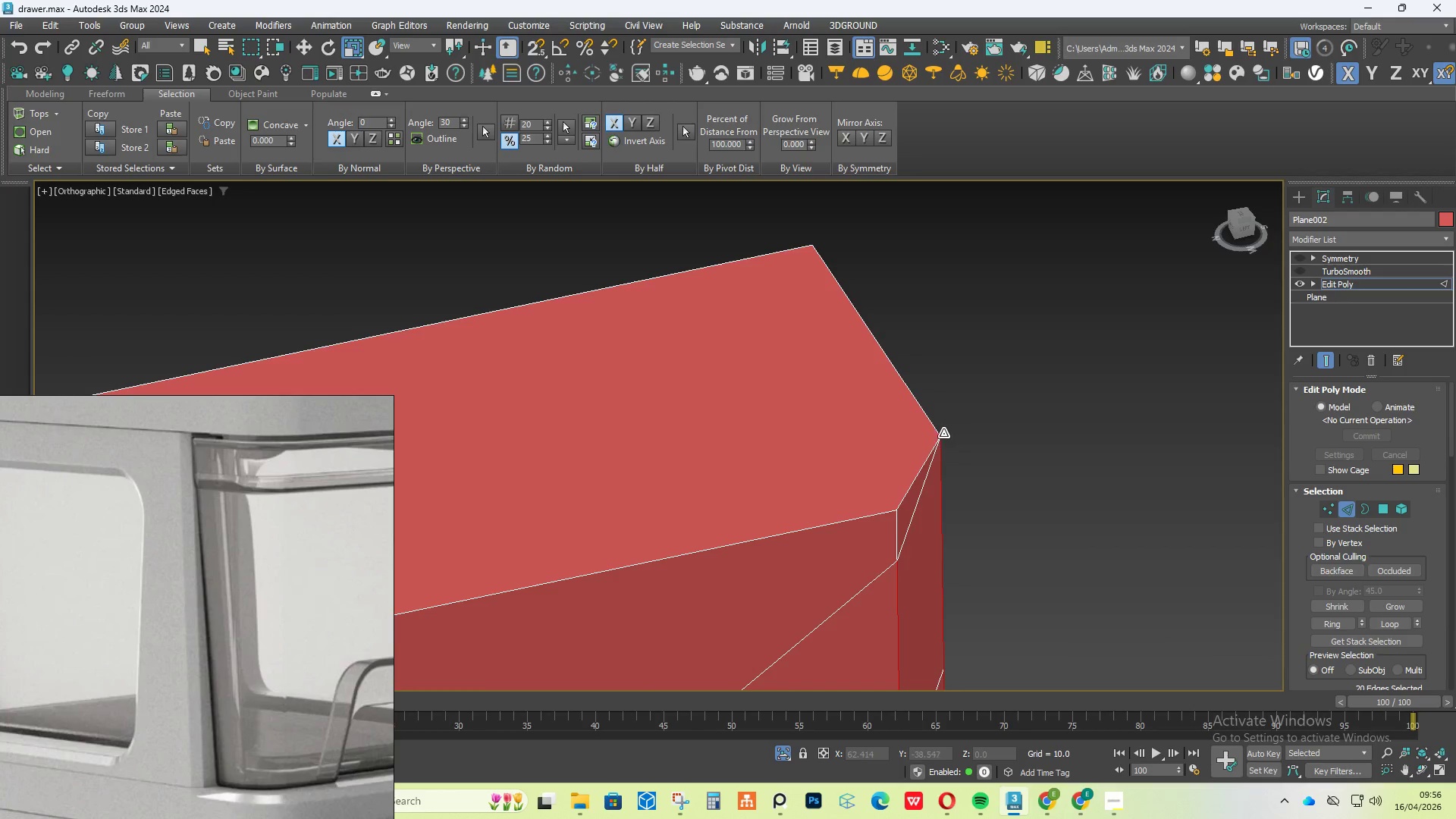 
key(Alt+C)
 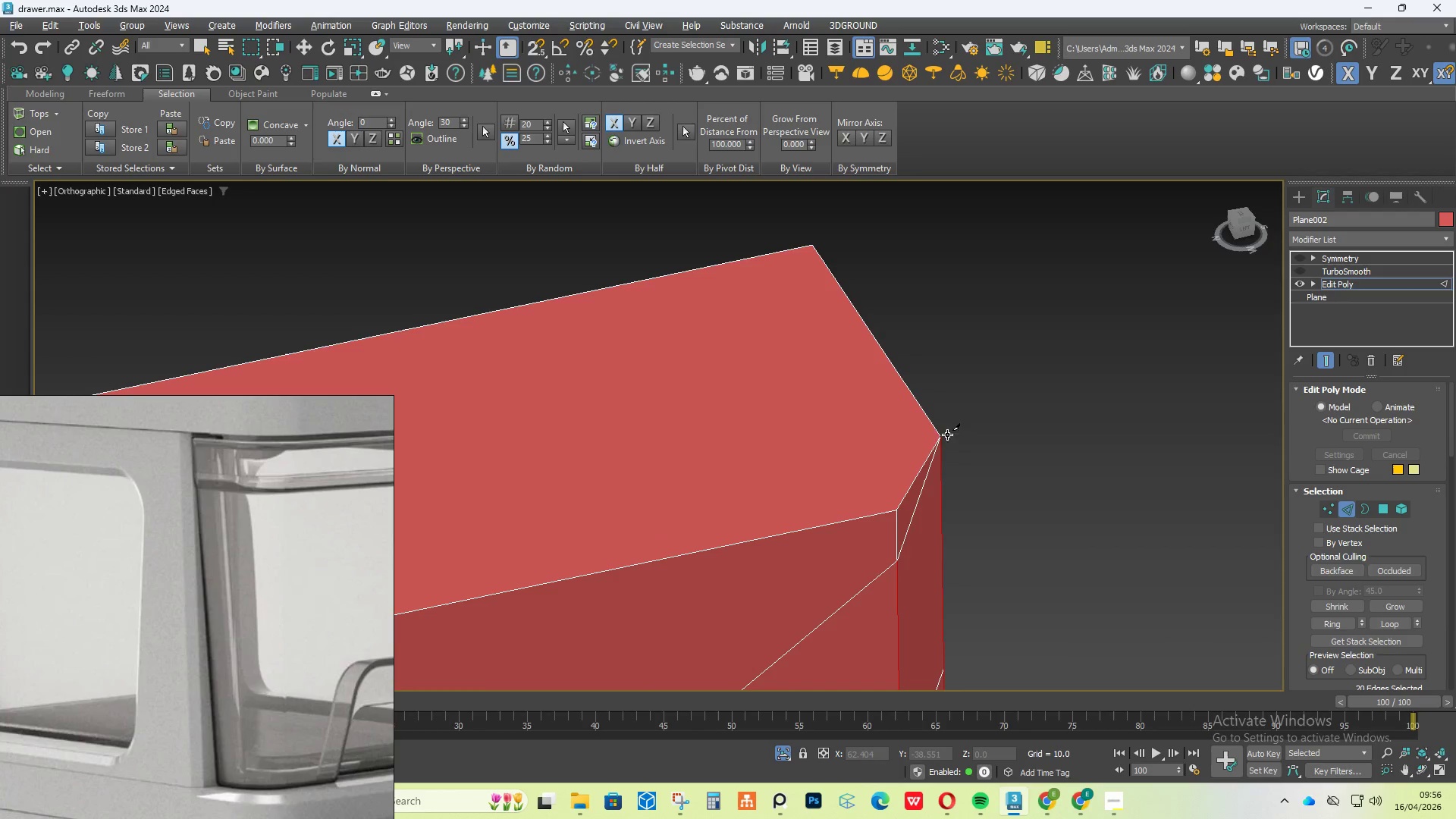 
left_click([945, 434])
 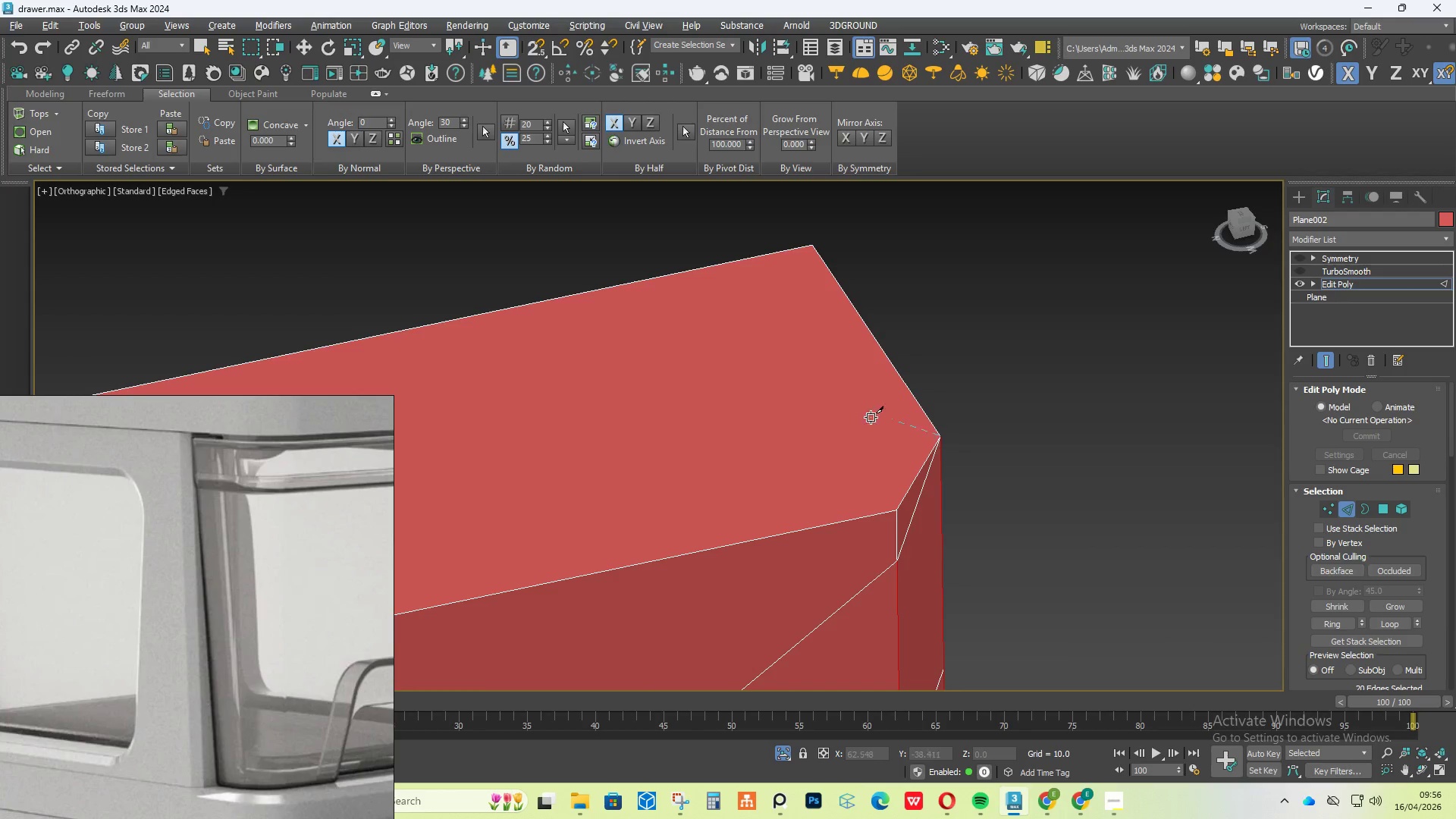 
scroll: coordinate [830, 415], scroll_direction: down, amount: 6.0
 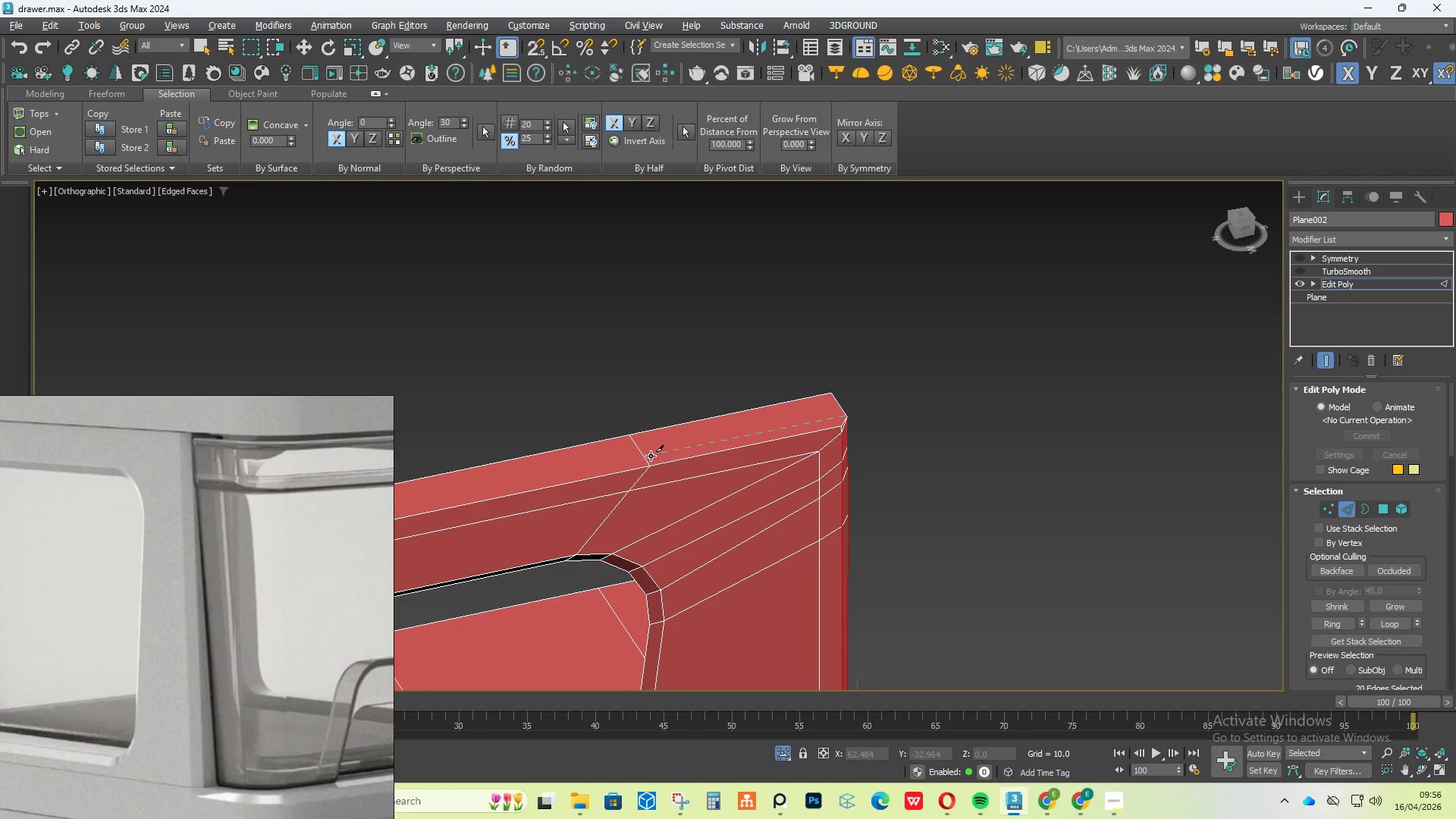 
left_click([642, 460])
 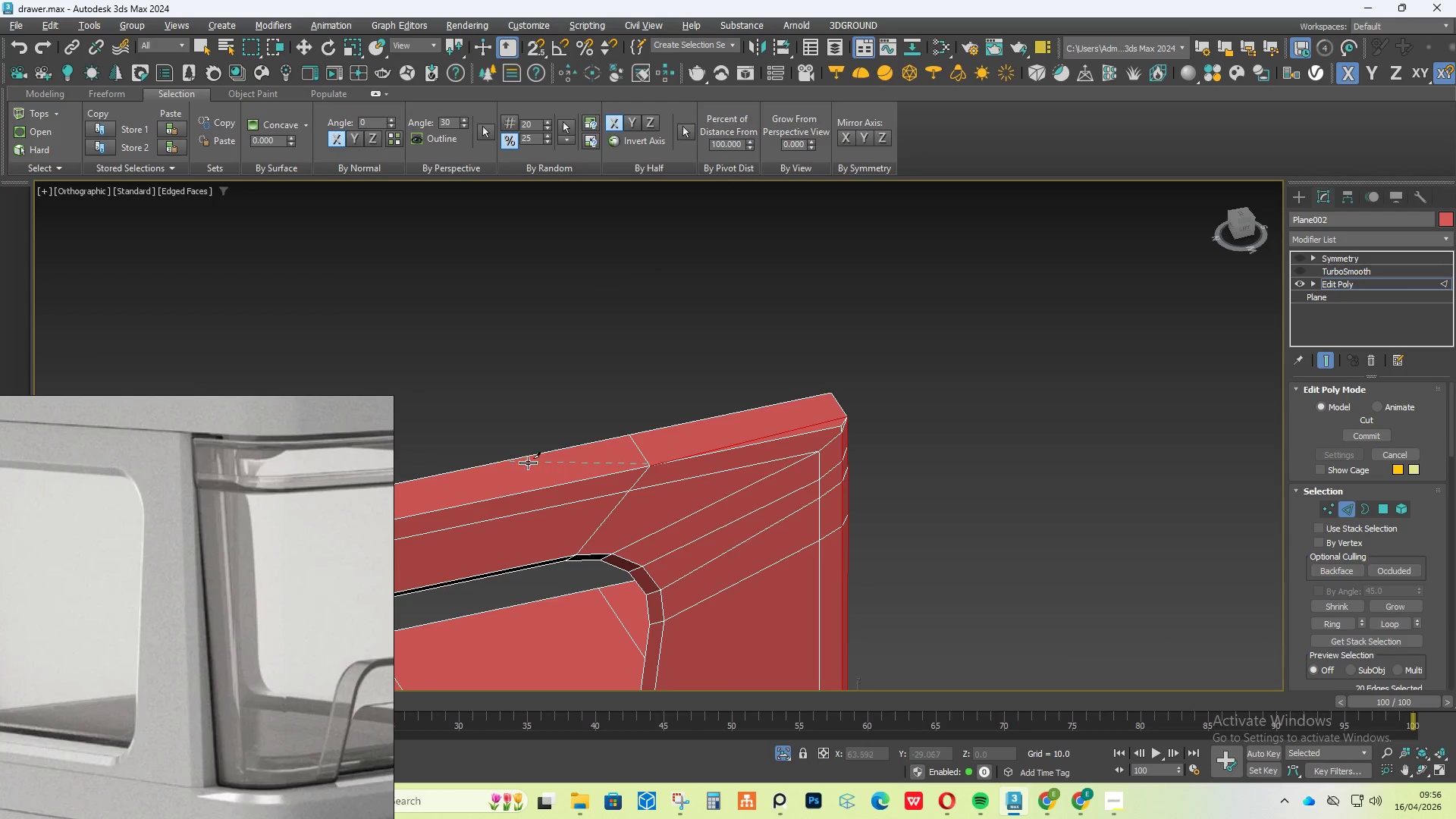 
key(Control+ControlLeft)
 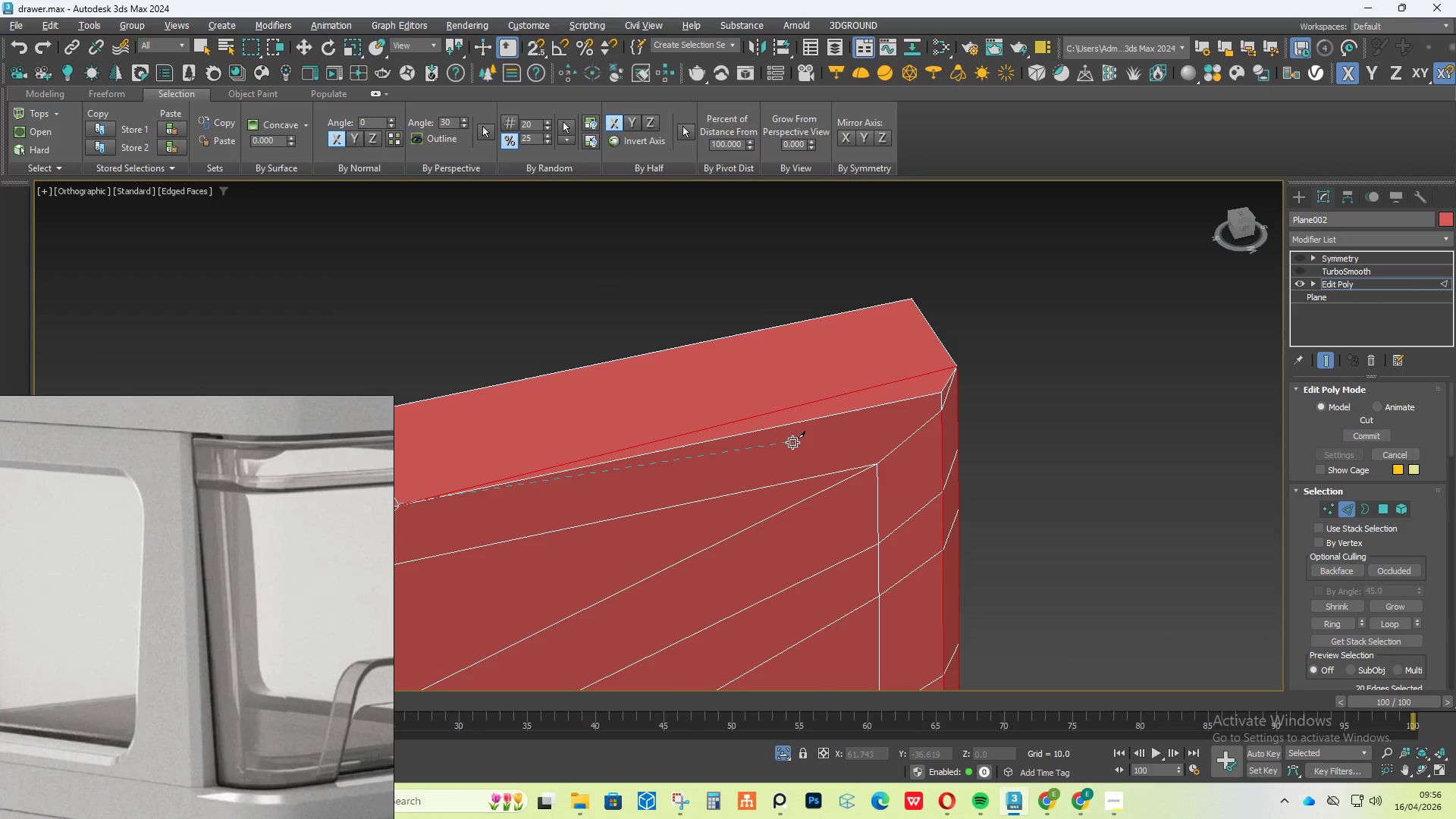 
key(Control+Z)
 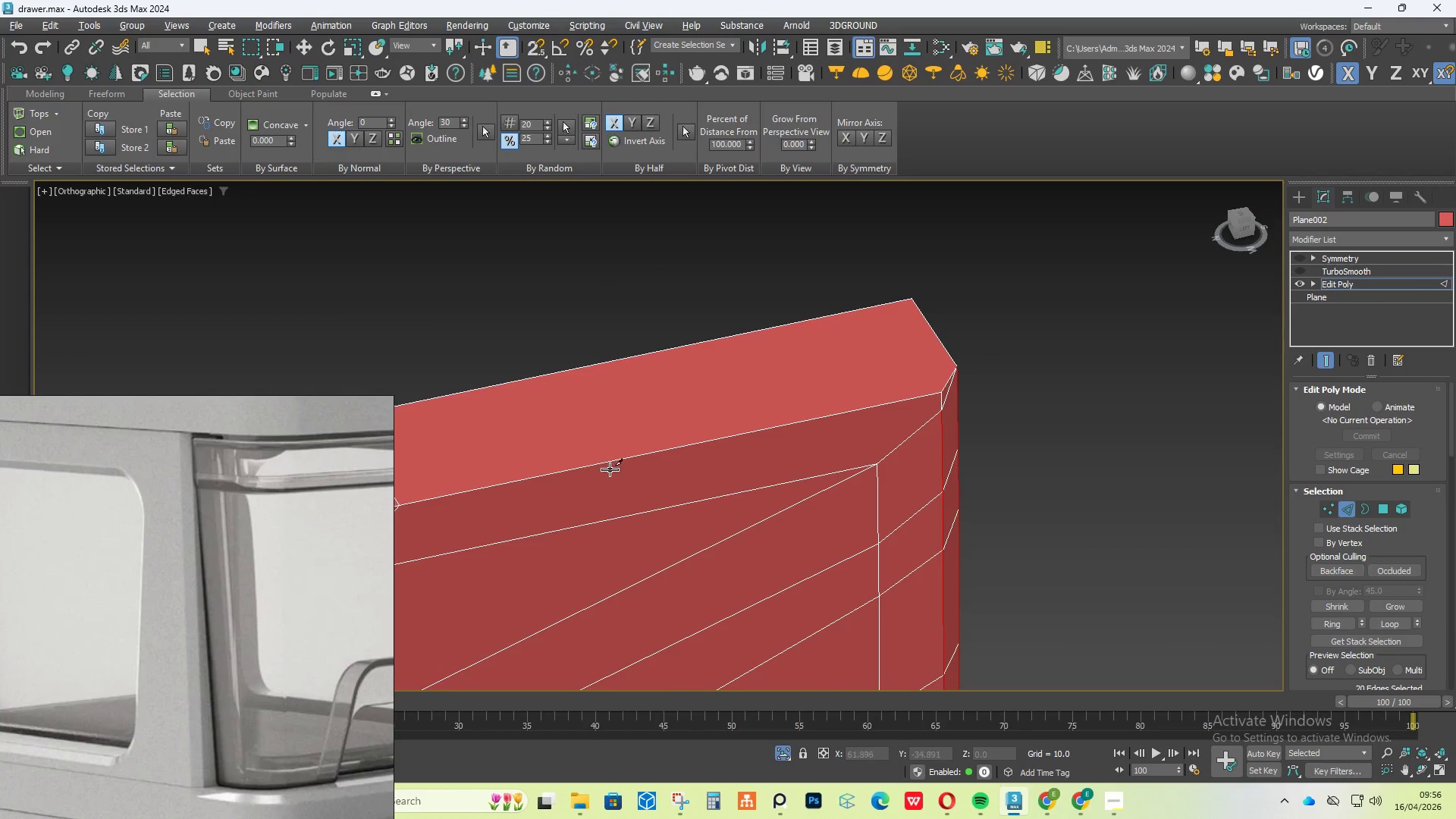 
scroll: coordinate [790, 443], scroll_direction: up, amount: 3.0
 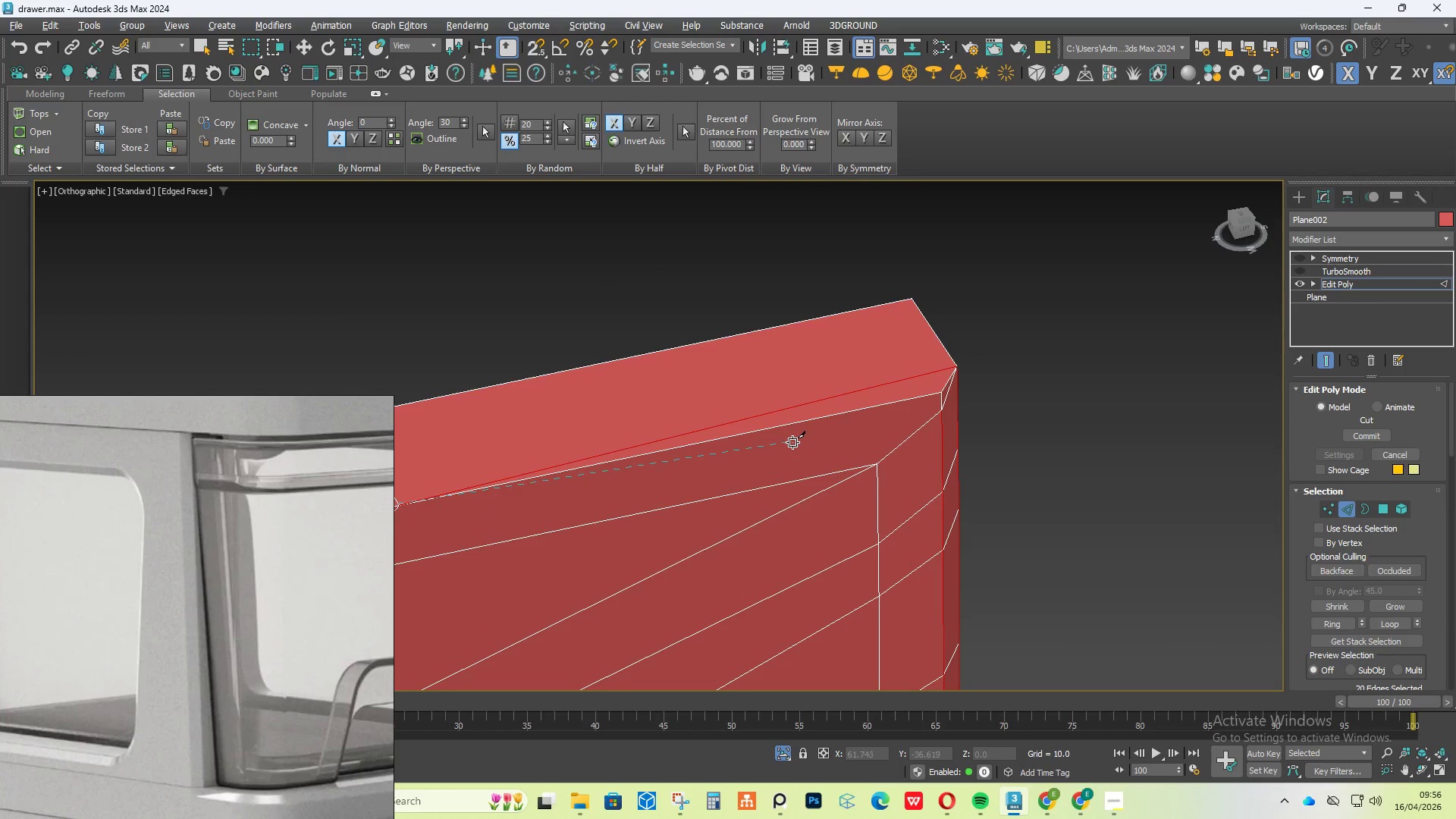 
key(Alt+AltLeft)
 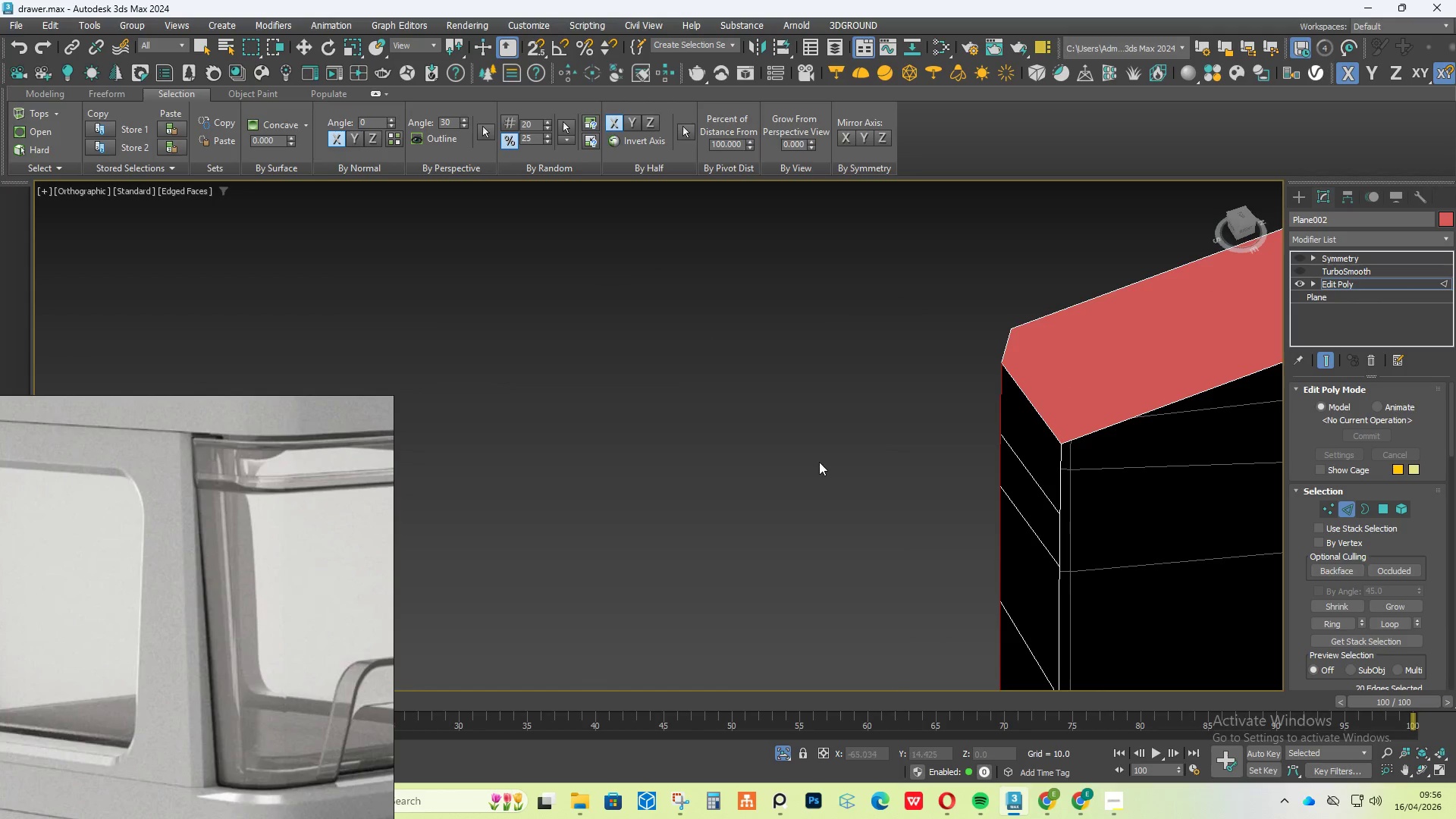 
hold_key(key=AltLeft, duration=0.91)
 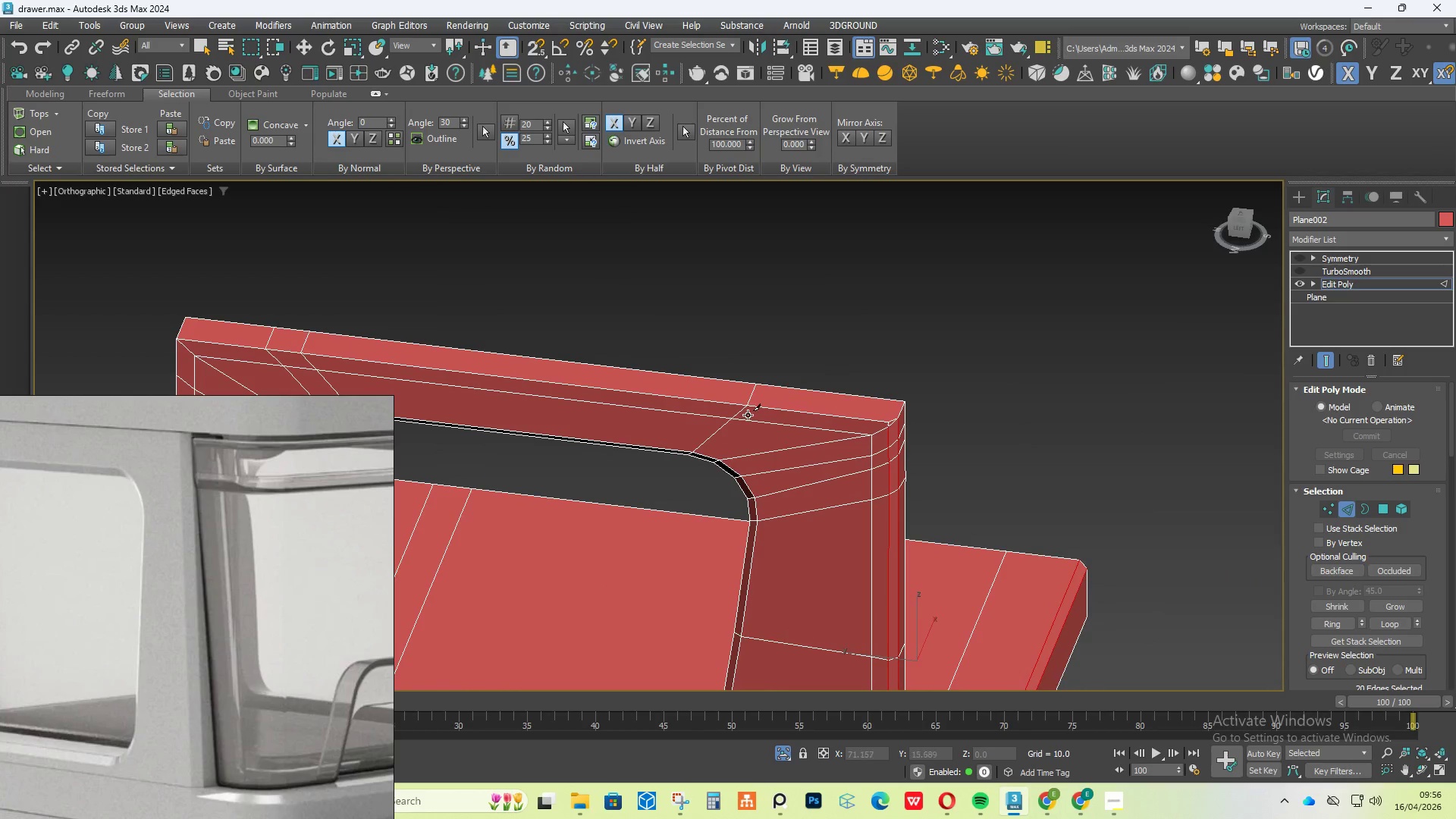 
scroll: coordinate [897, 450], scroll_direction: down, amount: 4.0
 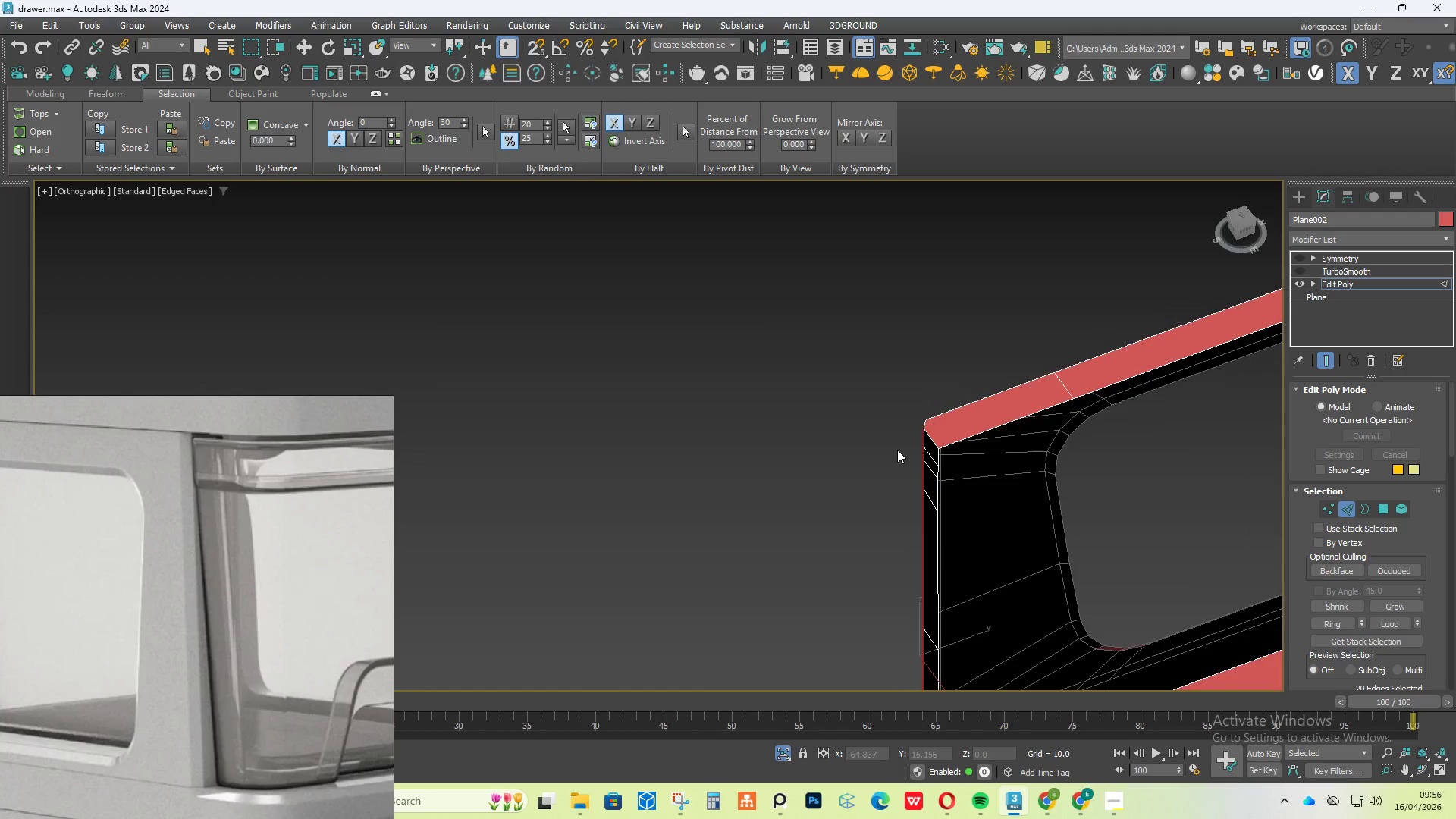 
scroll: coordinate [809, 415], scroll_direction: up, amount: 3.0
 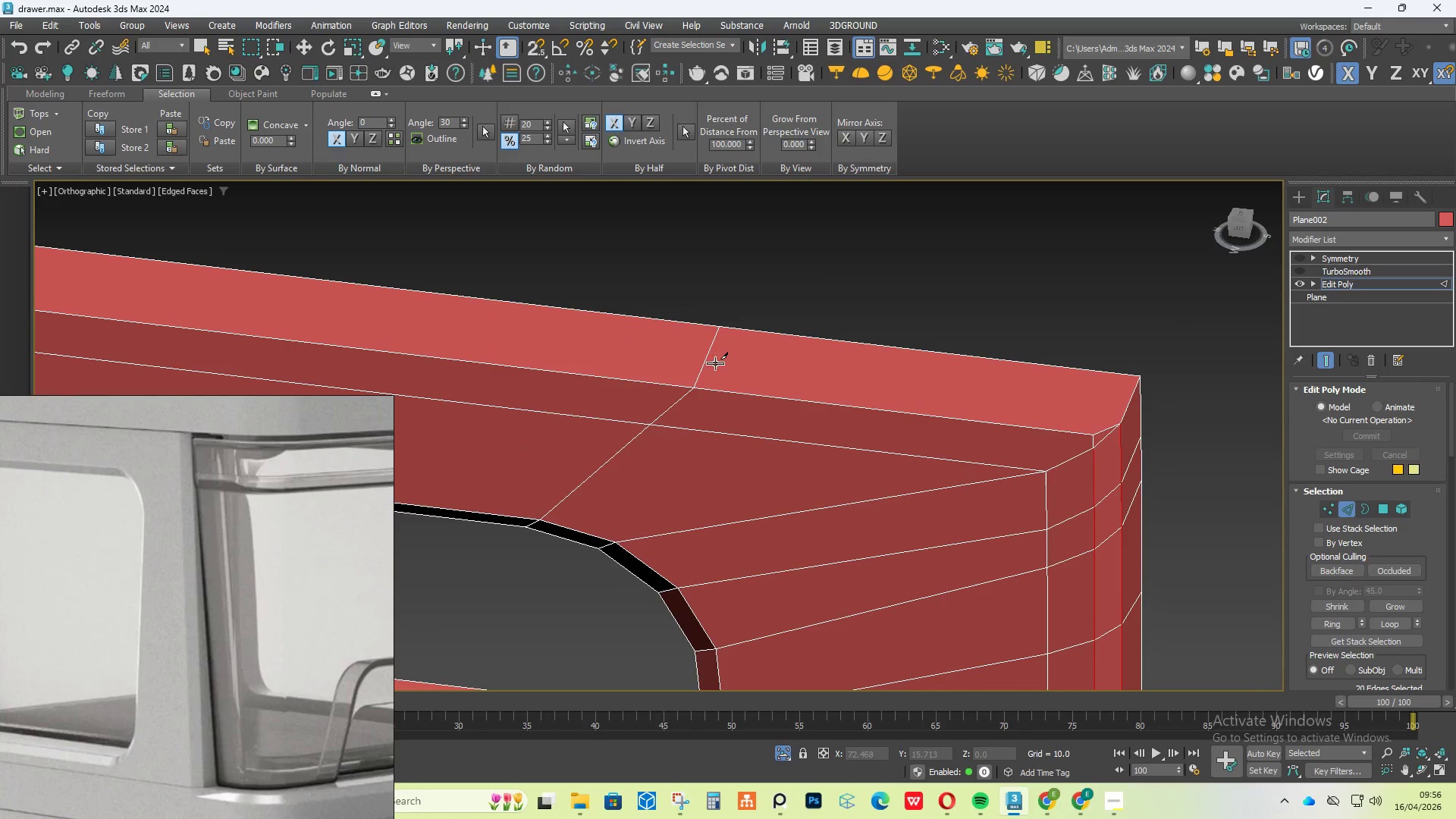 
left_click([710, 364])
 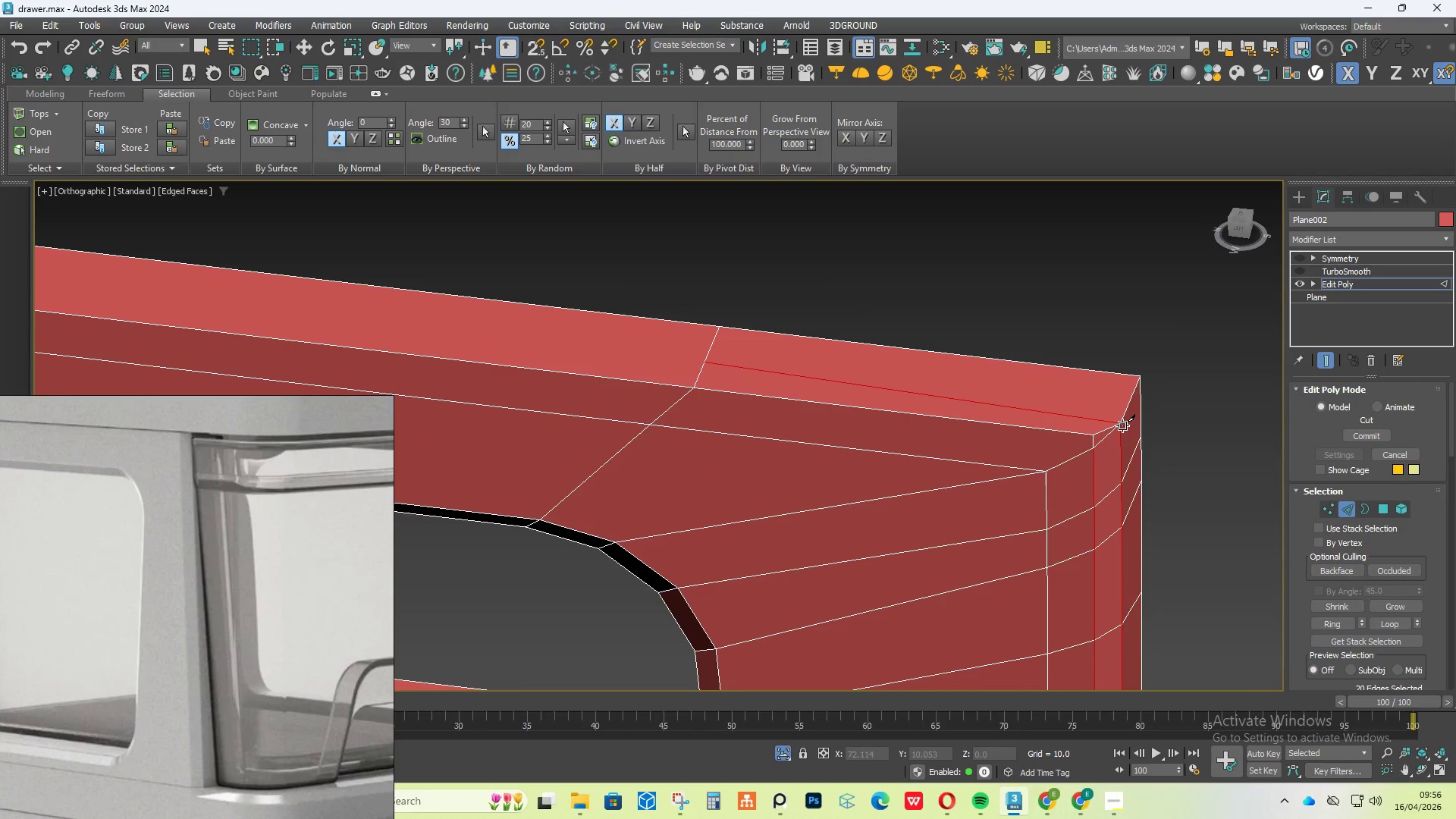 
right_click([683, 419])
 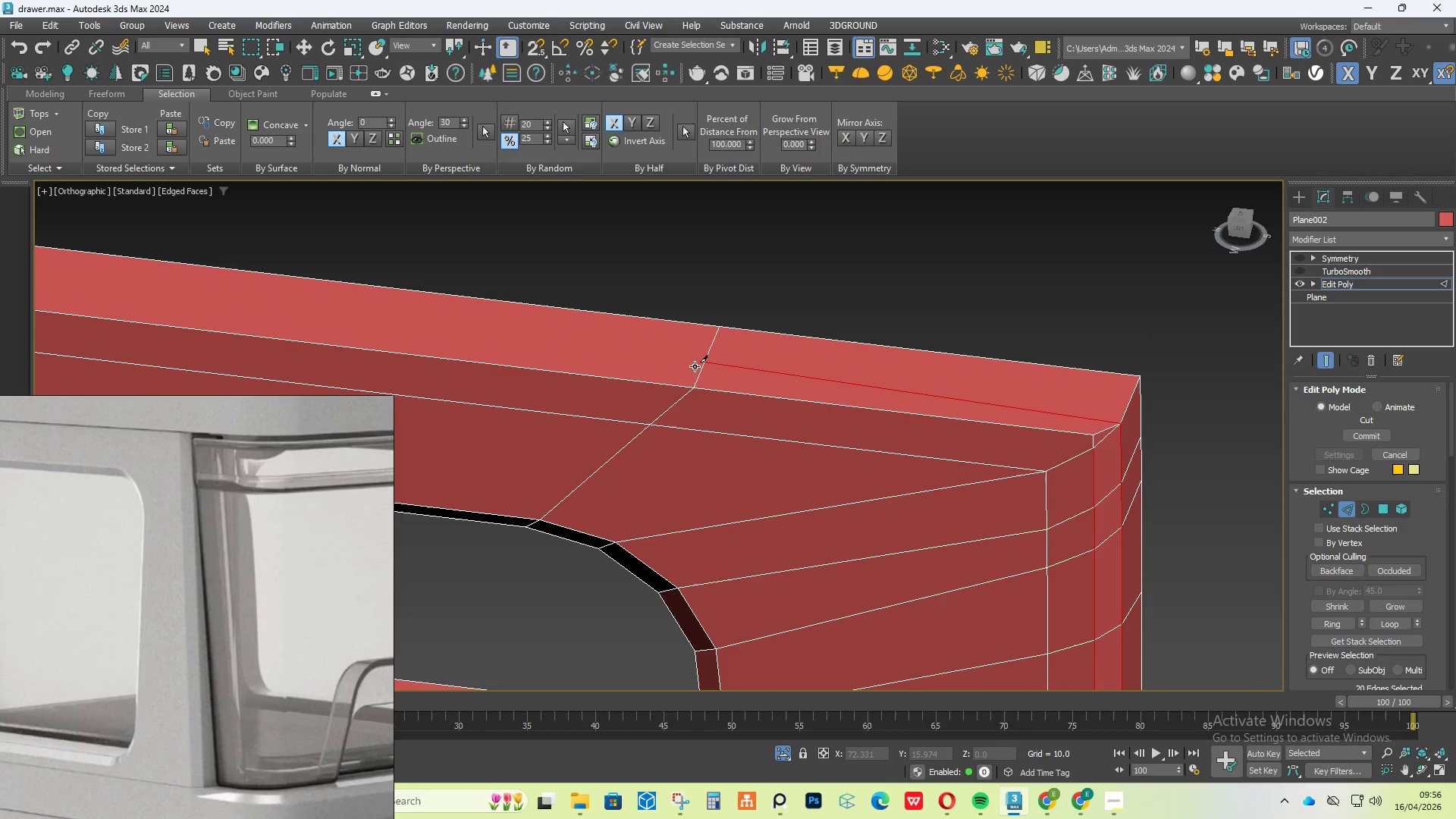 
left_click([700, 362])
 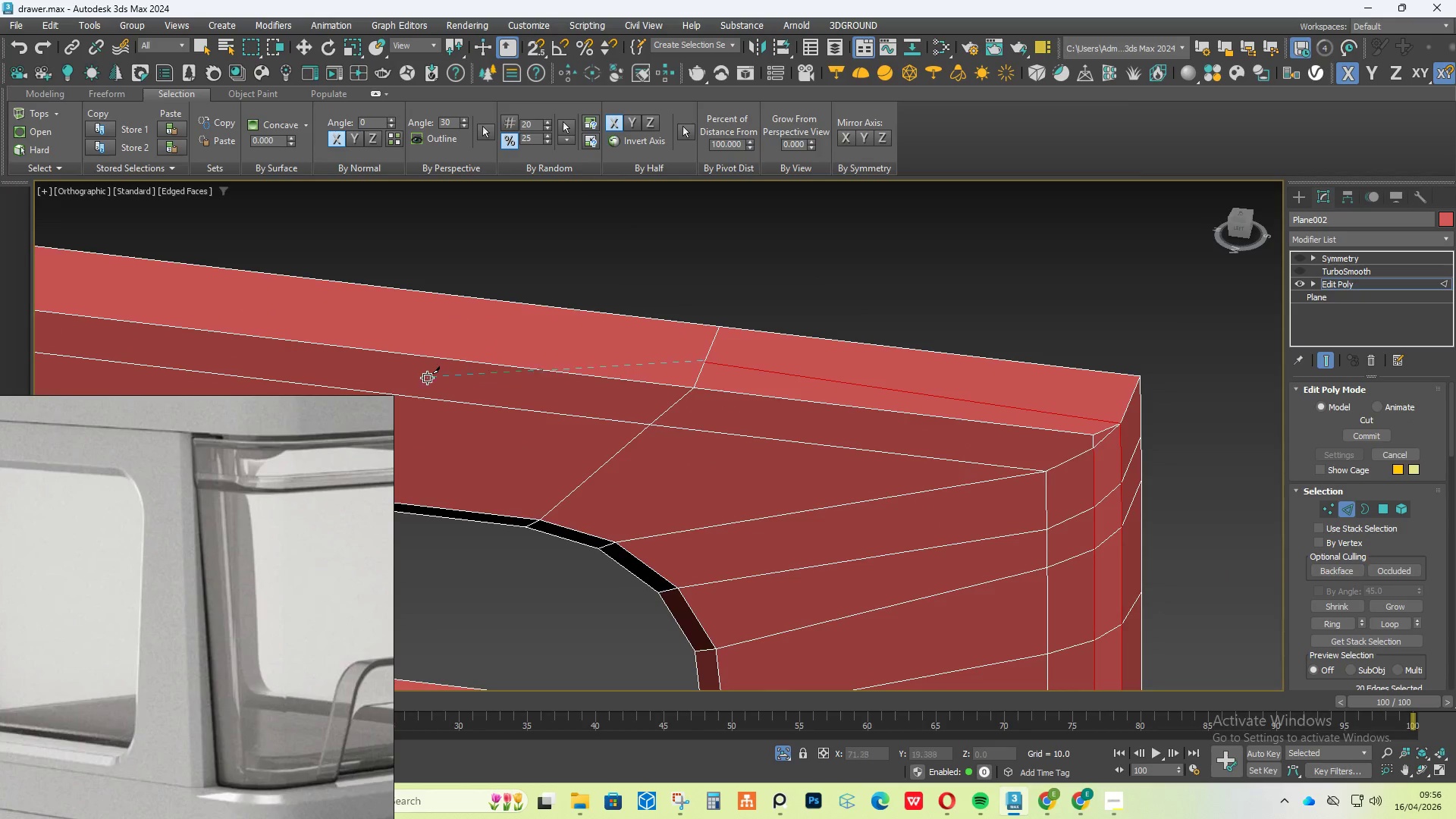 
scroll: coordinate [426, 377], scroll_direction: down, amount: 4.0
 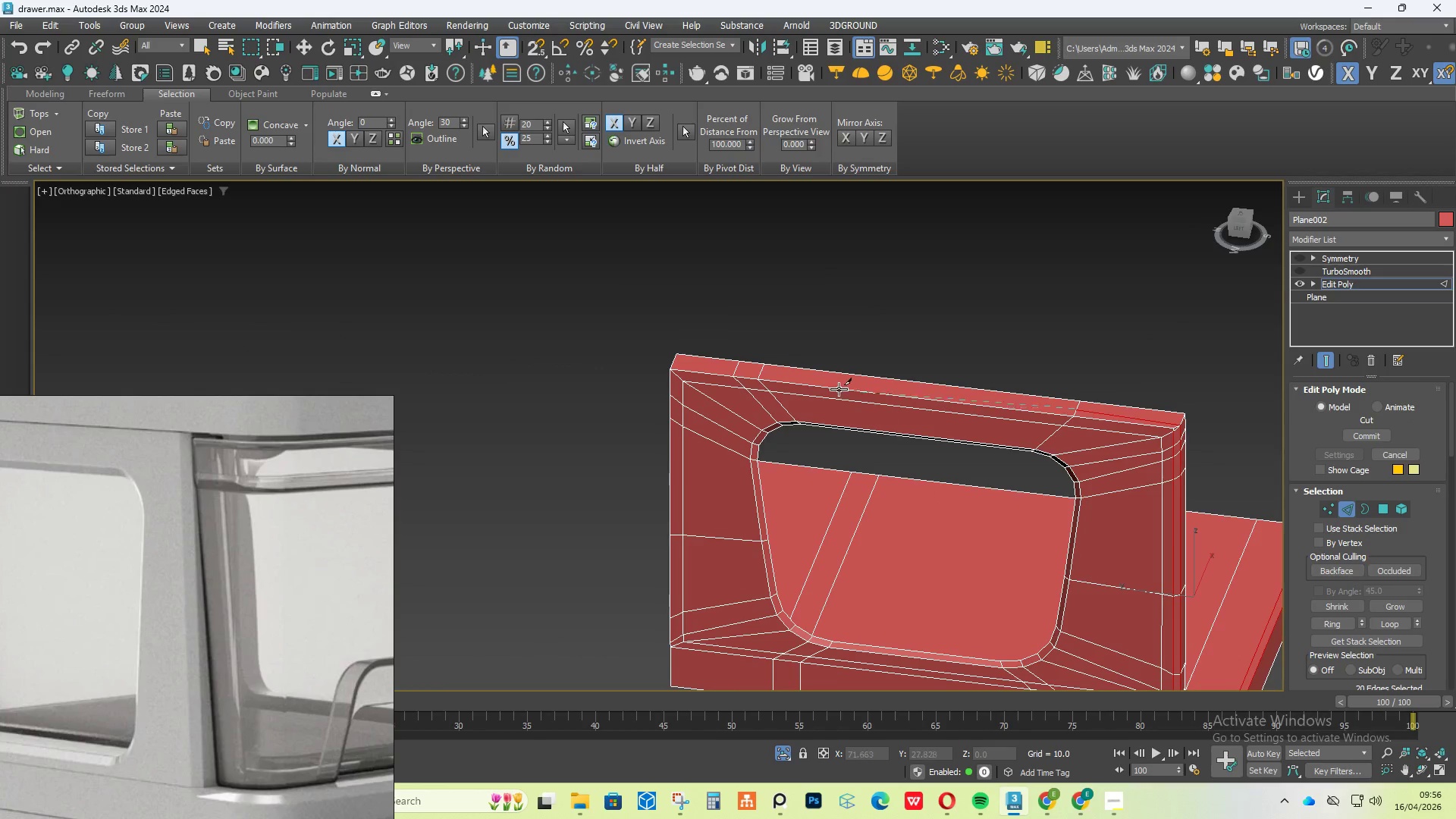 
scroll: coordinate [758, 372], scroll_direction: up, amount: 5.0
 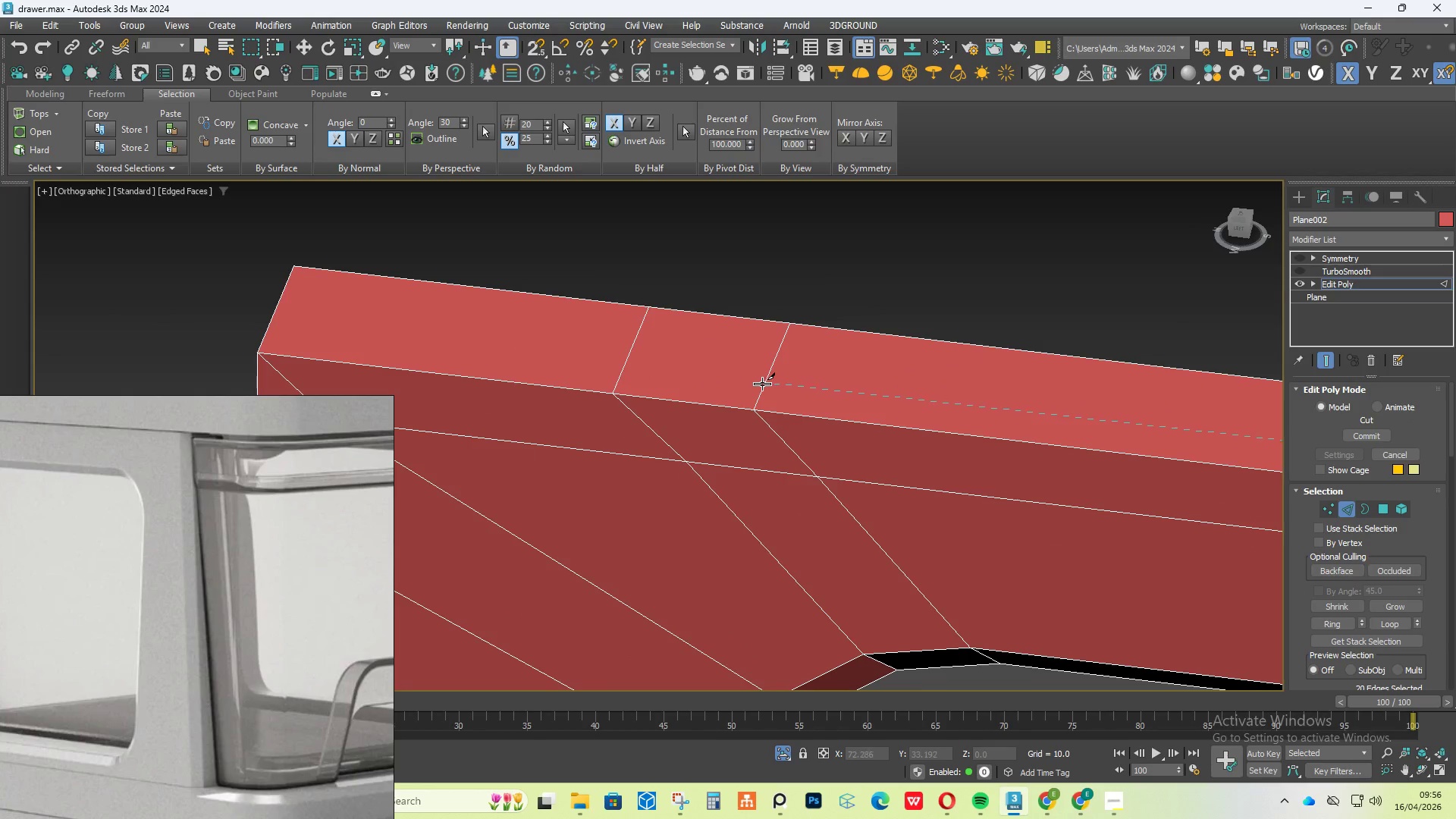 
left_click([761, 387])
 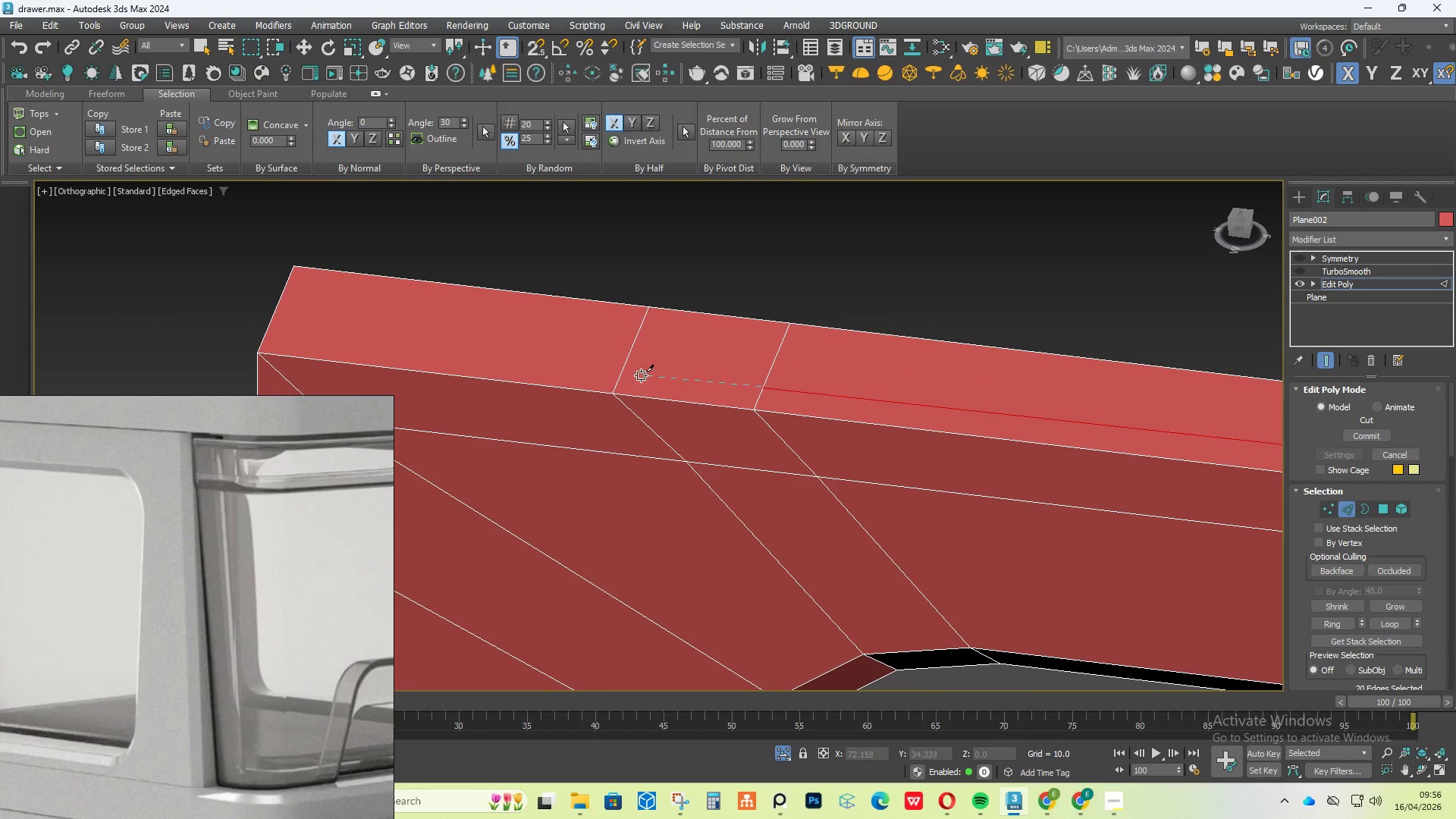 
left_click([621, 369])
 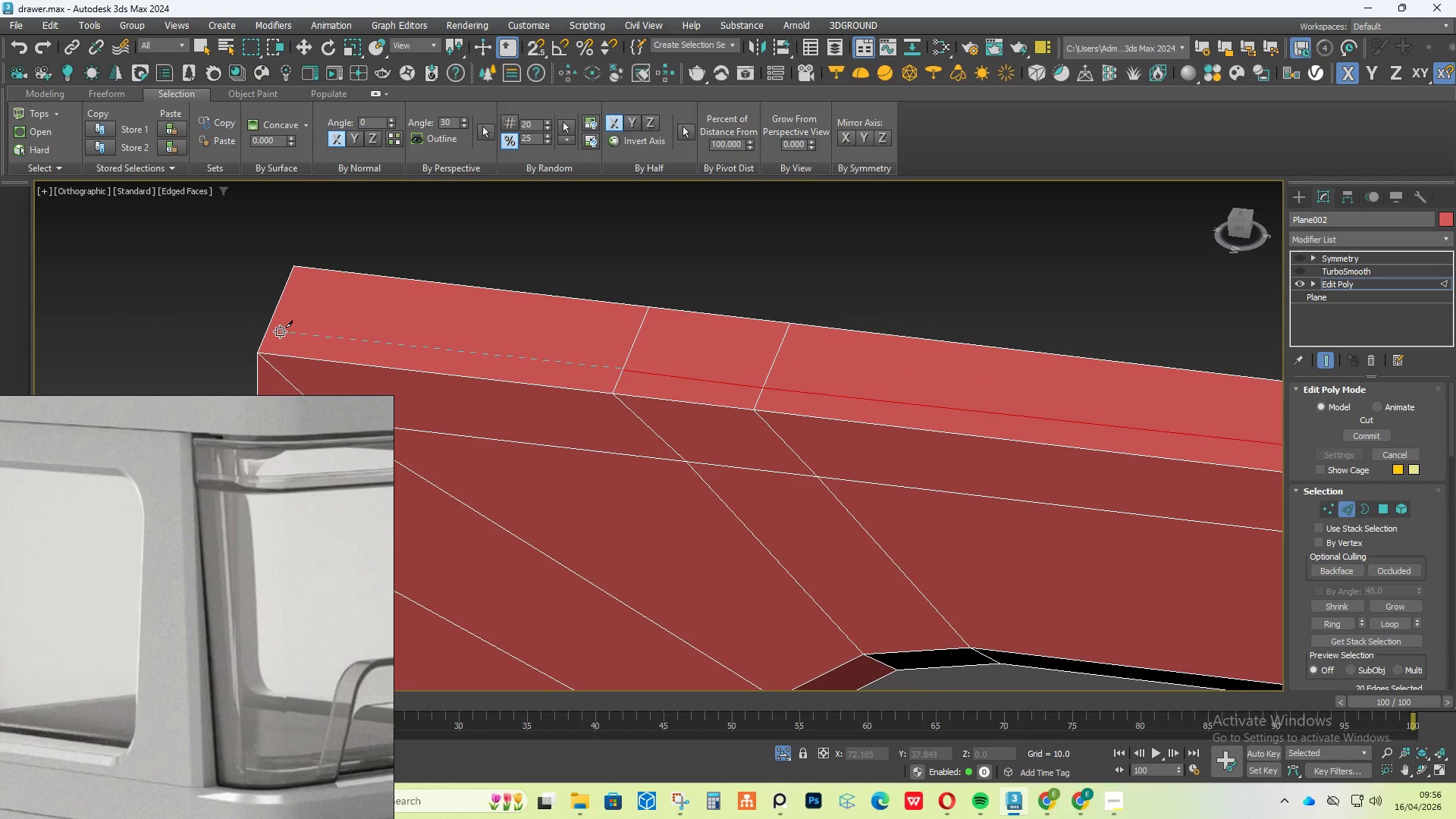 
left_click([268, 330])
 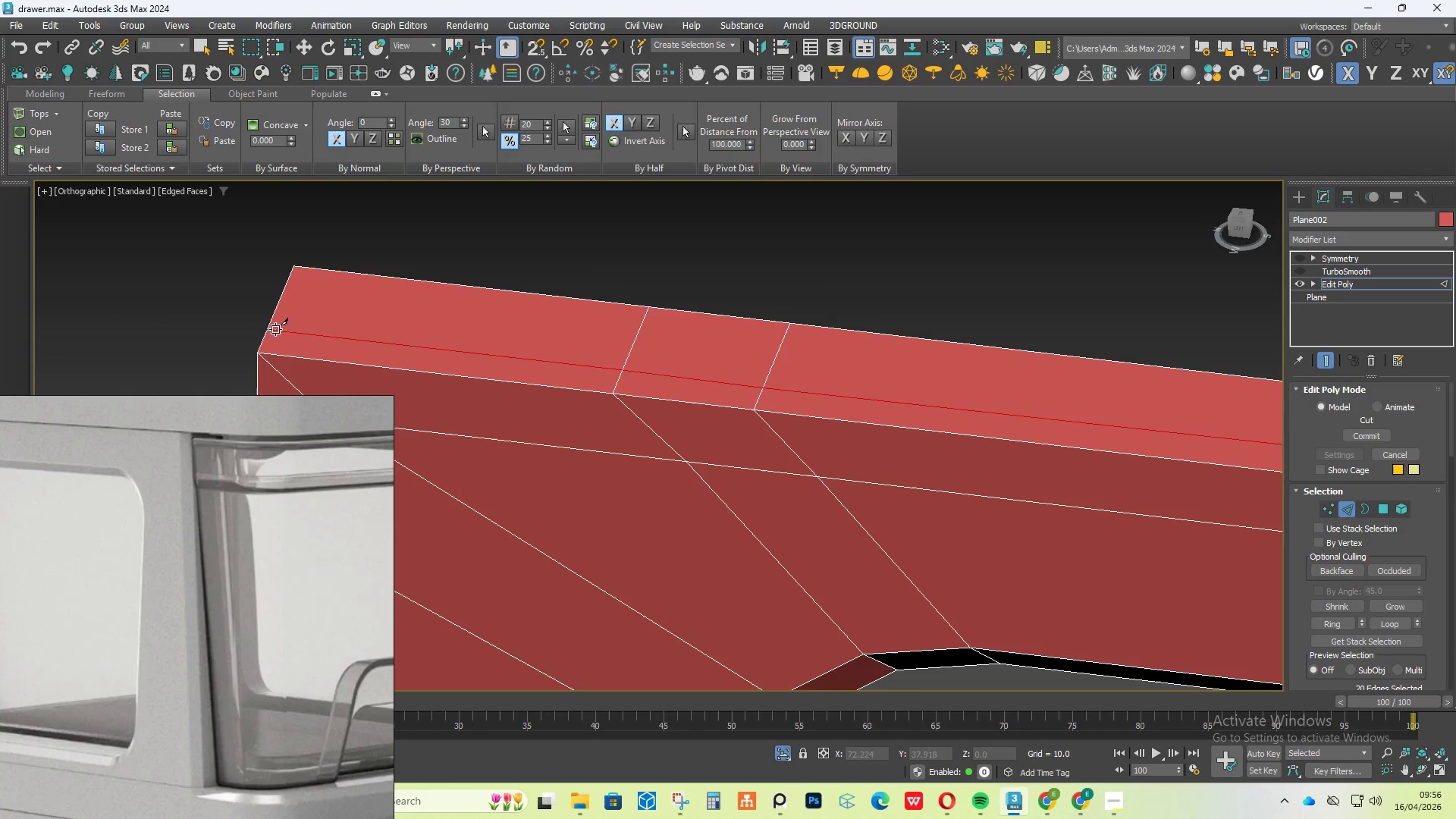 
hold_key(key=AltLeft, duration=0.47)
 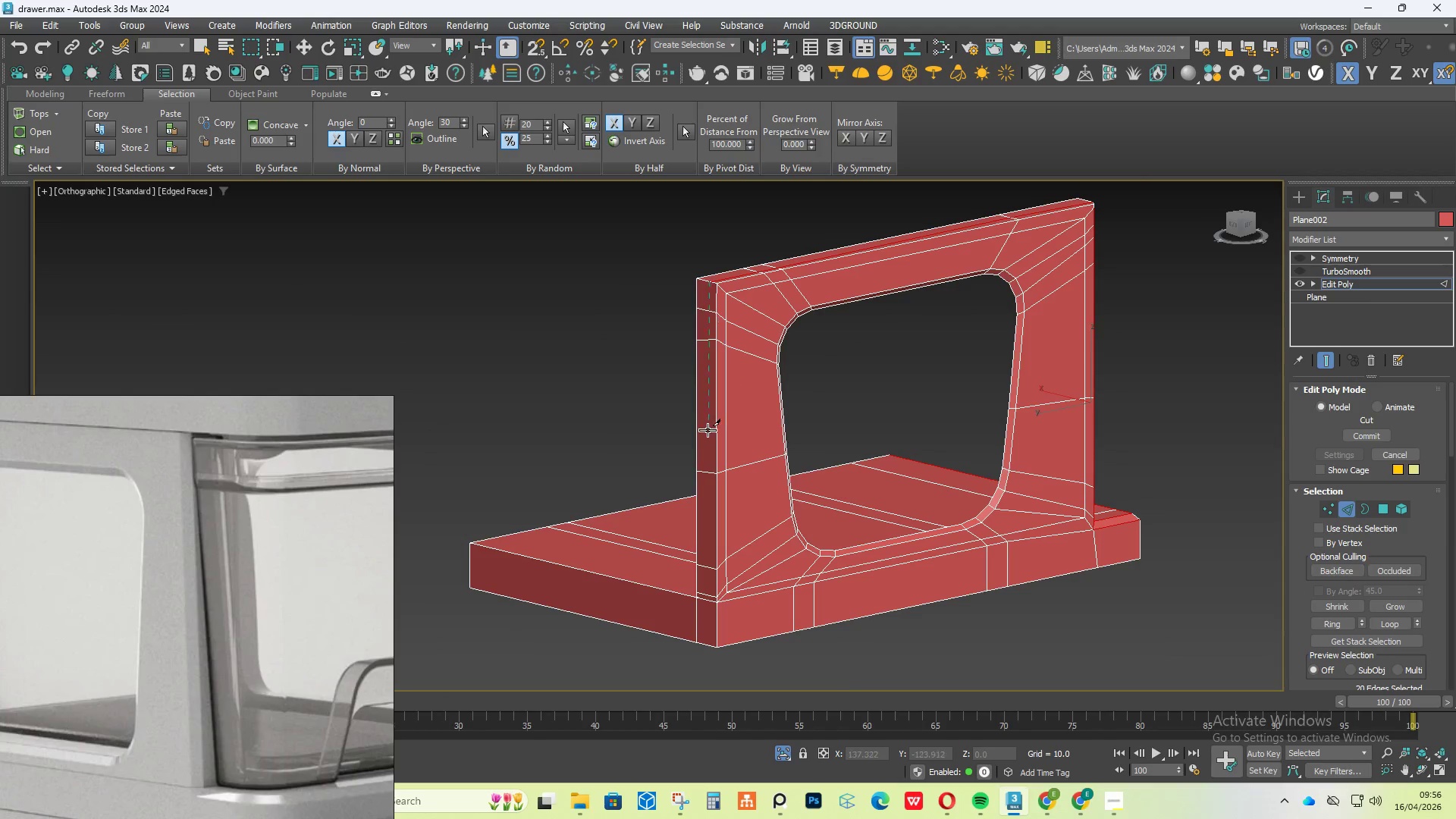 
scroll: coordinate [312, 325], scroll_direction: down, amount: 5.0
 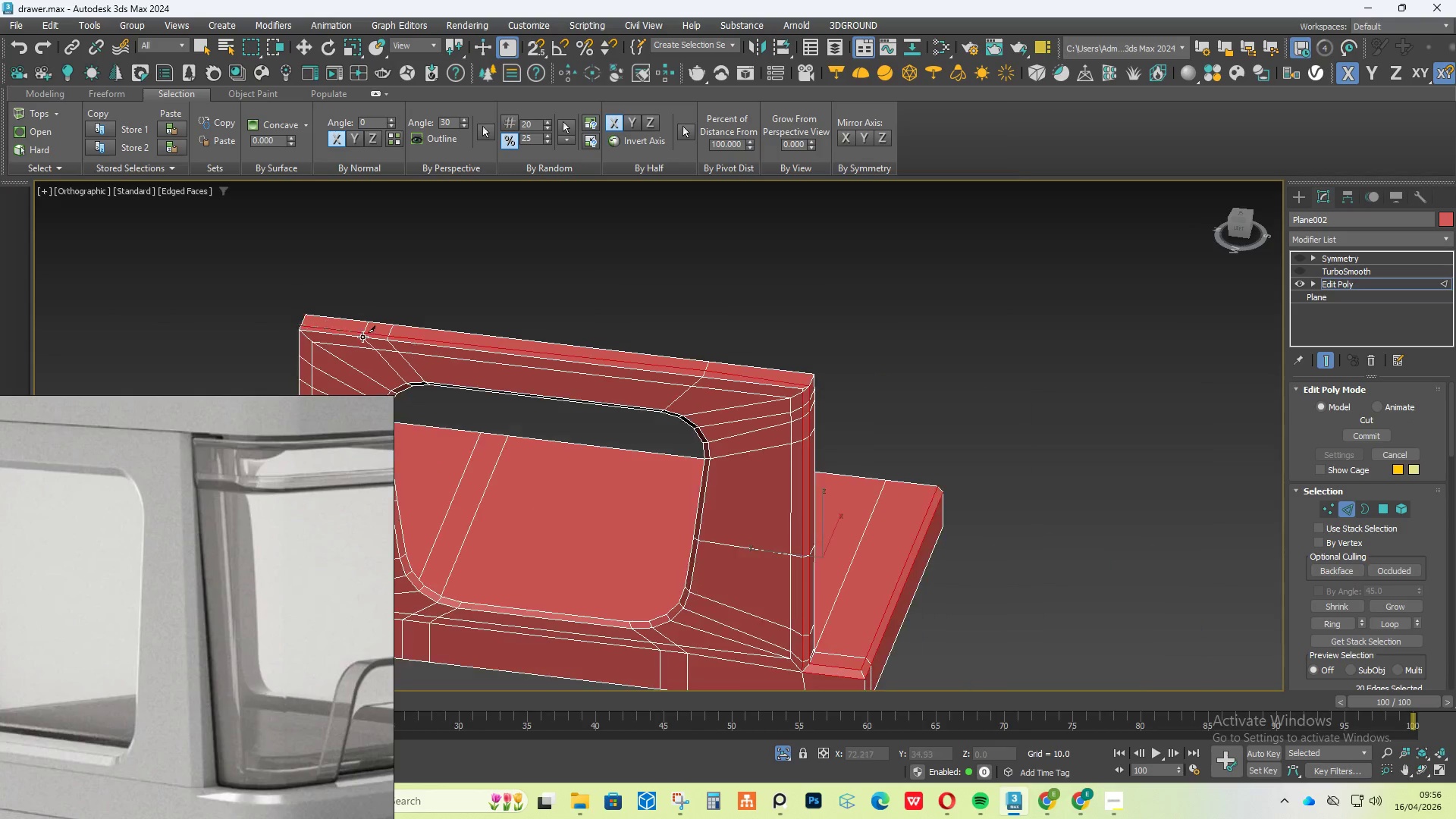 
scroll: coordinate [698, 563], scroll_direction: up, amount: 3.0
 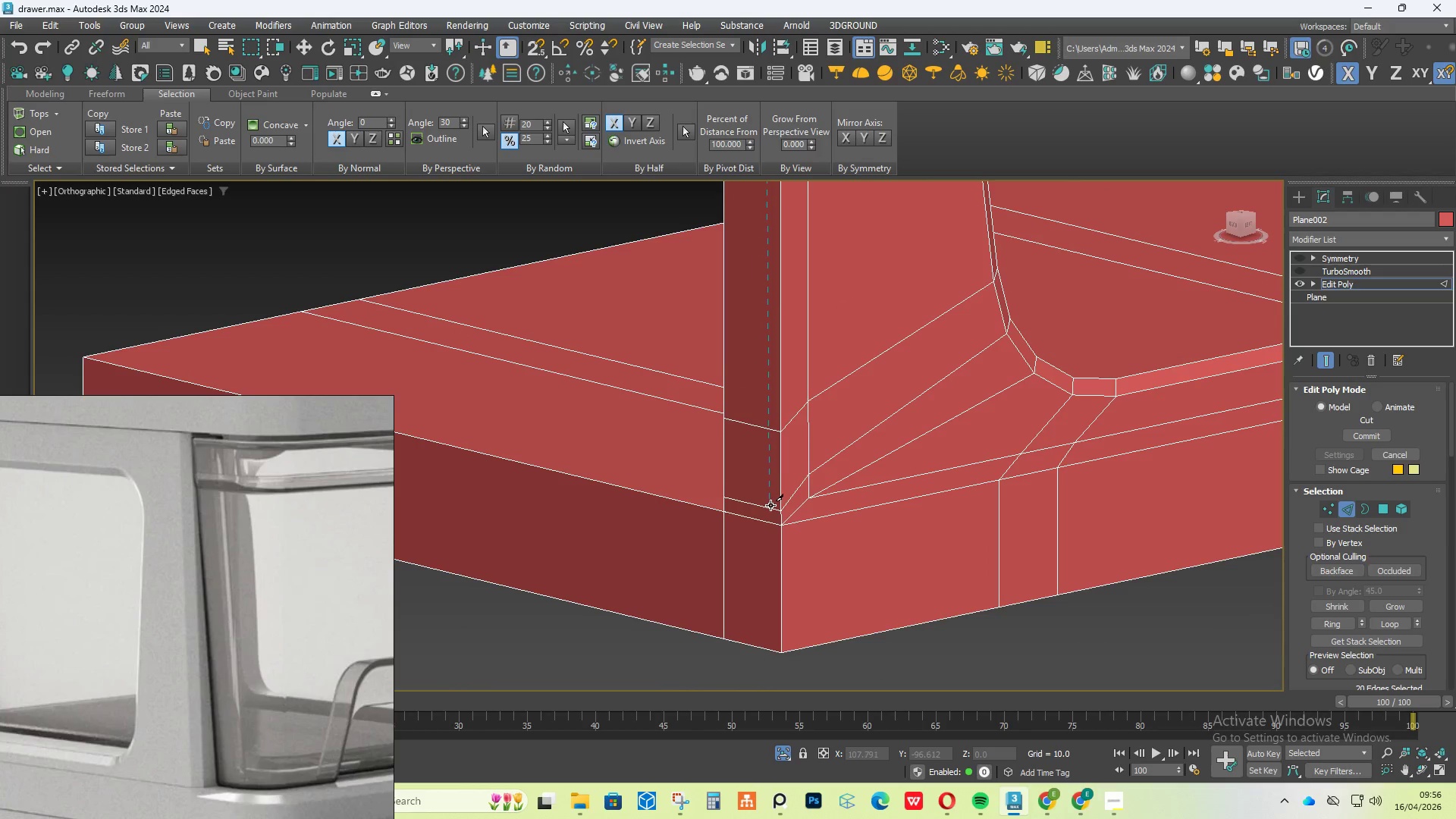 
left_click([770, 505])
 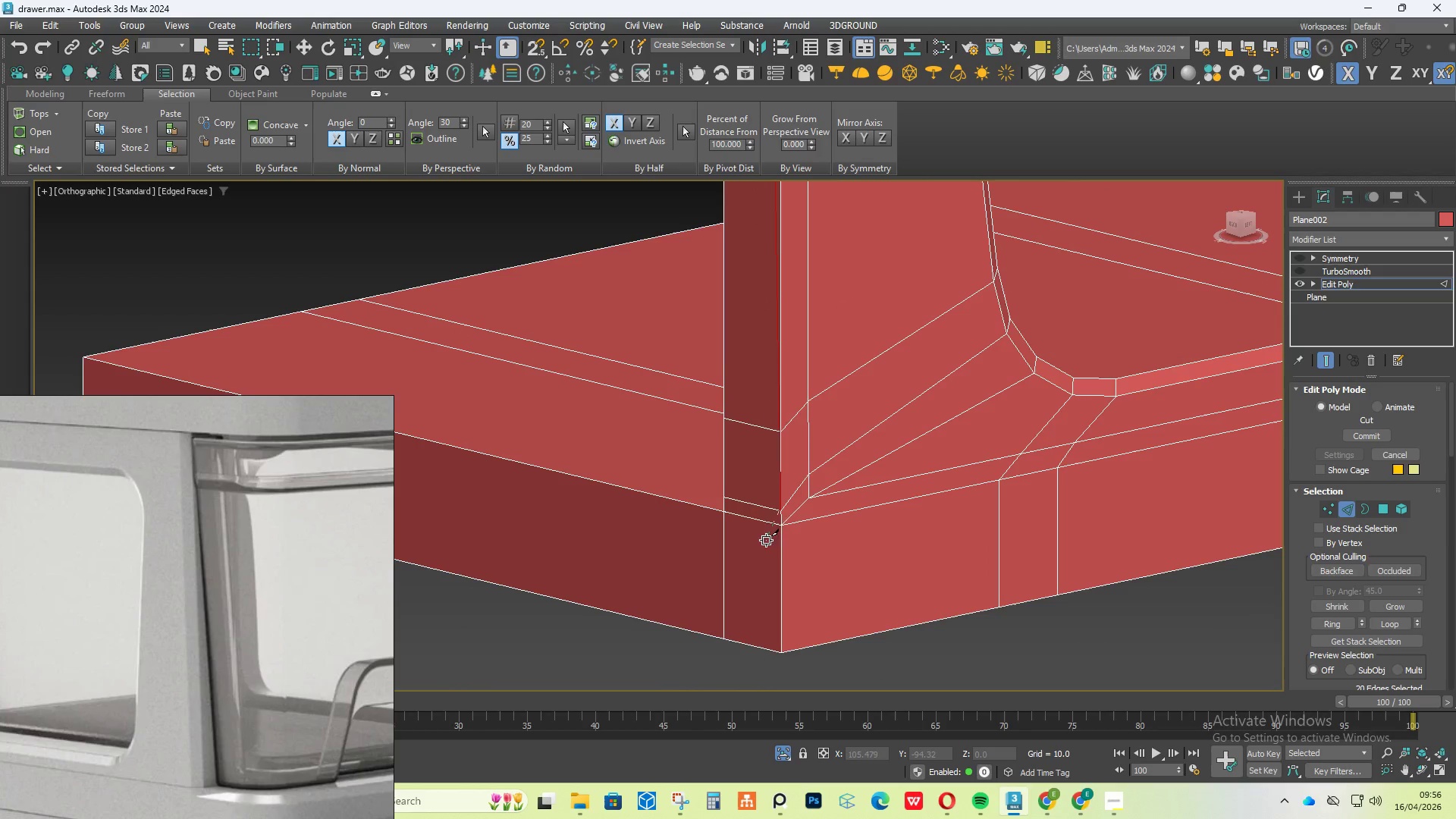 
key(Control+ControlLeft)
 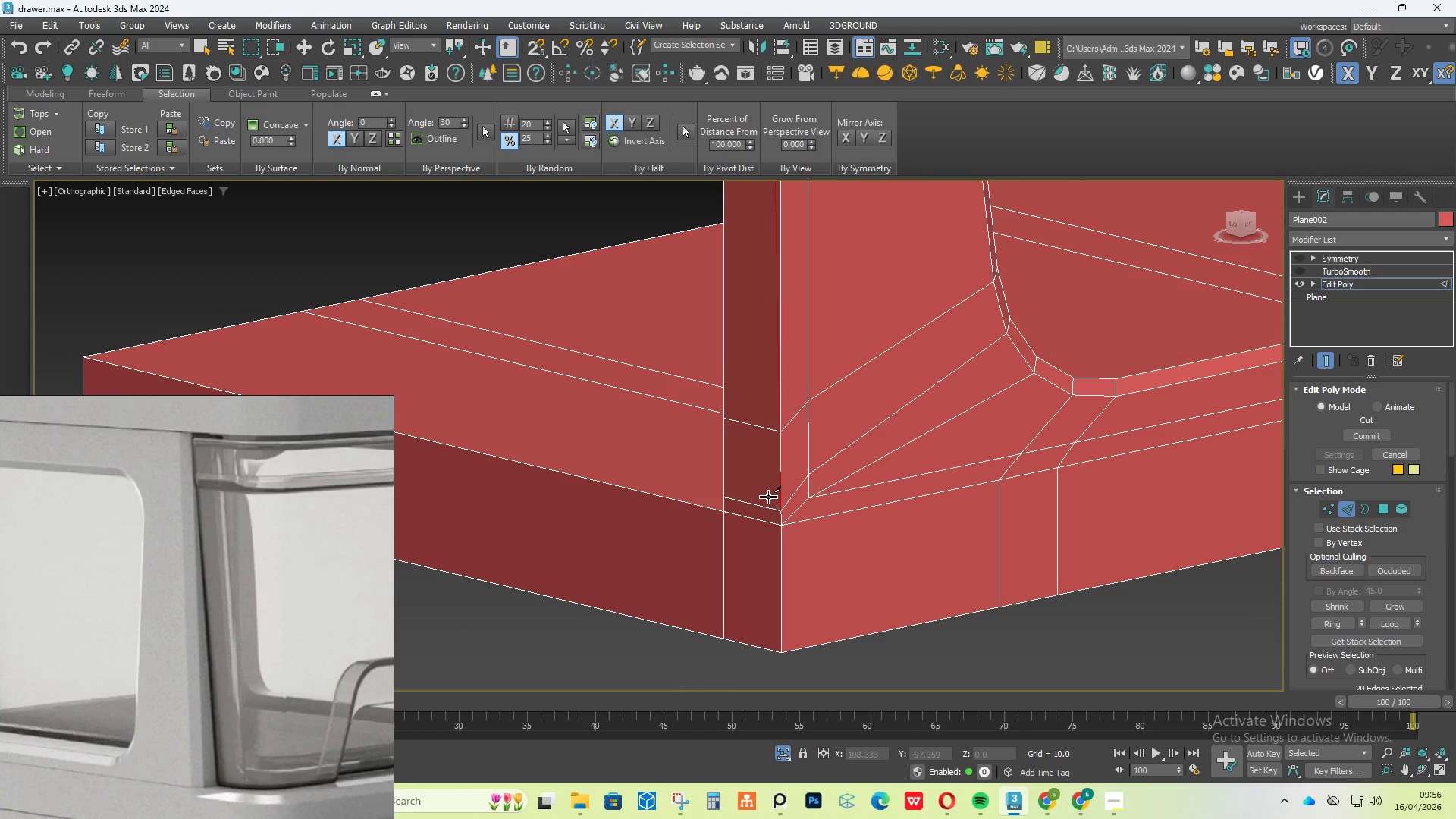 
key(Control+Z)
 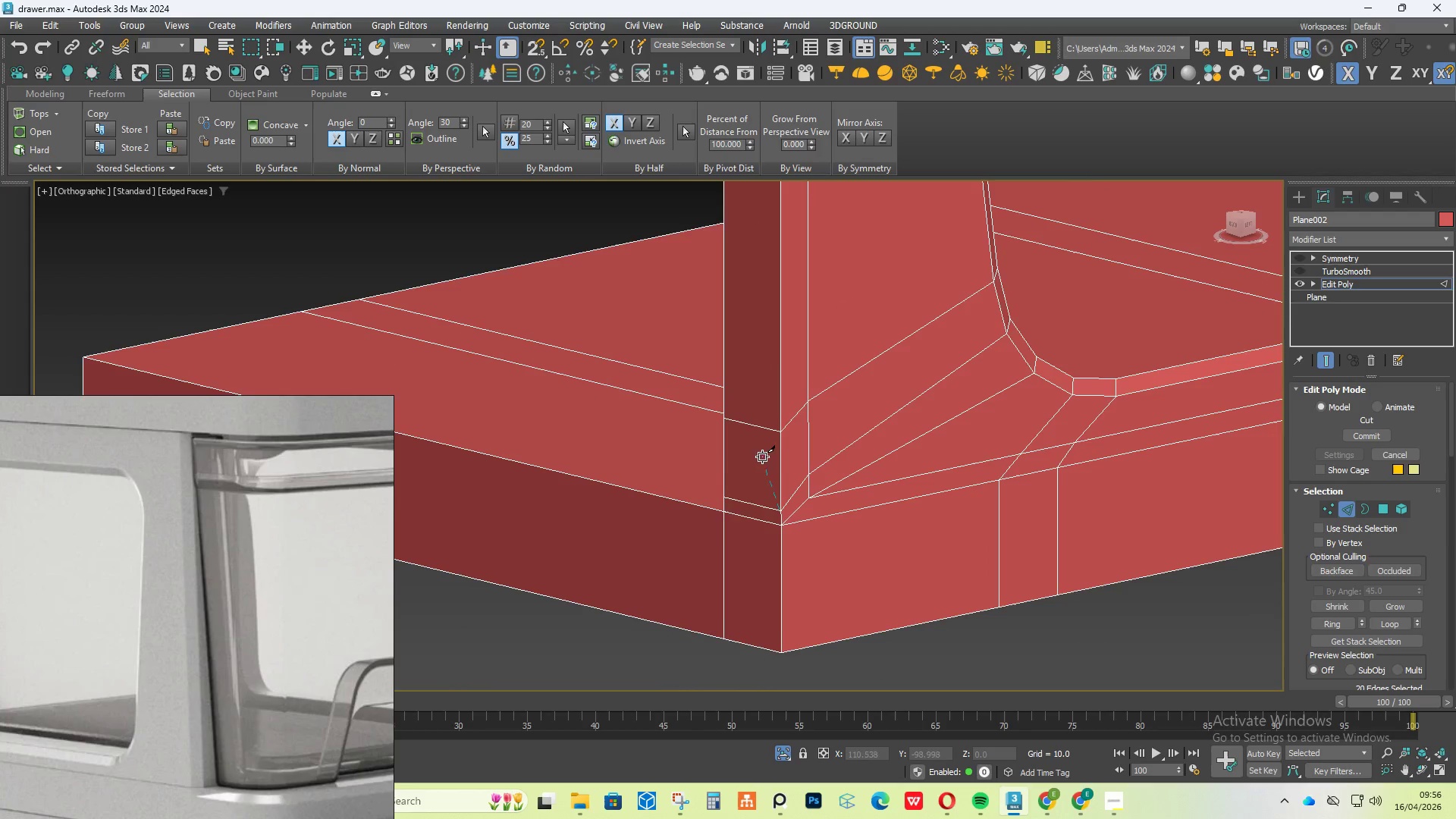 
scroll: coordinate [755, 372], scroll_direction: down, amount: 3.0
 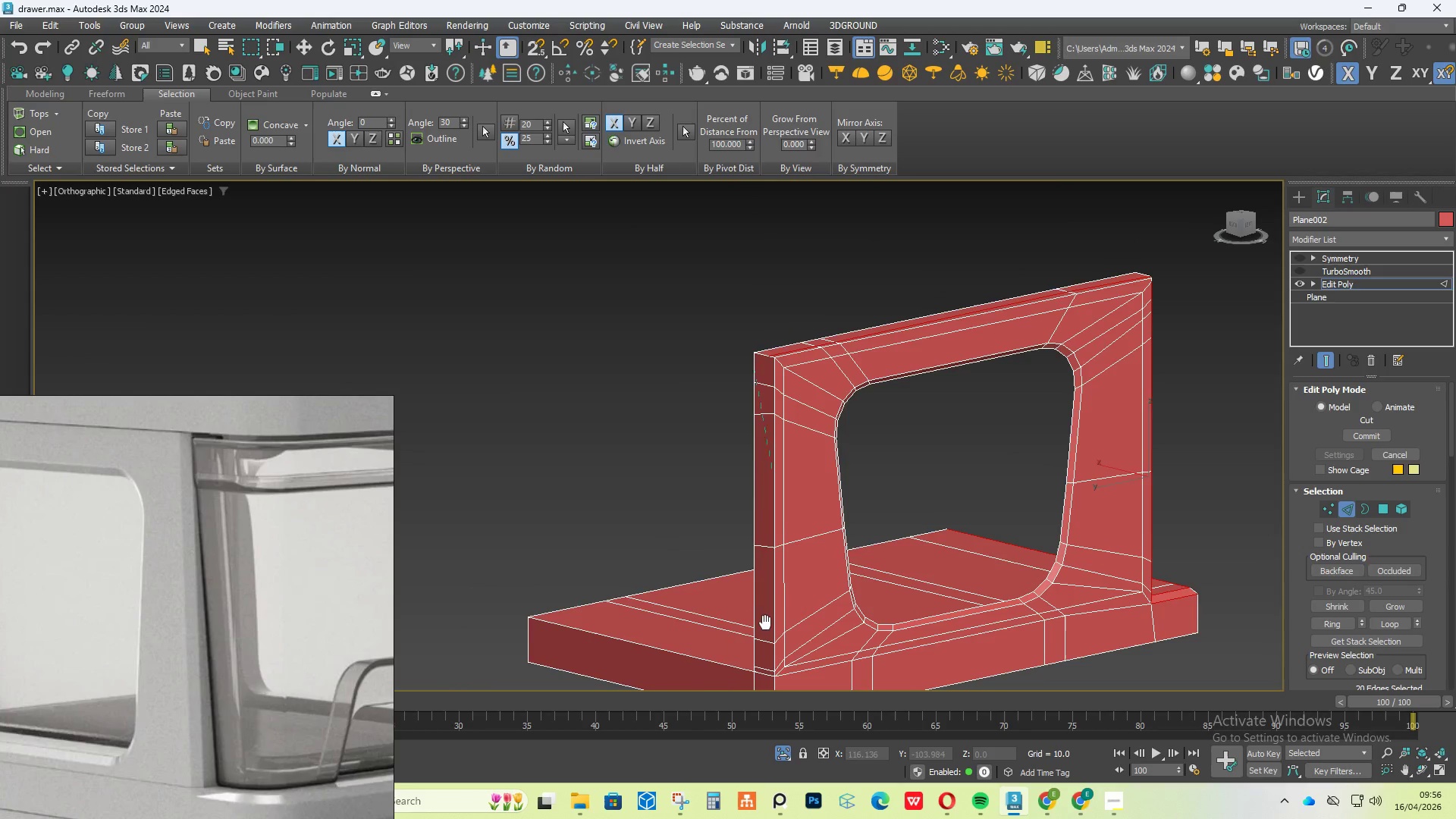 
right_click([766, 509])
 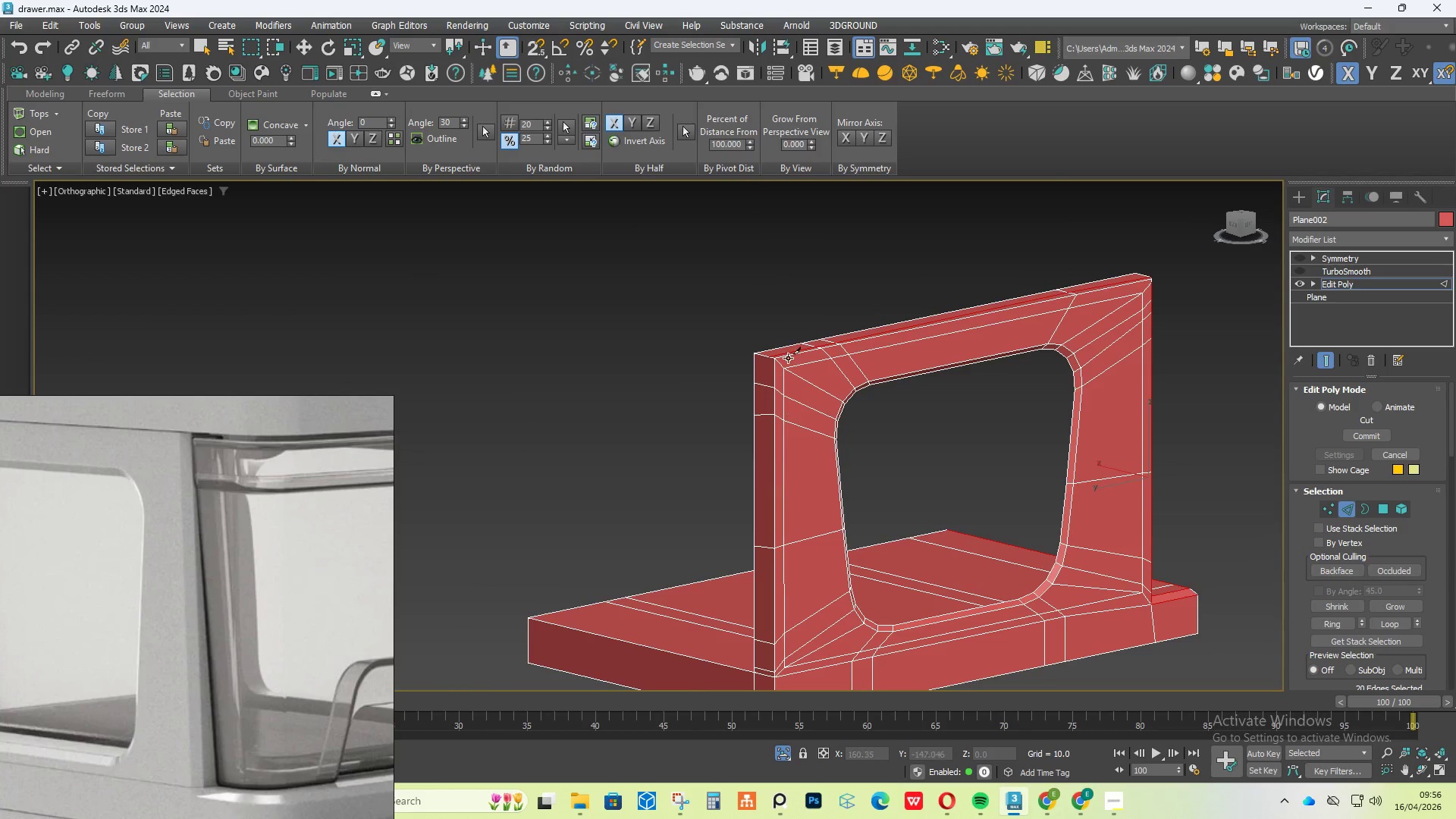 
scroll: coordinate [762, 347], scroll_direction: up, amount: 4.0
 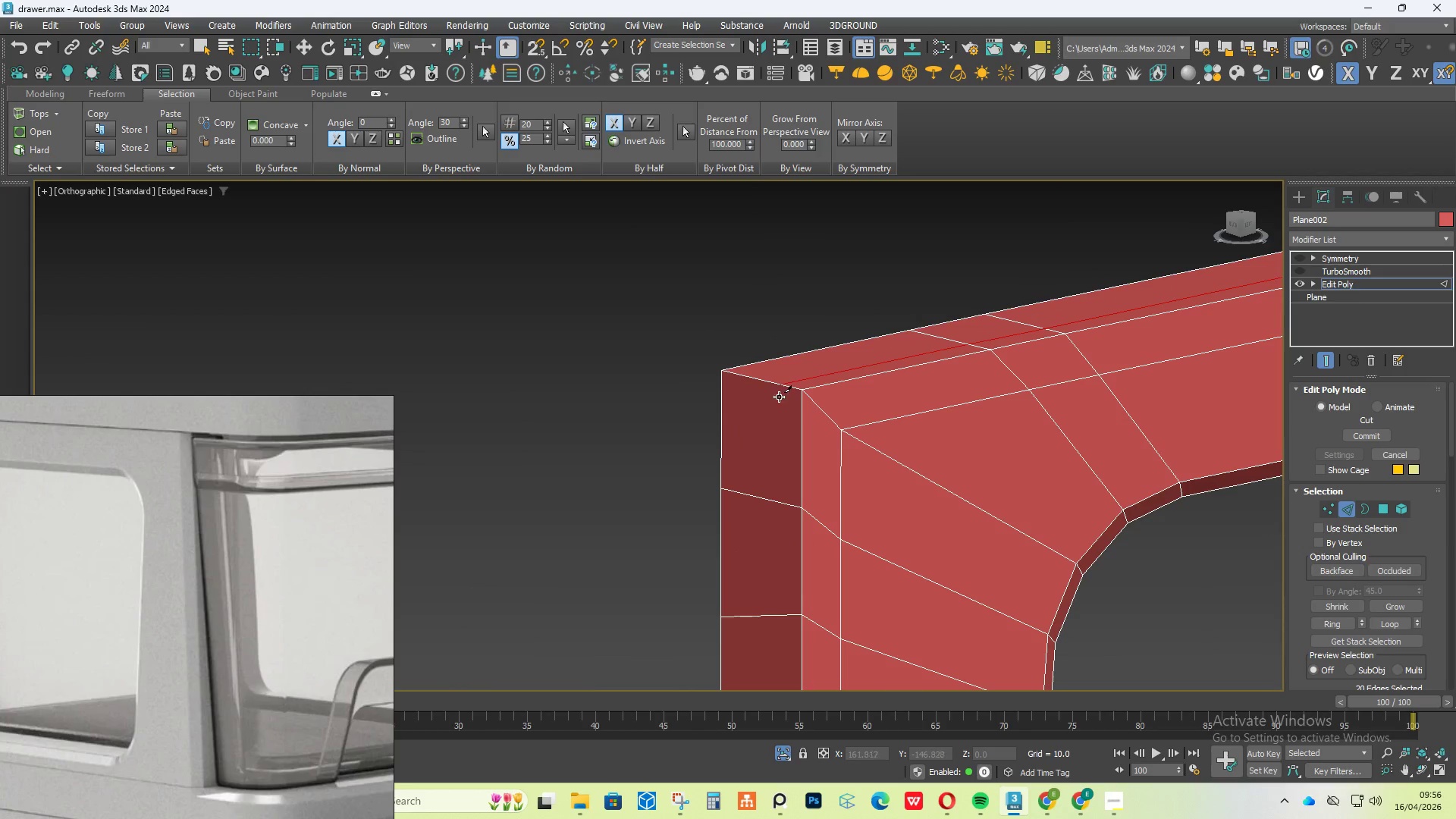 
left_click([780, 381])
 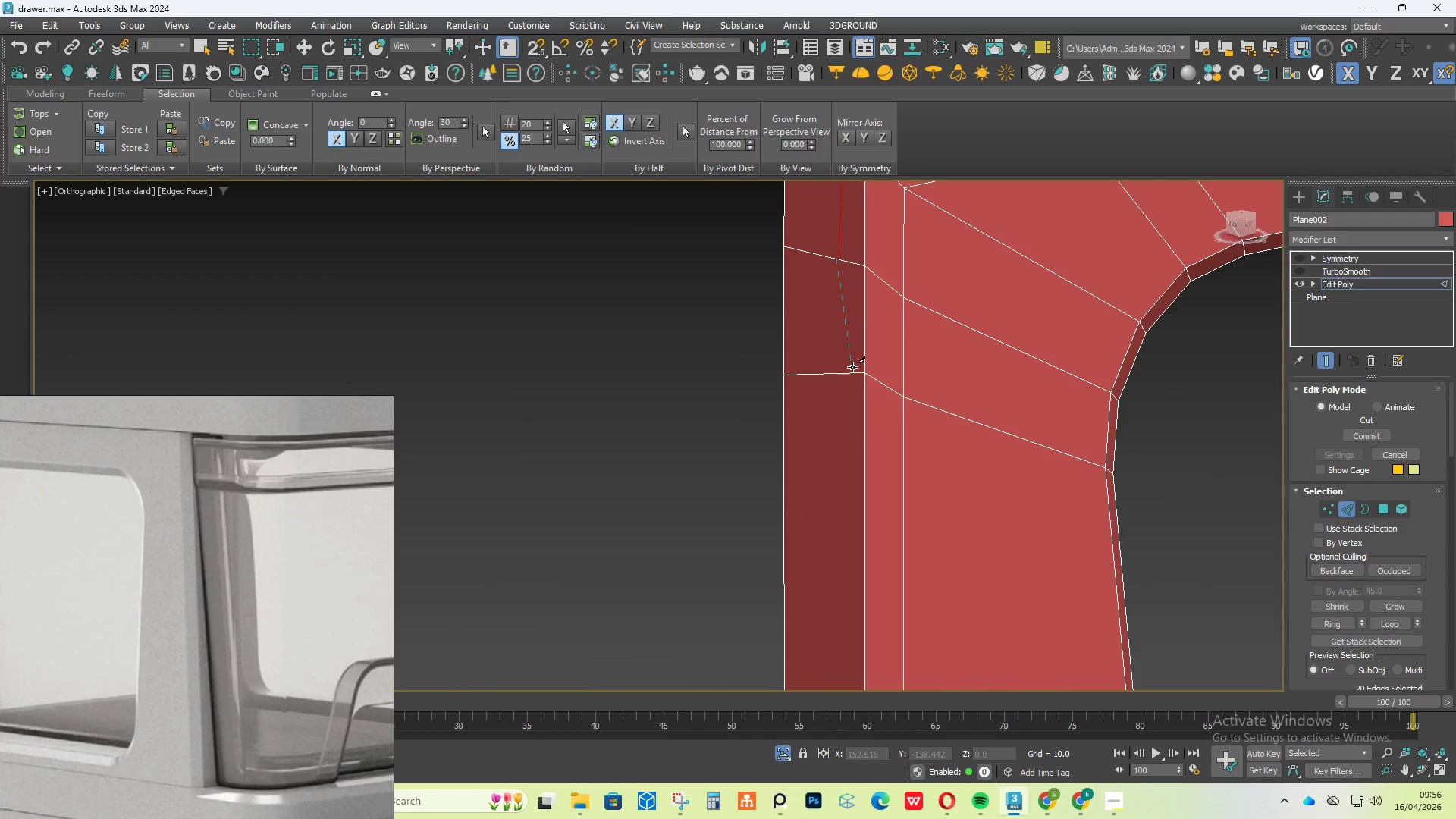 
left_click([842, 375])
 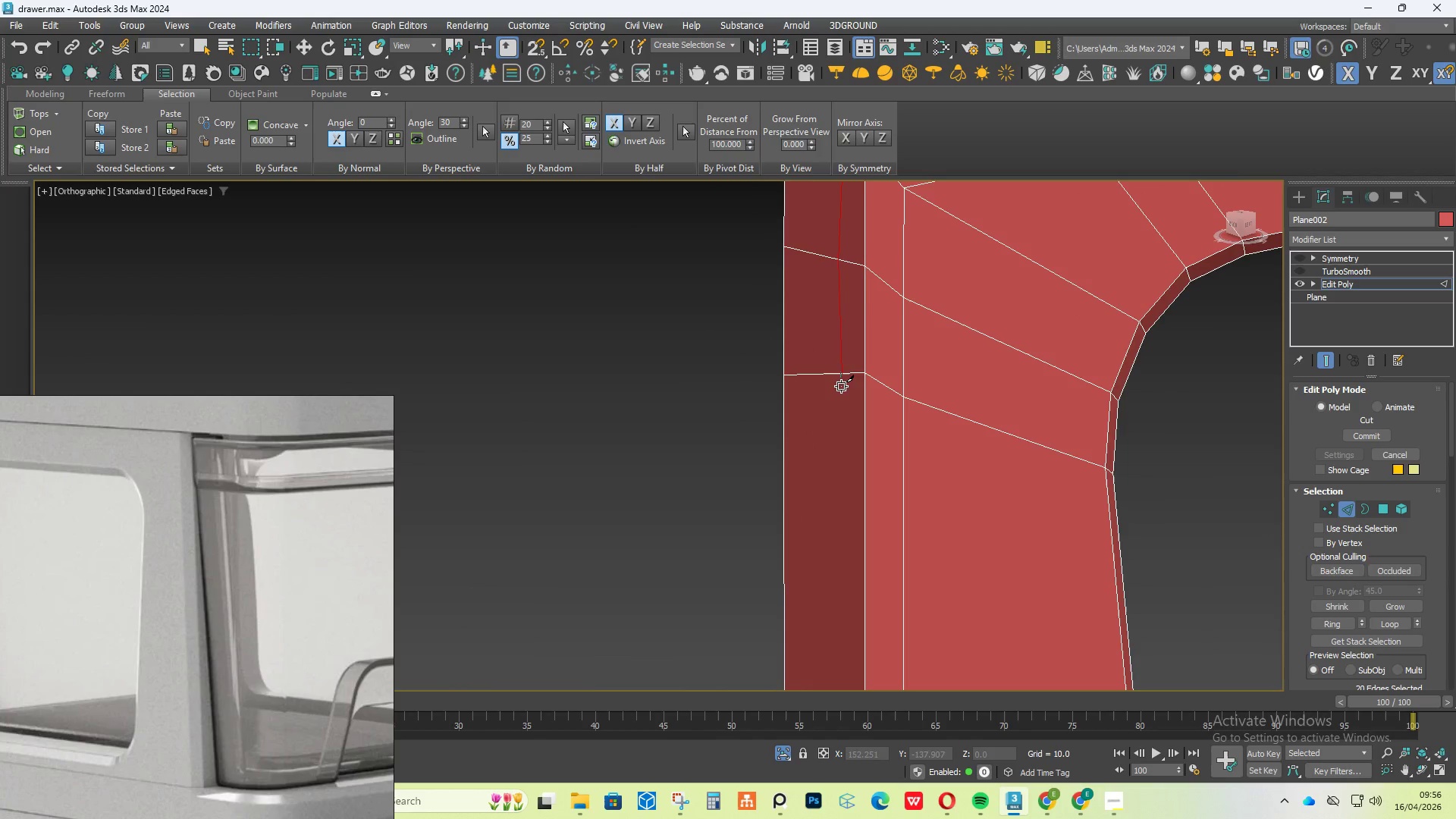 
scroll: coordinate [839, 465], scroll_direction: down, amount: 4.0
 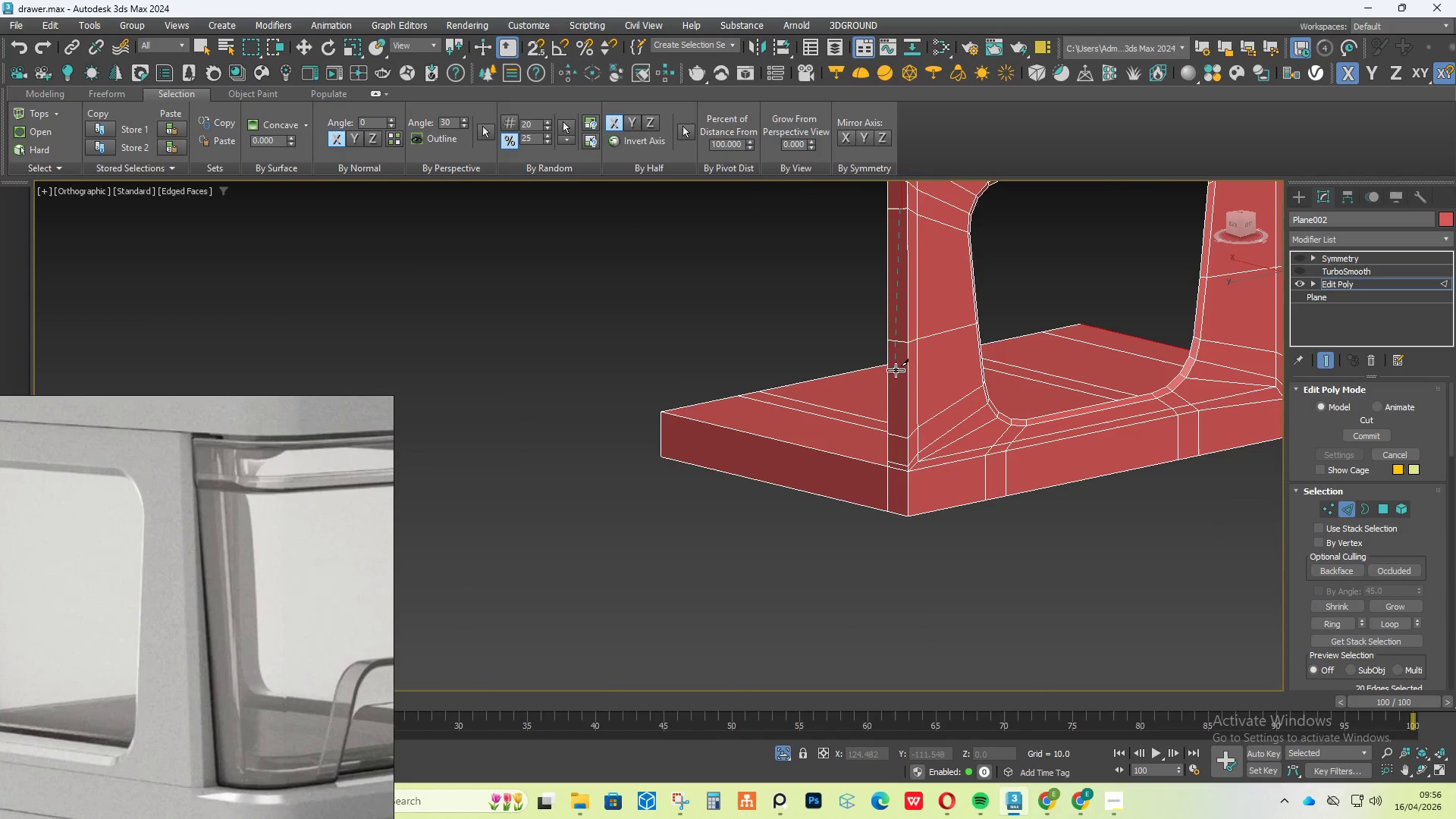 
scroll: coordinate [918, 291], scroll_direction: up, amount: 2.0
 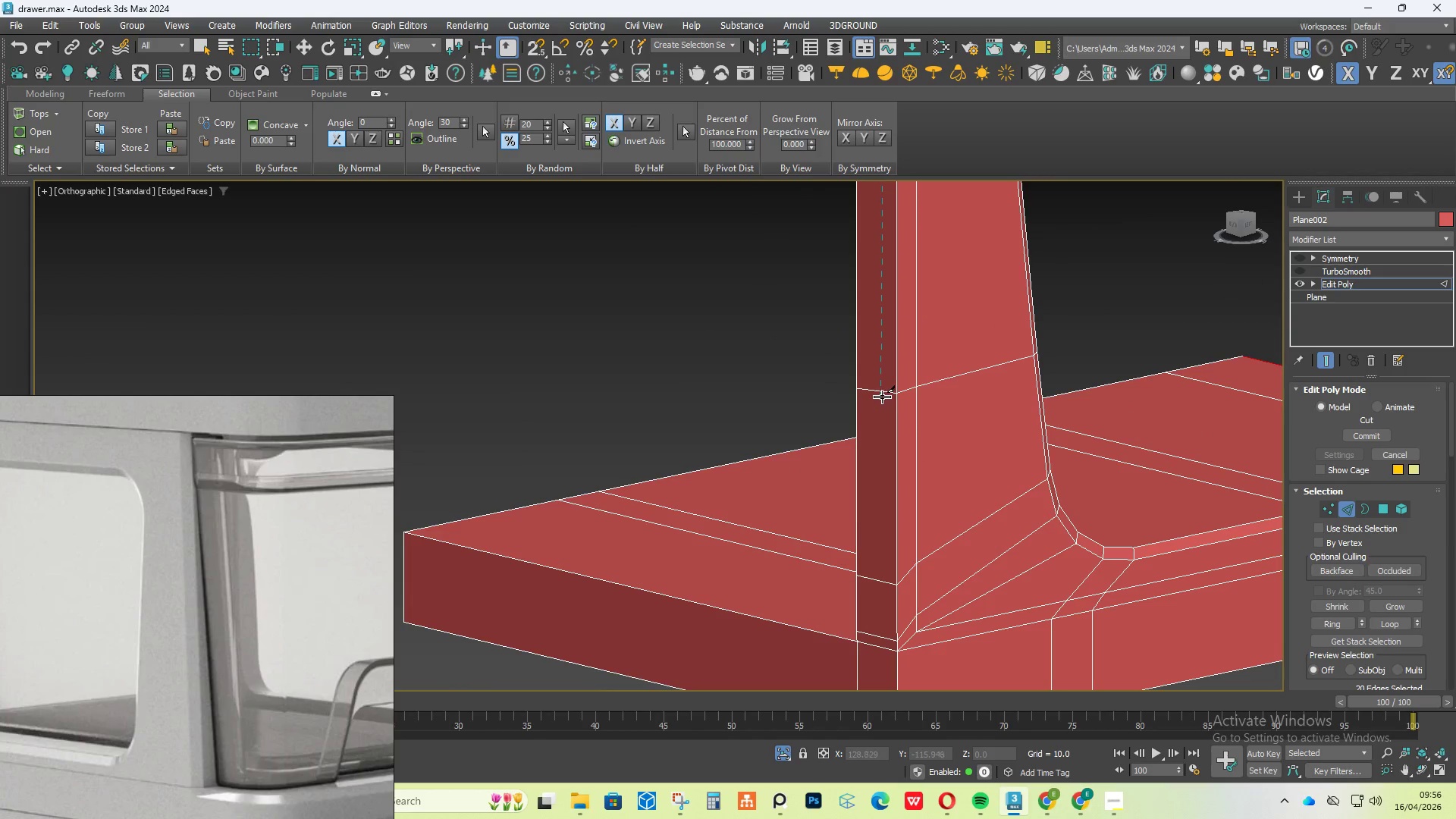 
left_click([882, 392])
 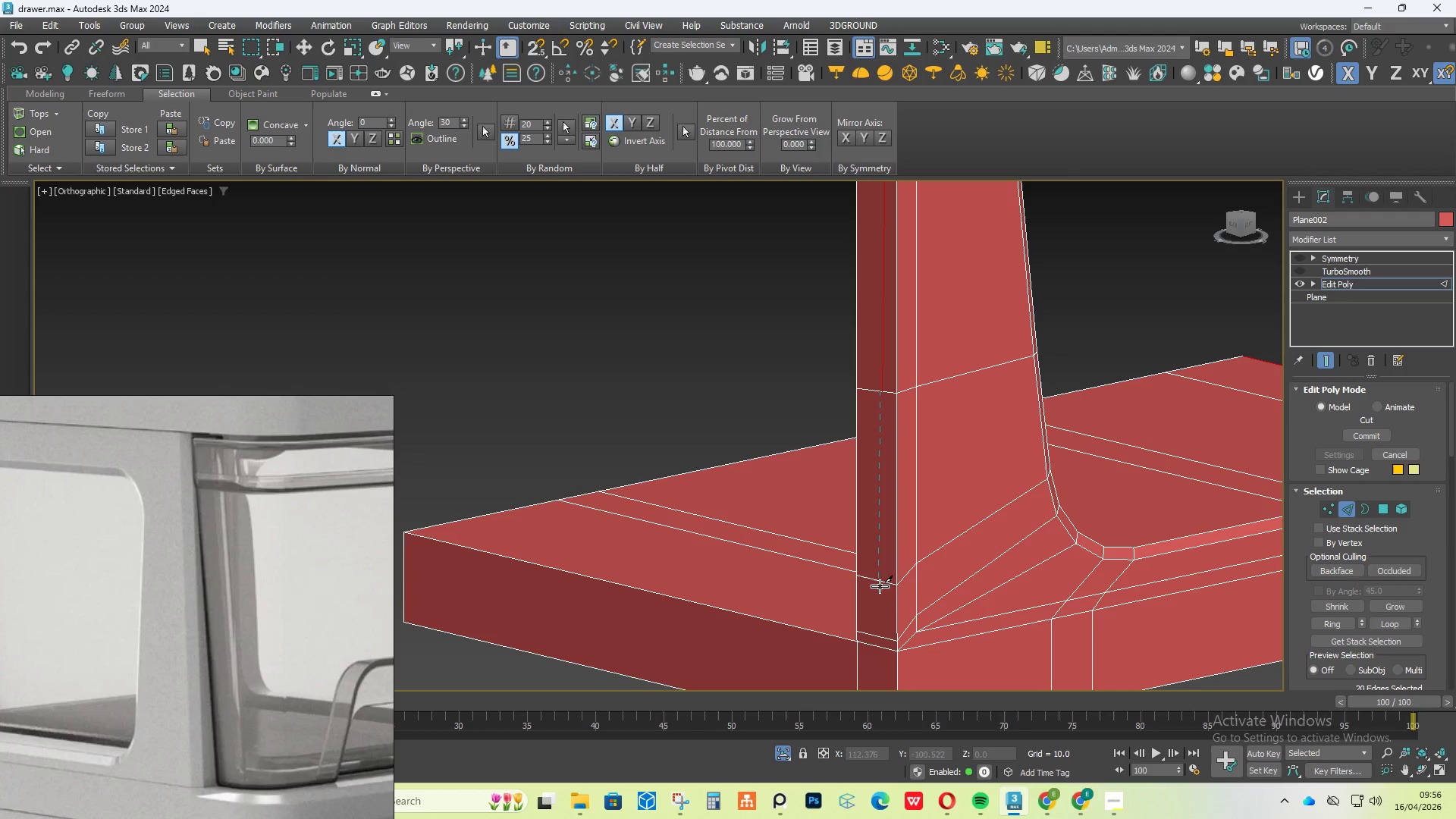 
left_click([882, 584])
 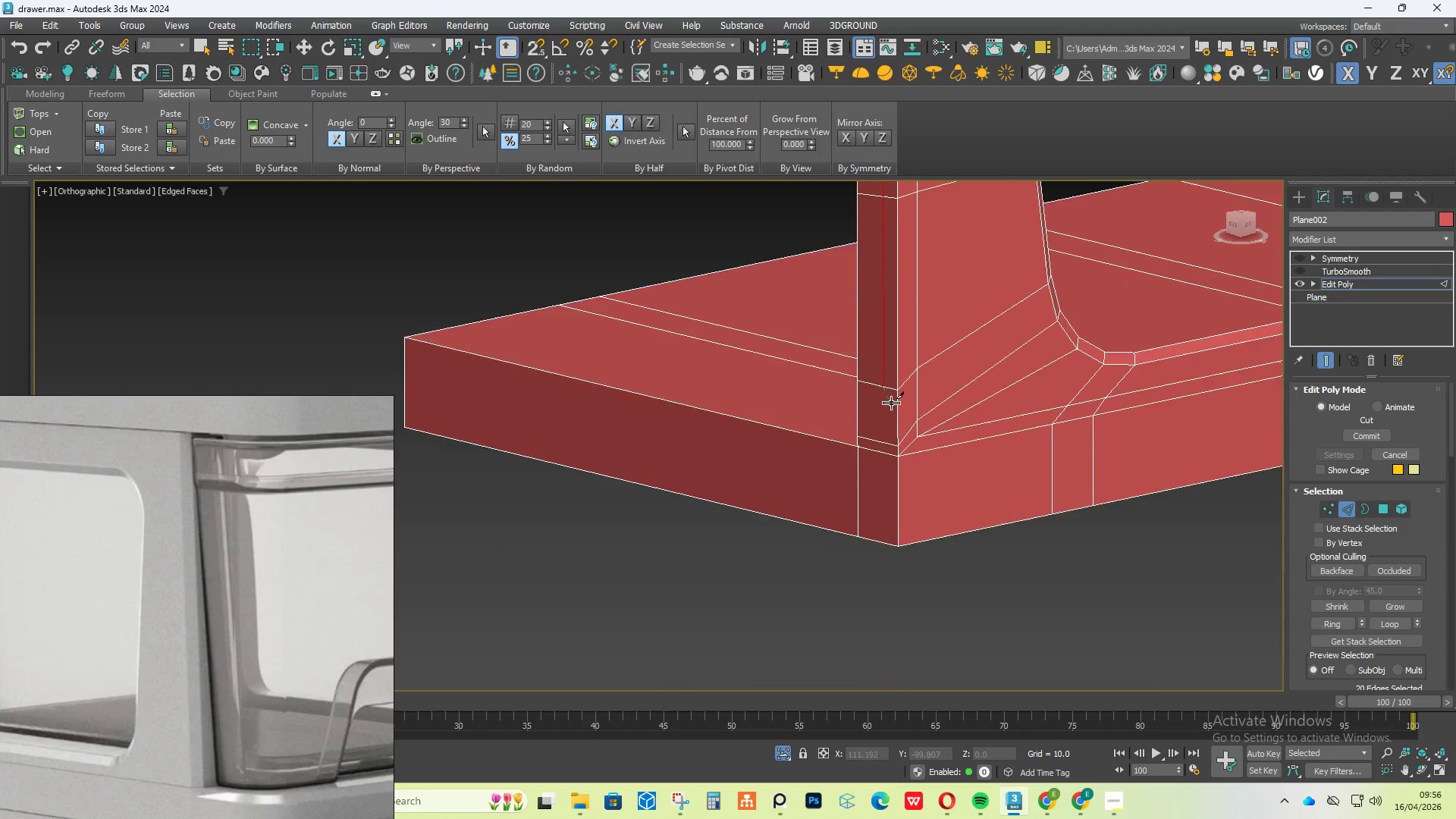 
scroll: coordinate [890, 413], scroll_direction: up, amount: 3.0
 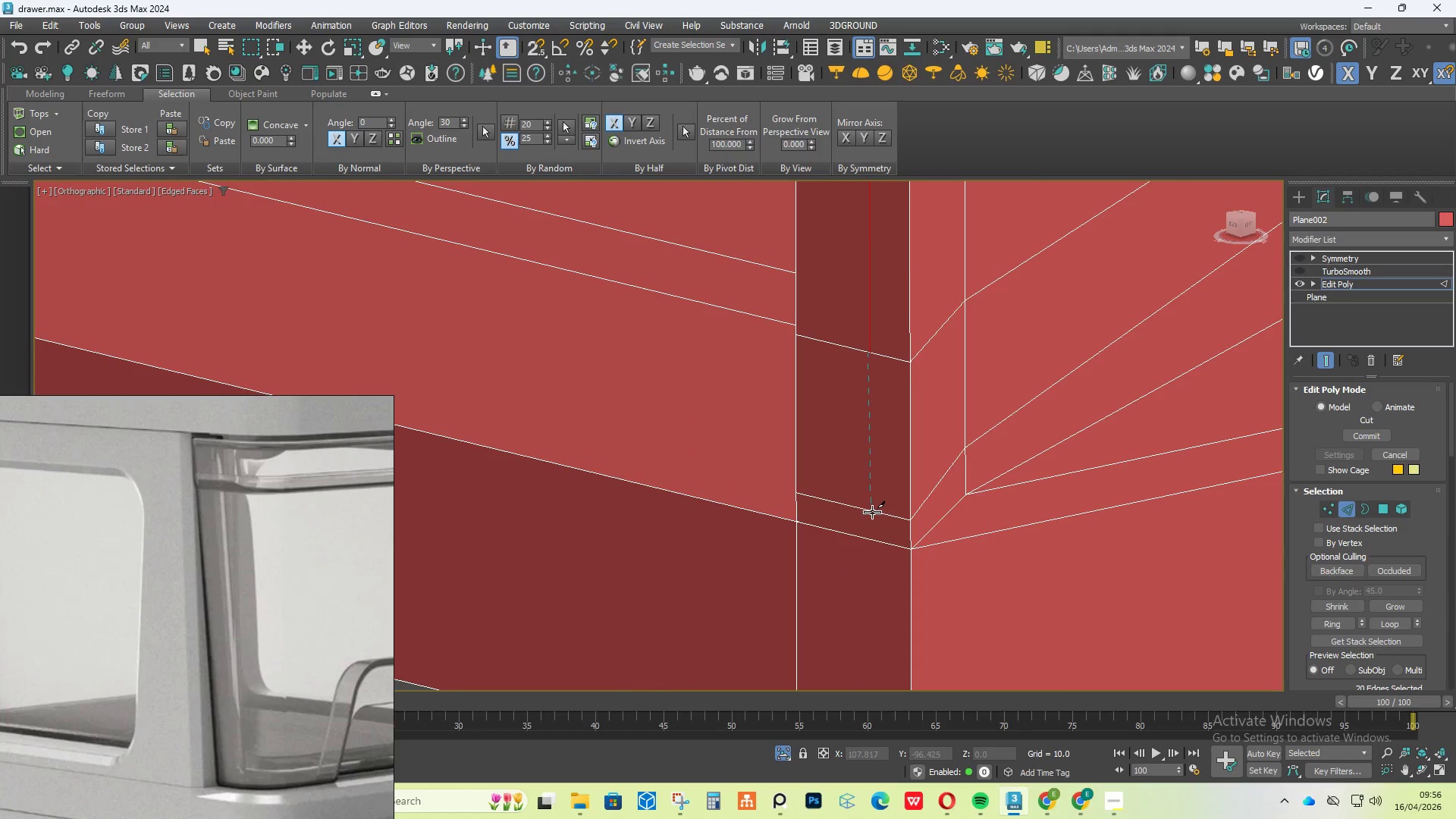 
left_click([872, 512])
 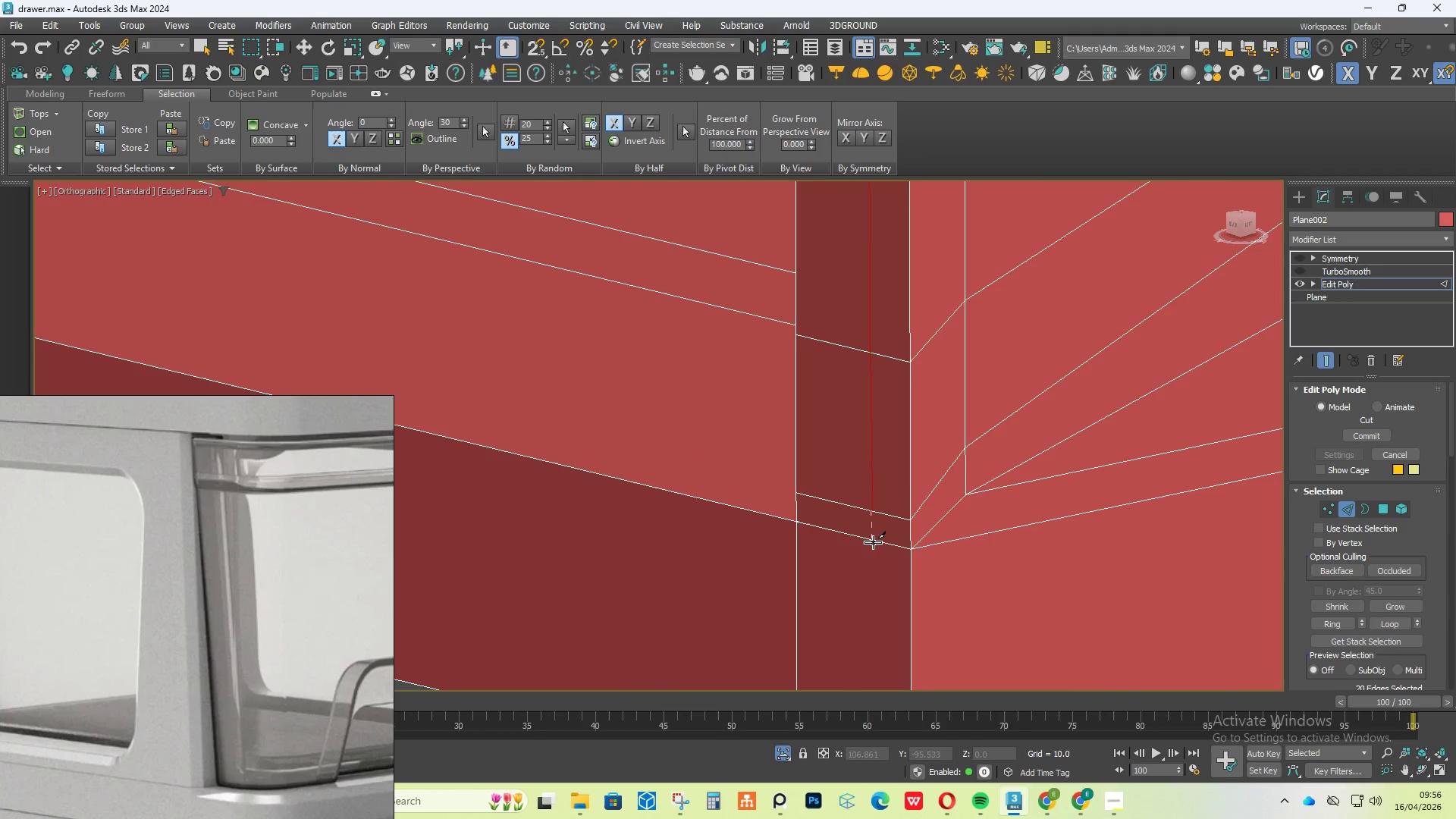 
left_click([873, 543])
 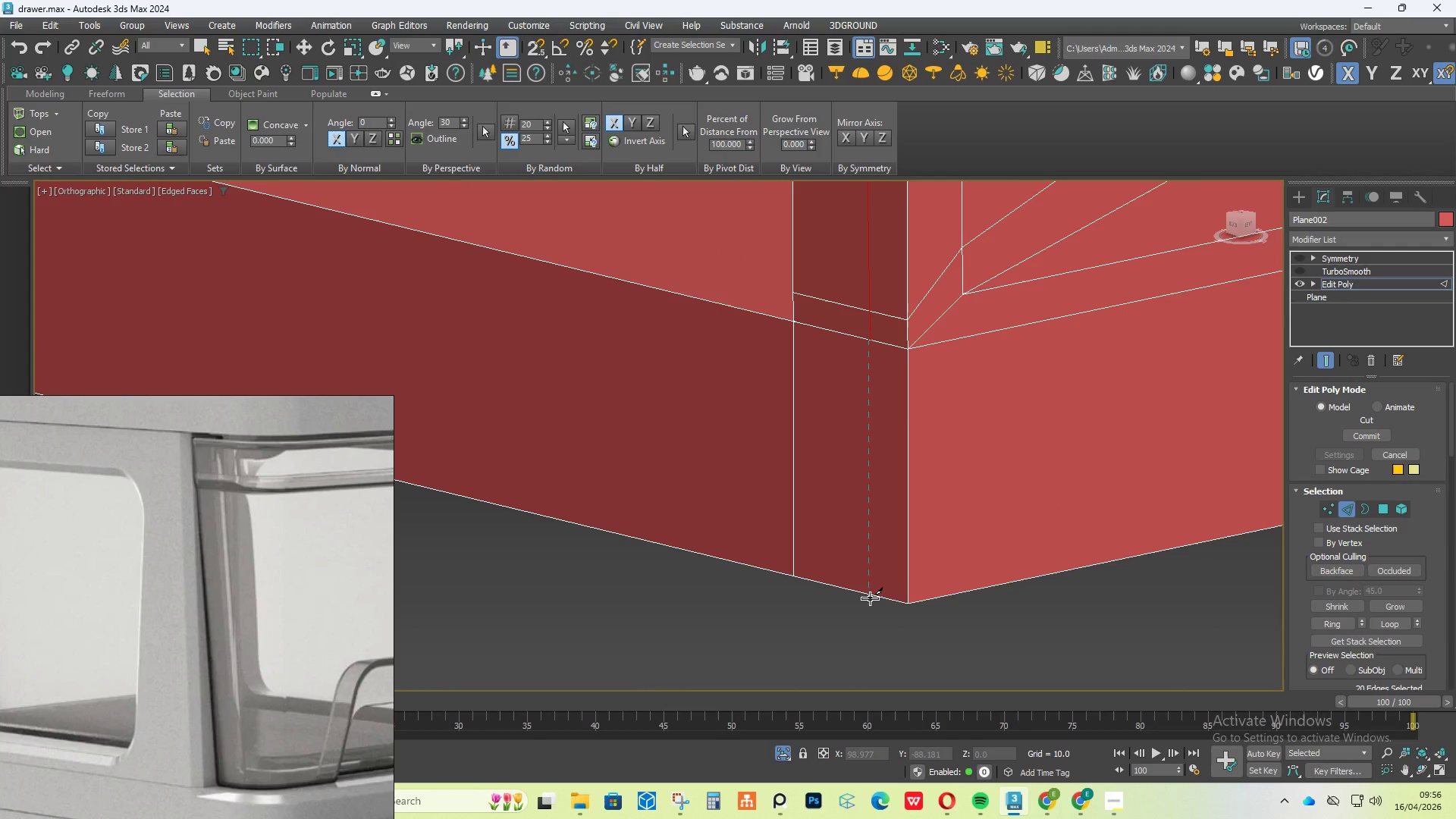 
left_click([871, 598])
 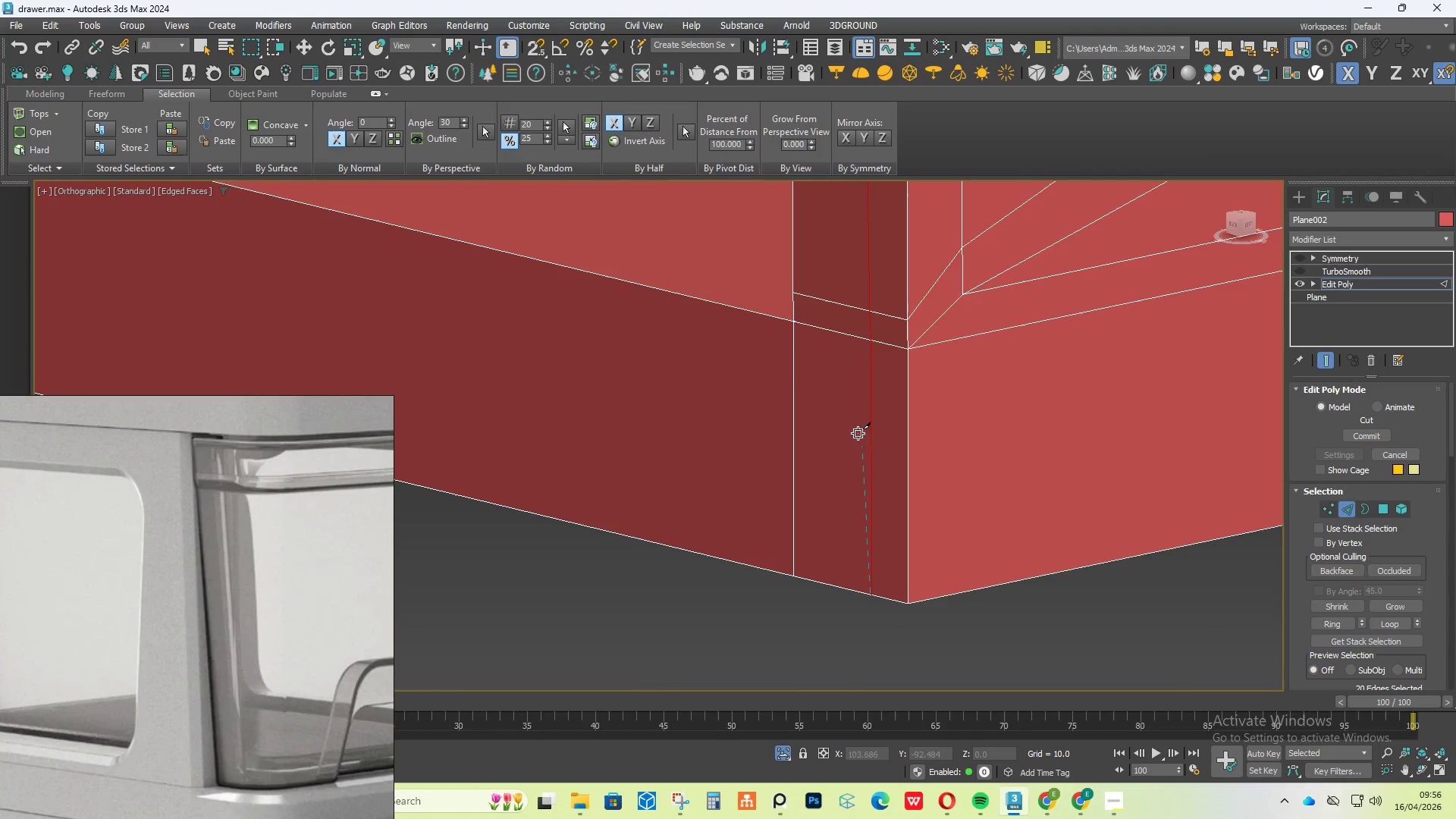 
hold_key(key=AltLeft, duration=0.66)
 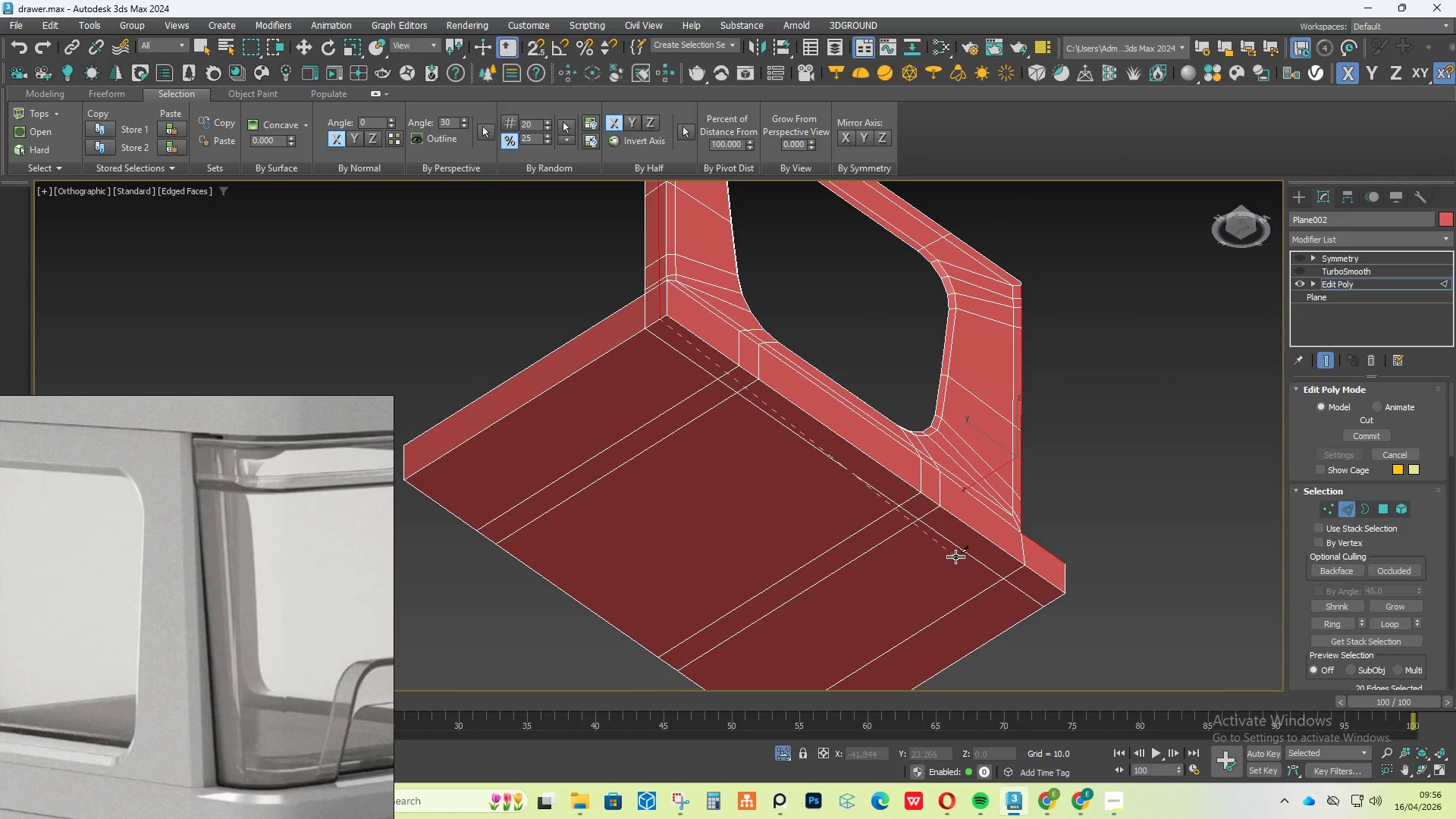 
scroll: coordinate [852, 419], scroll_direction: down, amount: 5.0
 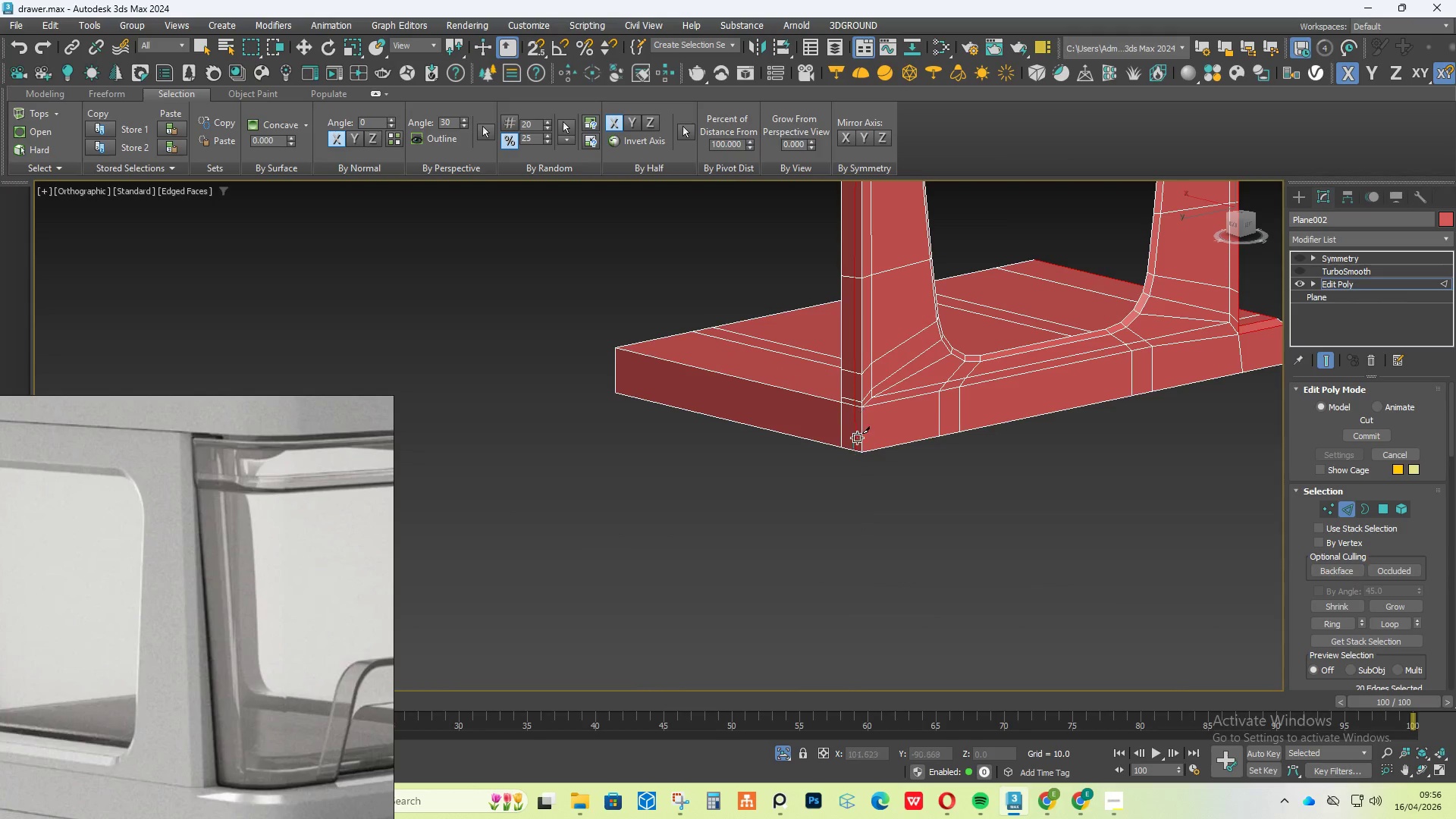 
scroll: coordinate [739, 382], scroll_direction: up, amount: 4.0
 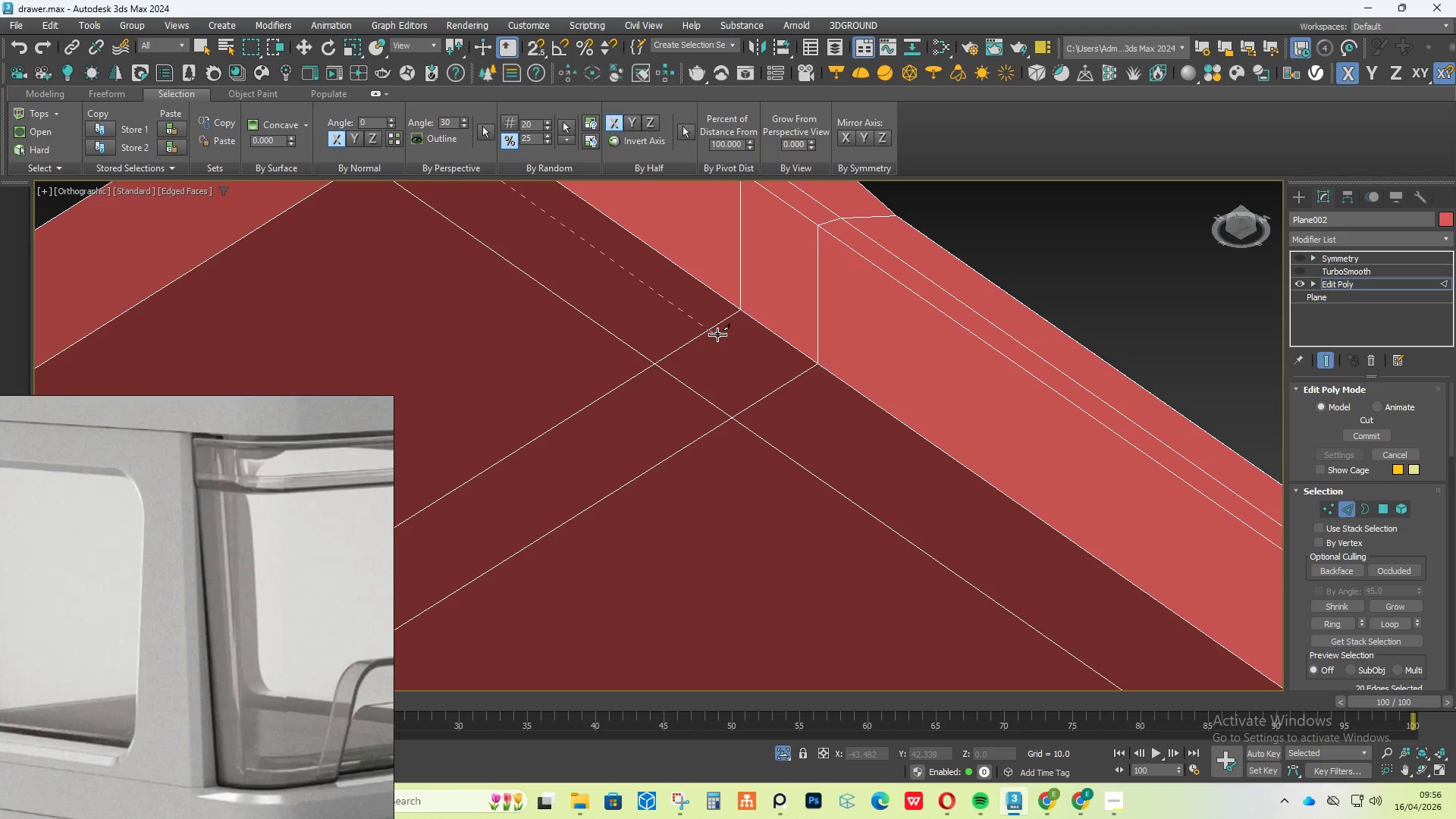 
left_click([717, 326])
 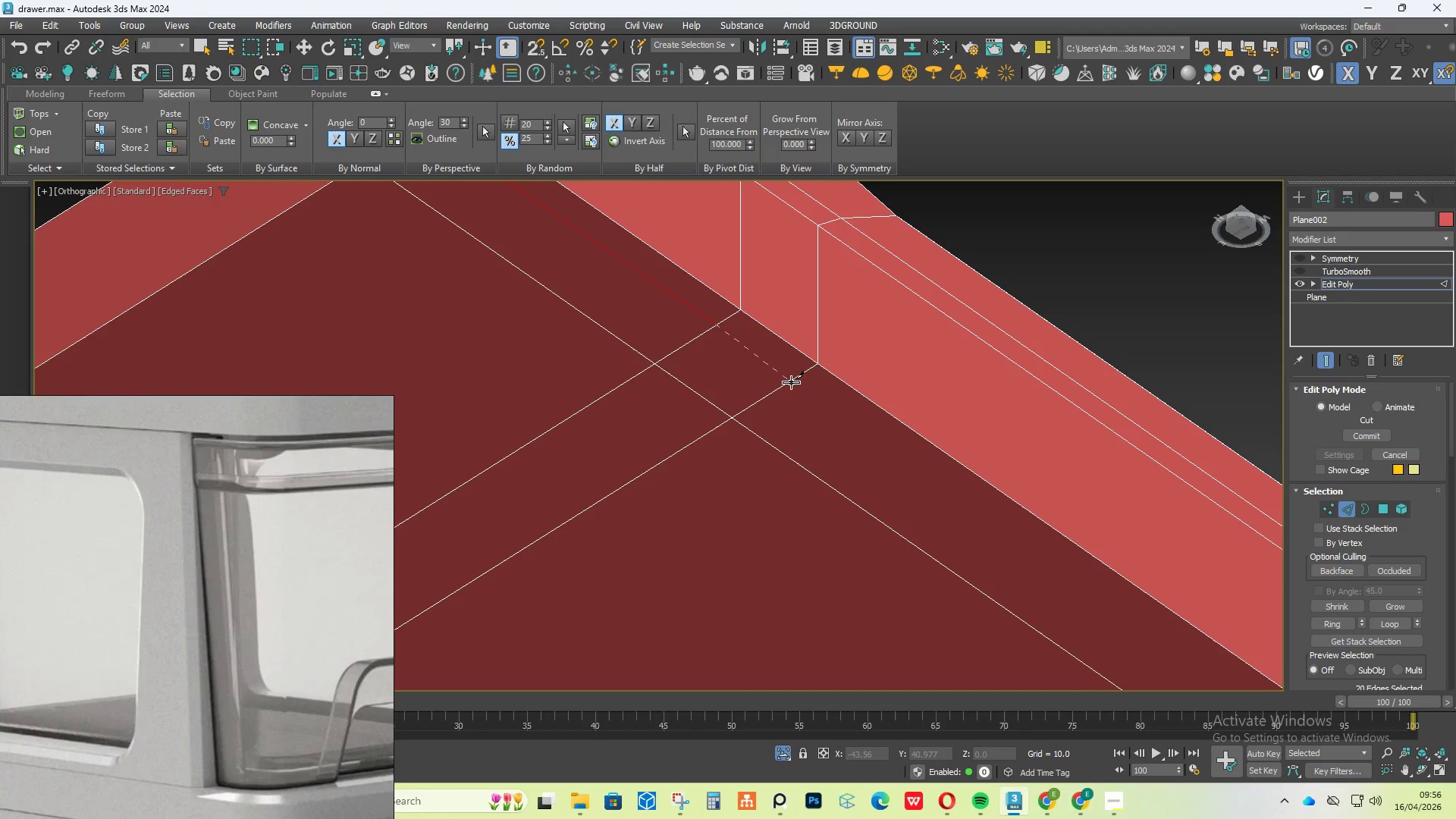 
left_click([790, 384])
 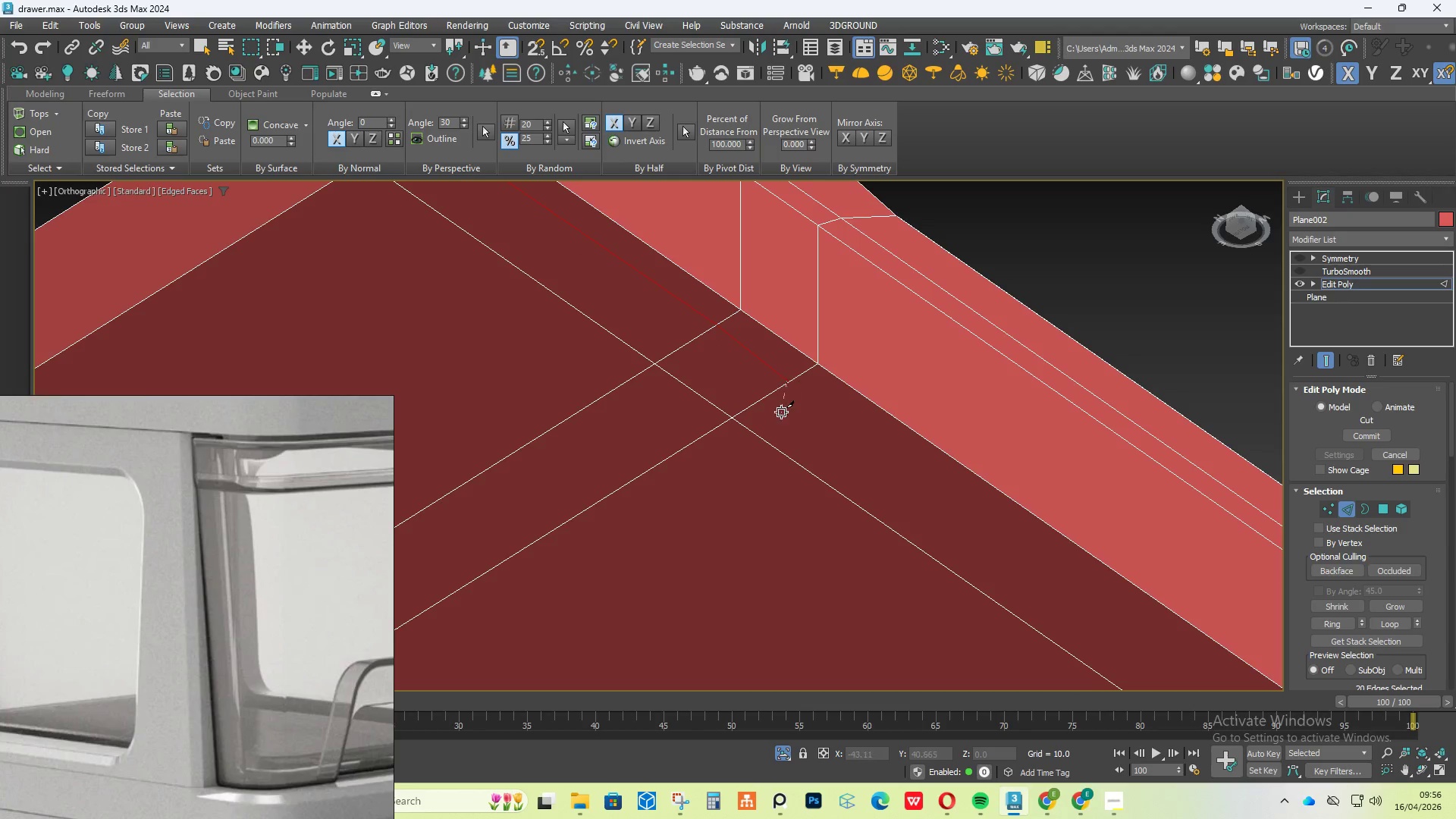 
scroll: coordinate [908, 479], scroll_direction: down, amount: 4.0
 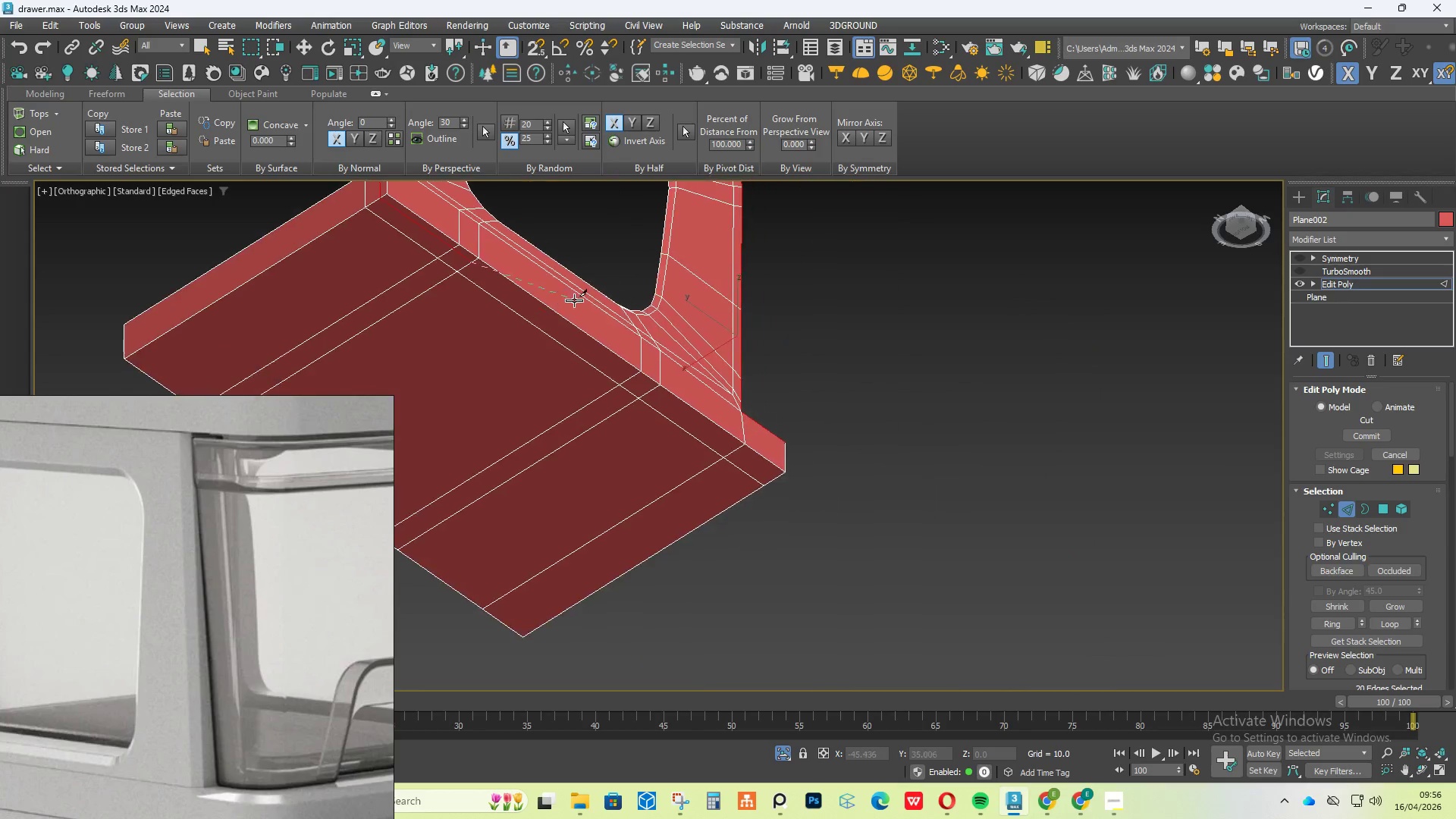 
scroll: coordinate [648, 398], scroll_direction: up, amount: 5.0
 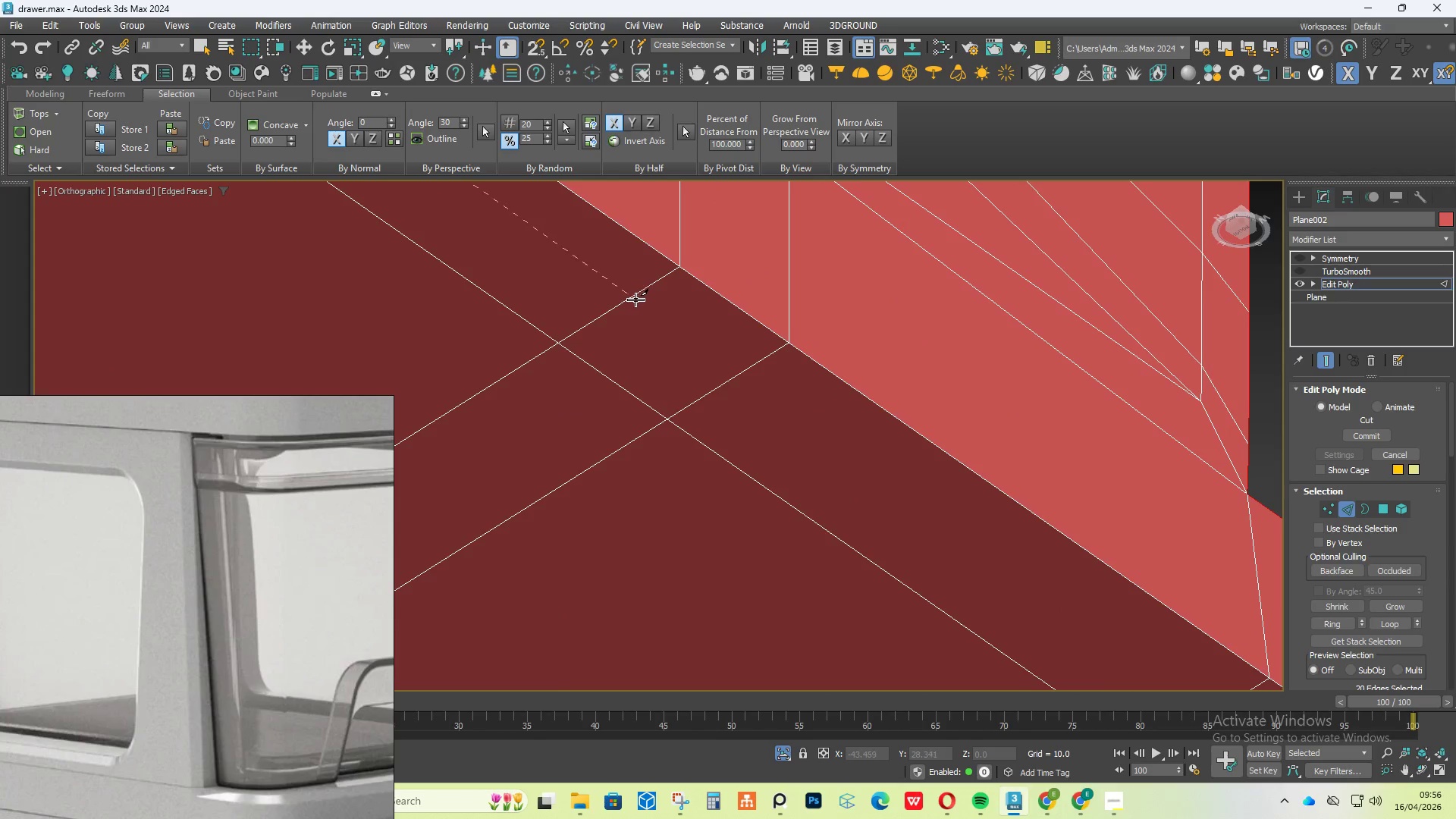 
left_click([635, 302])
 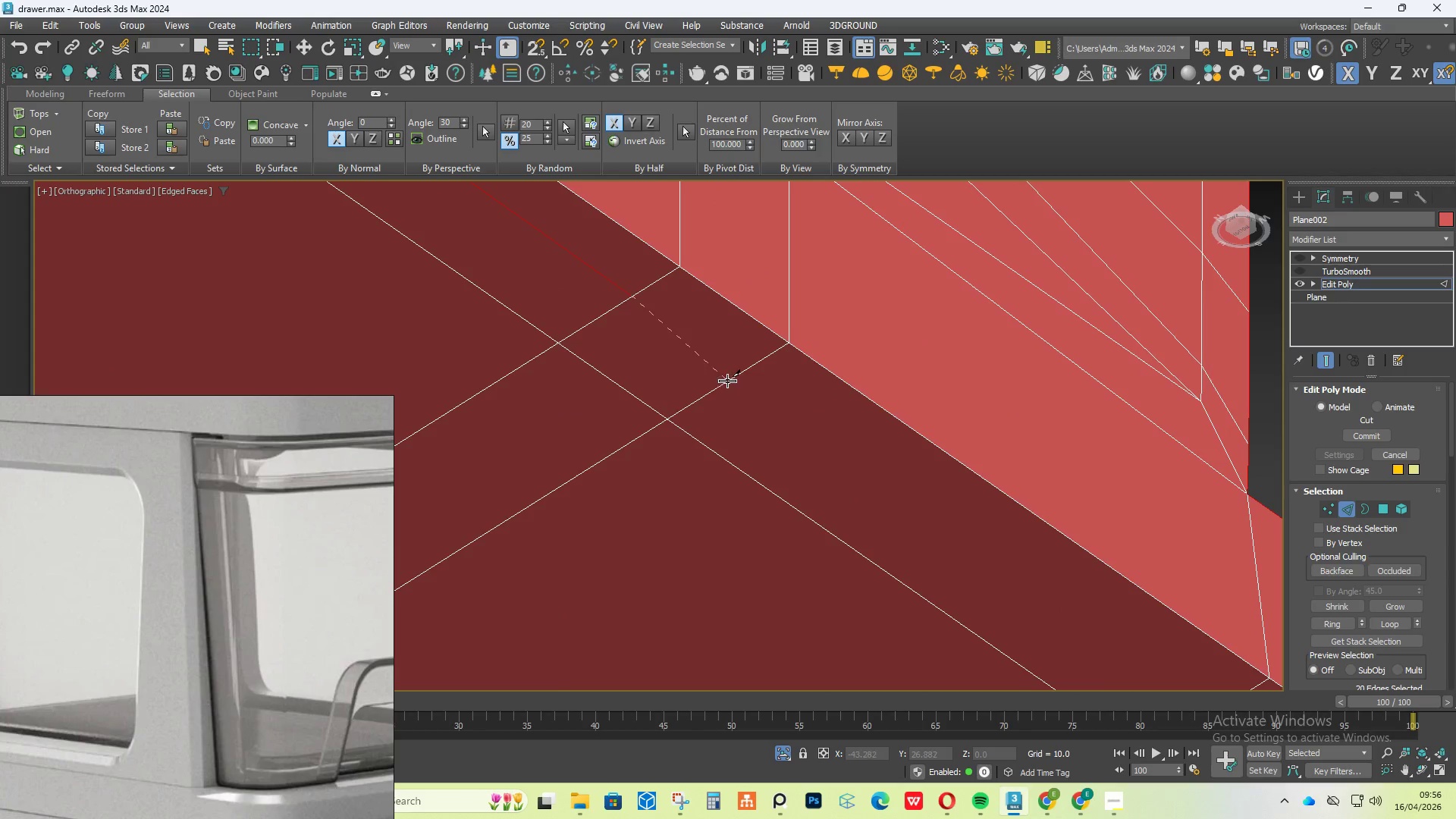 
left_click([726, 379])
 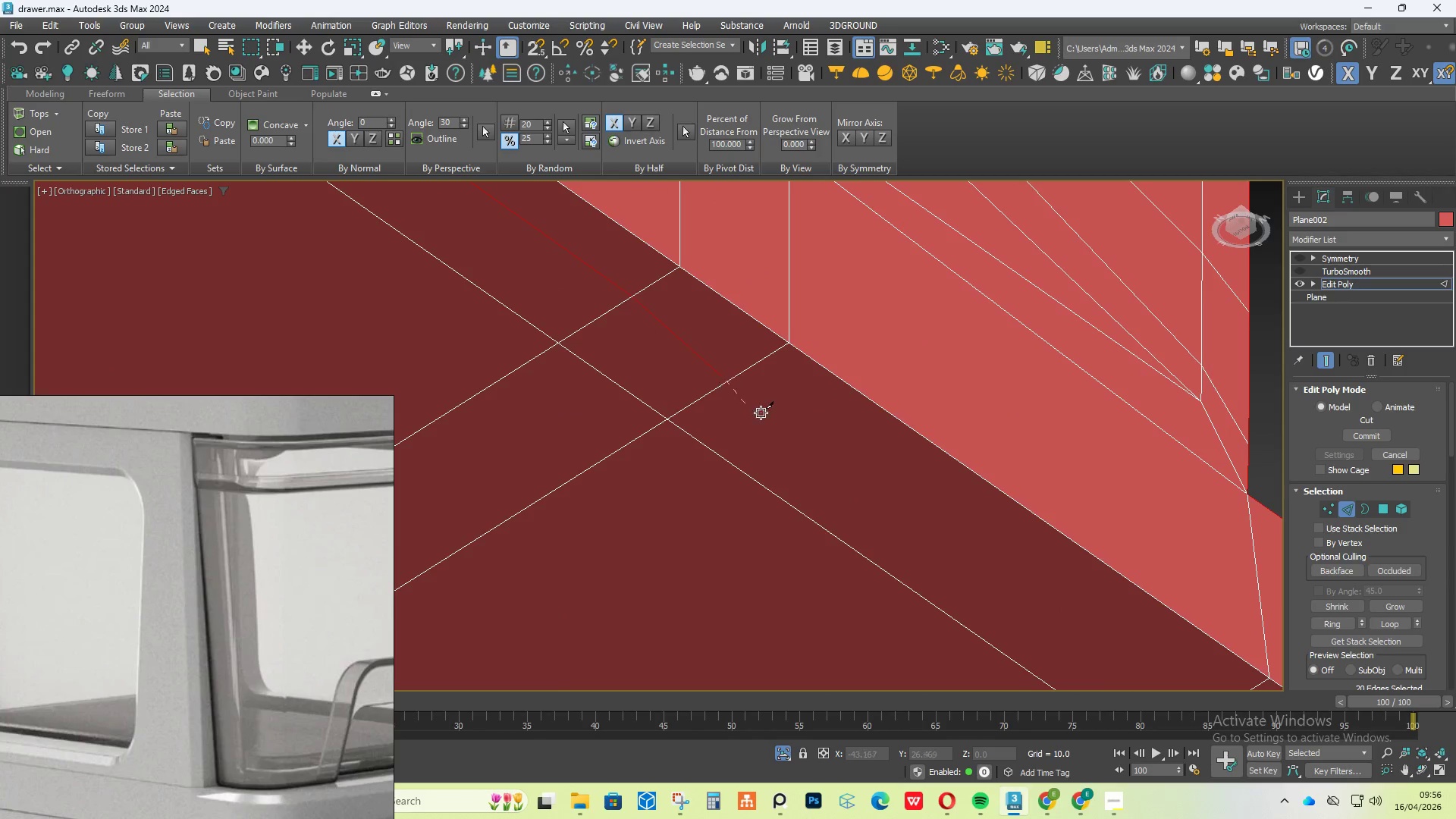 
scroll: coordinate [828, 425], scroll_direction: down, amount: 4.0
 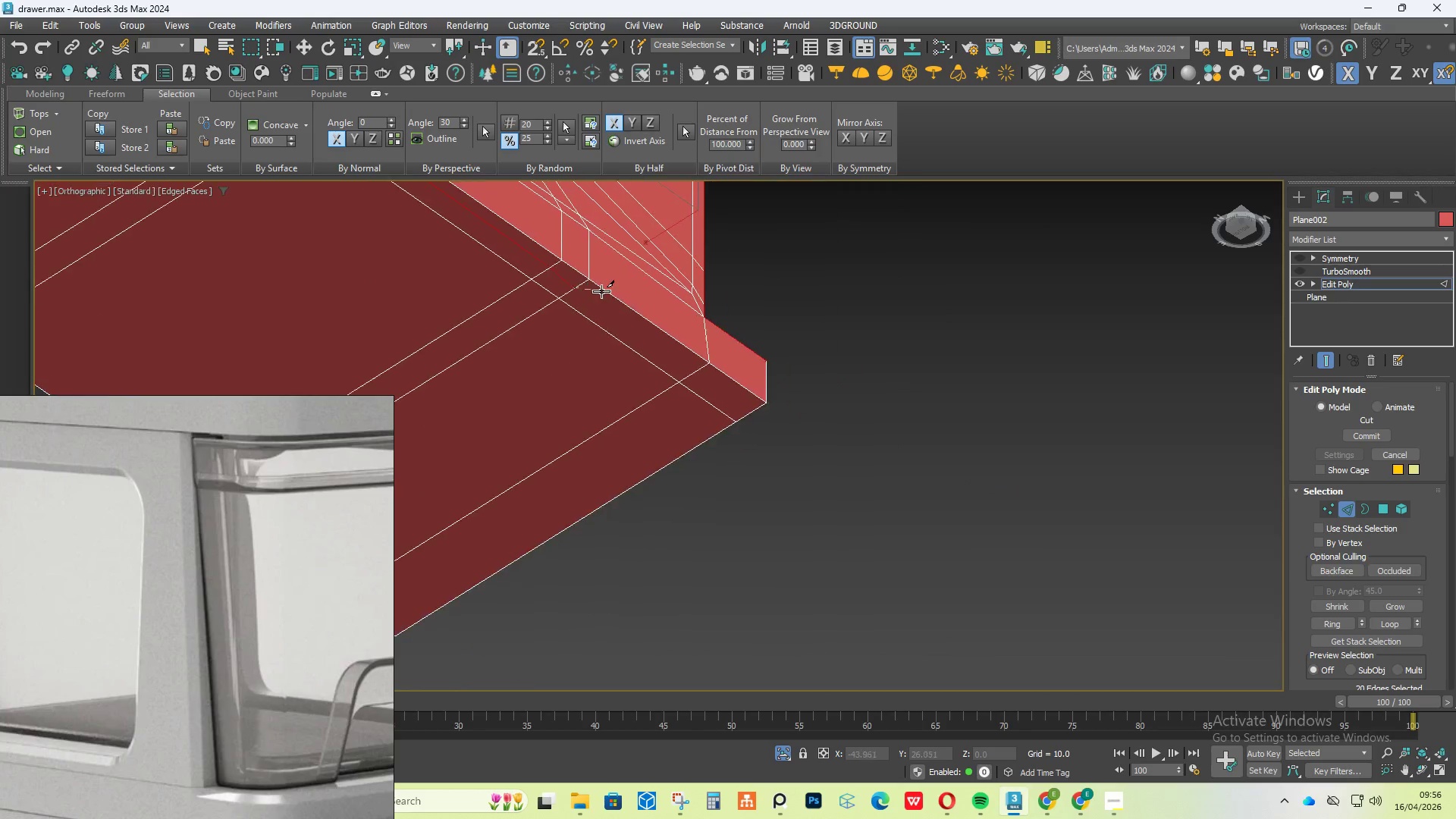 
left_click([699, 388])
 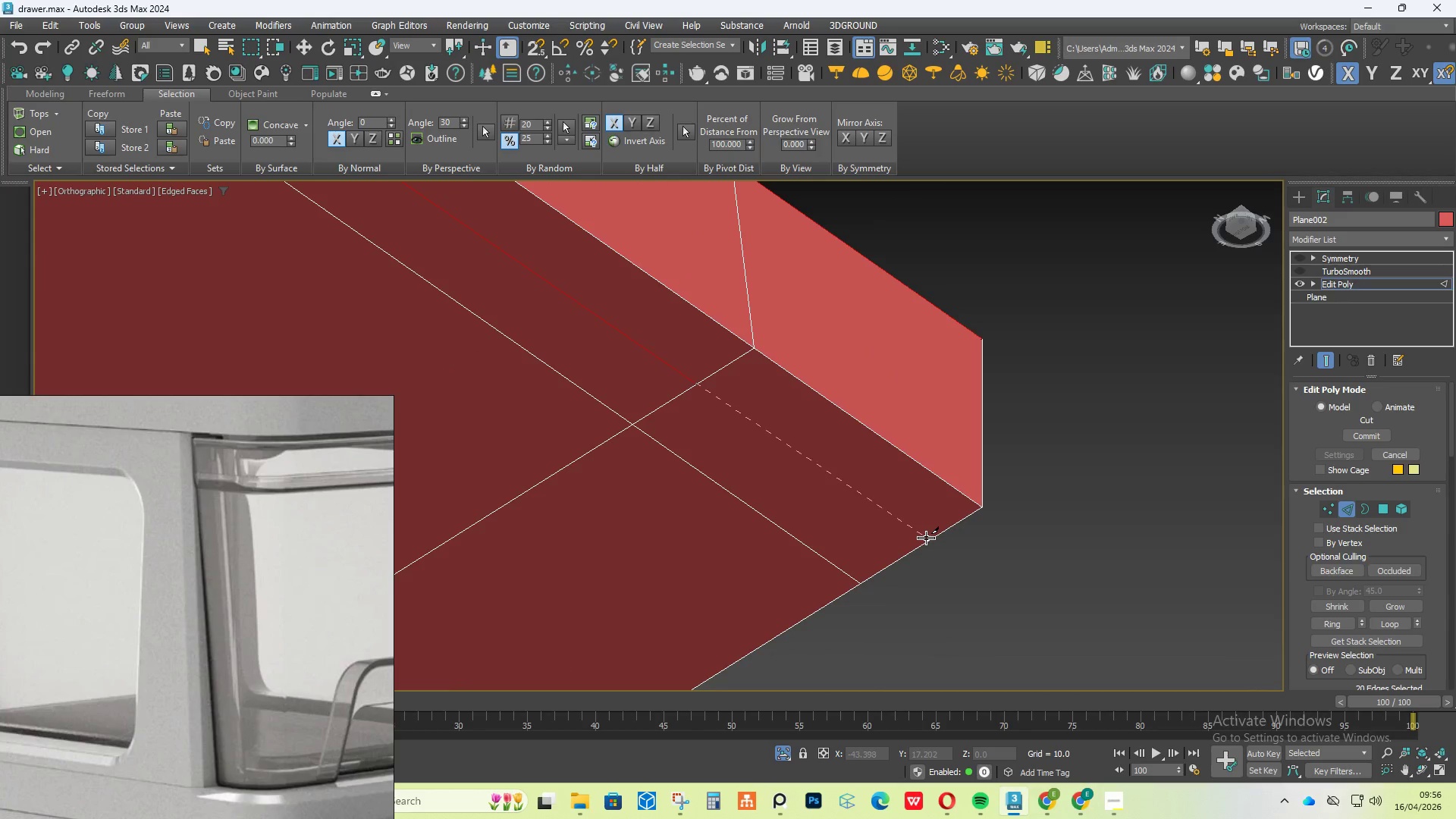 
scroll: coordinate [698, 374], scroll_direction: up, amount: 4.0
 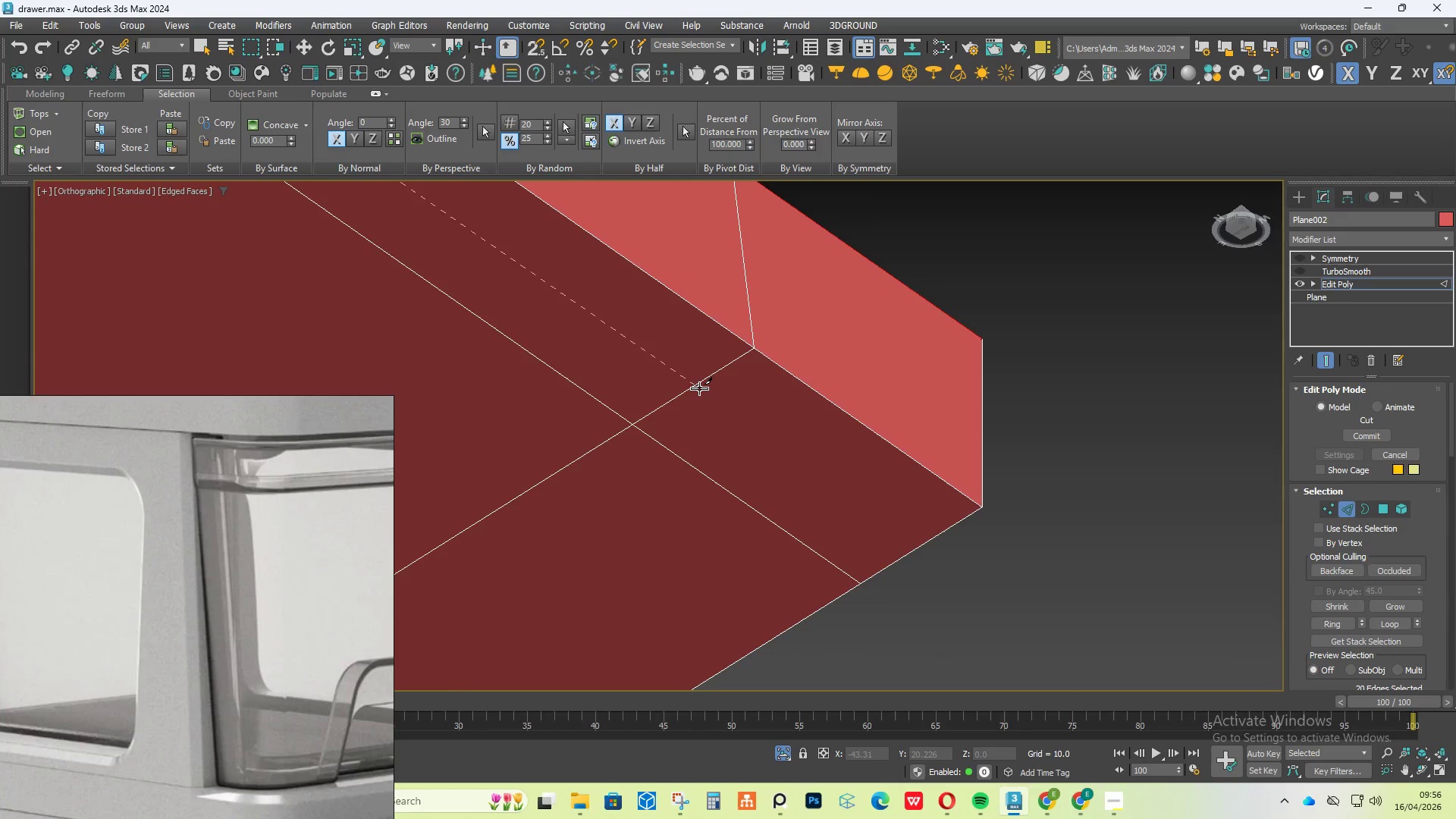 
hold_key(key=AltLeft, duration=4.55)
 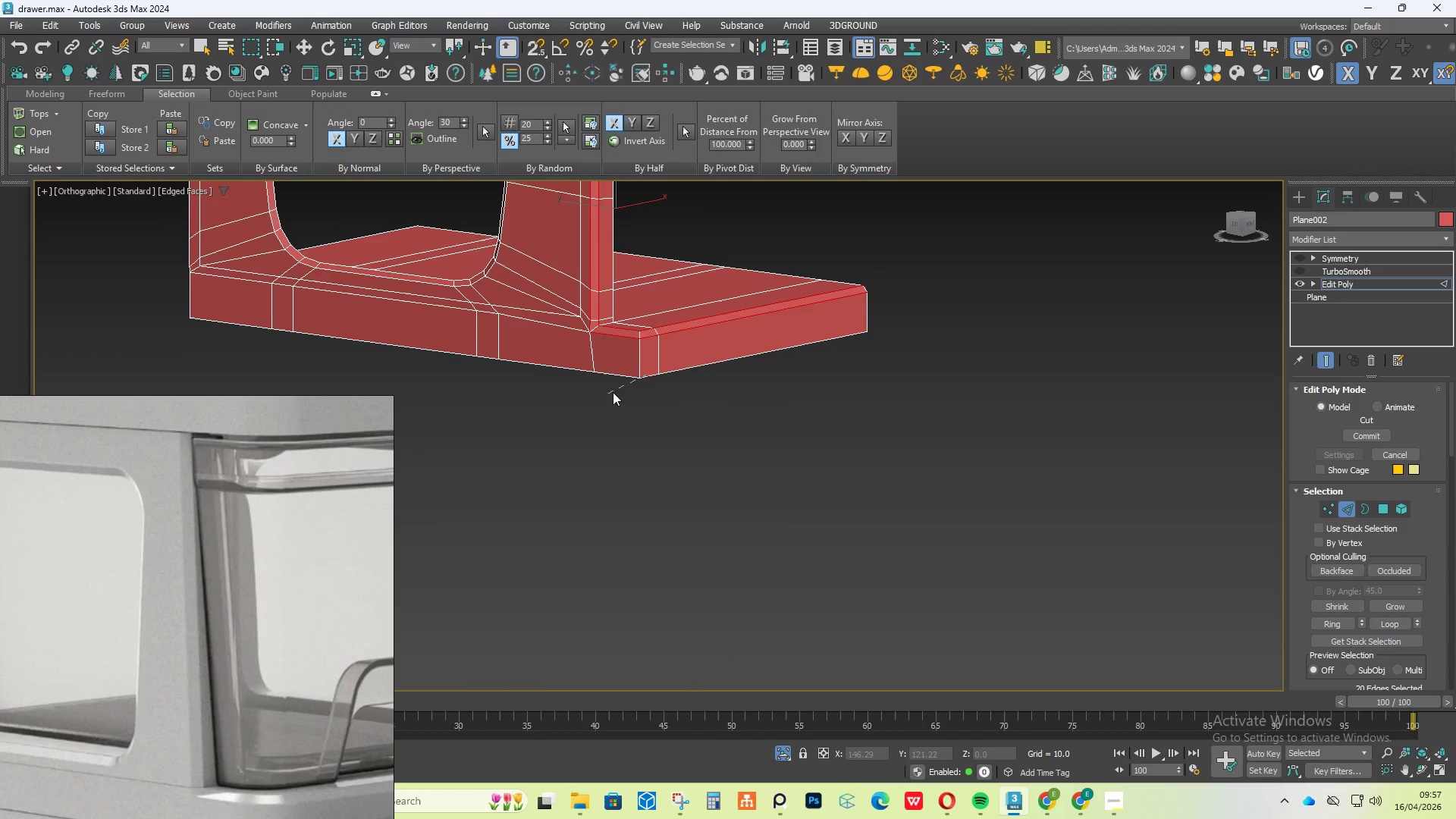 
scroll: coordinate [600, 306], scroll_direction: down, amount: 5.0
 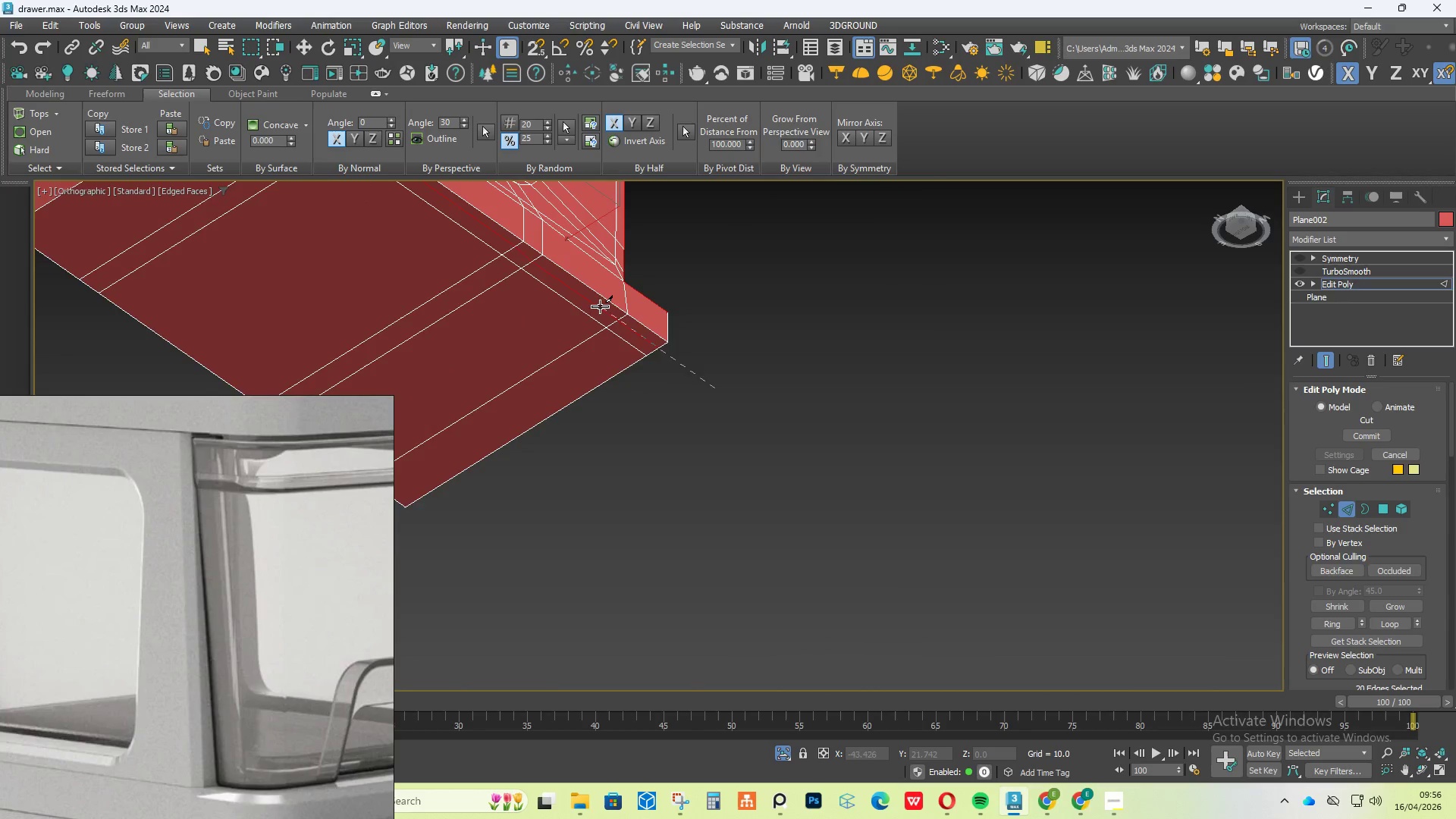 
scroll: coordinate [626, 356], scroll_direction: up, amount: 3.0
 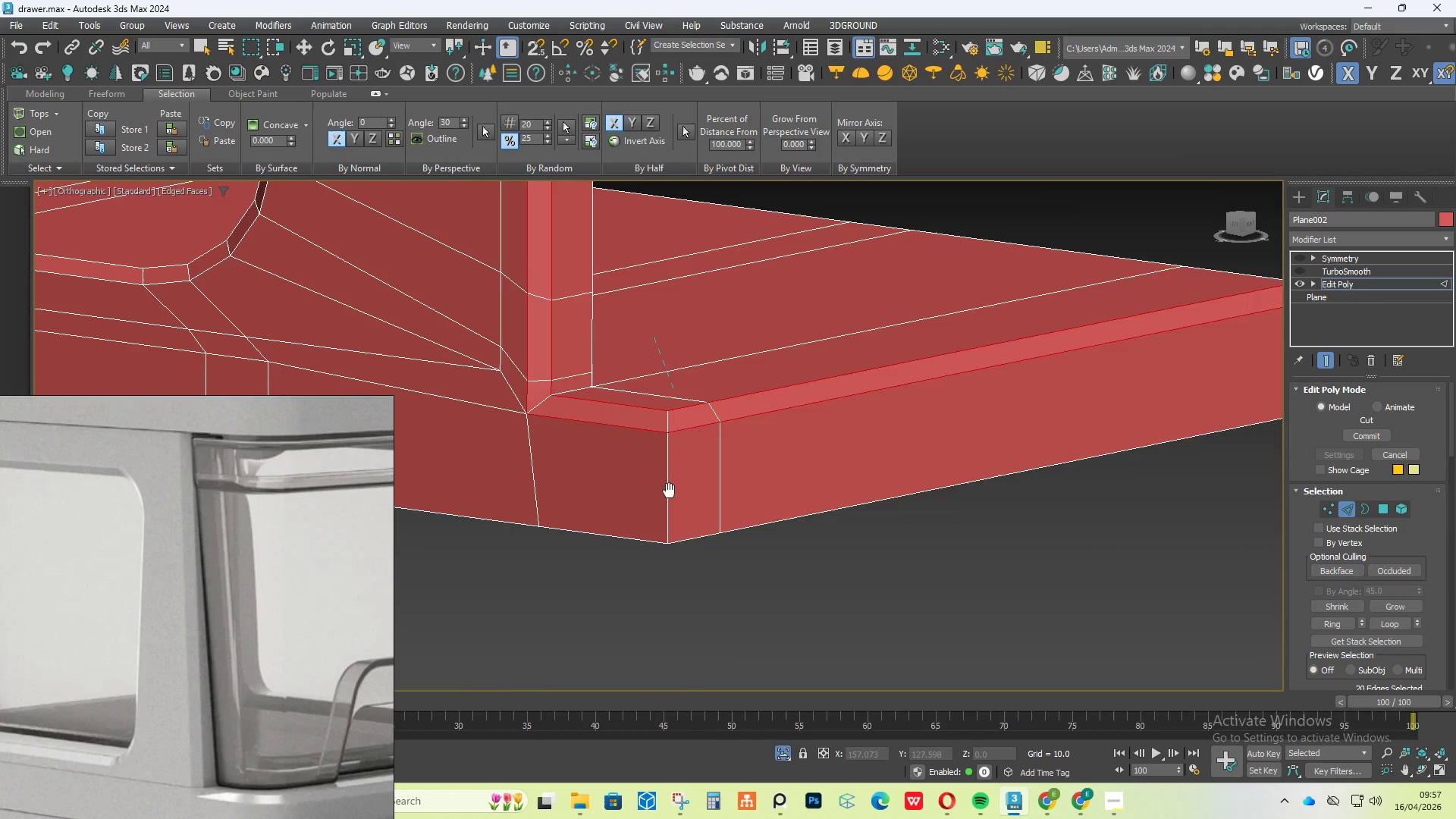 
key(Control+Z)
 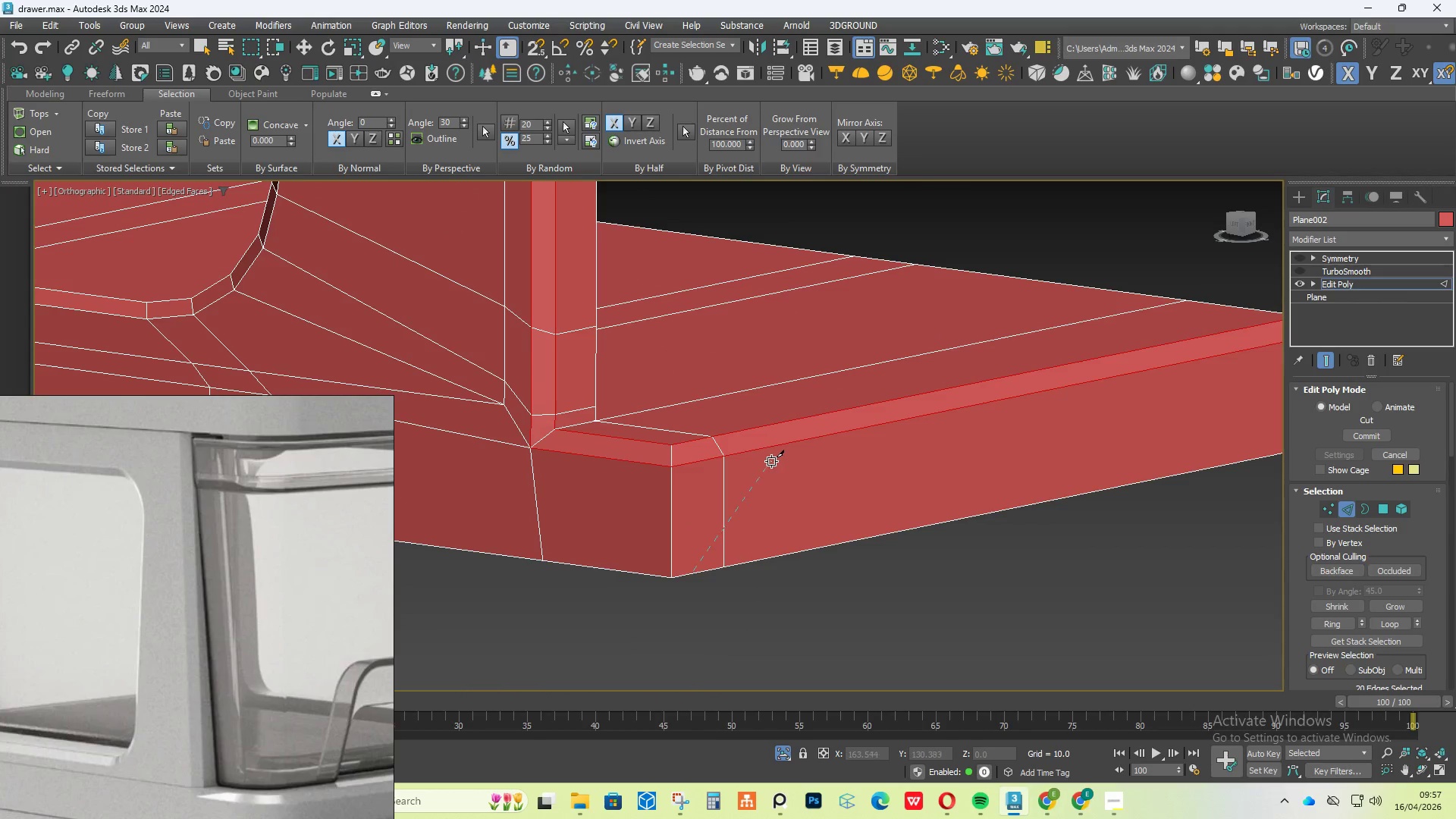 
key(Control+Z)
 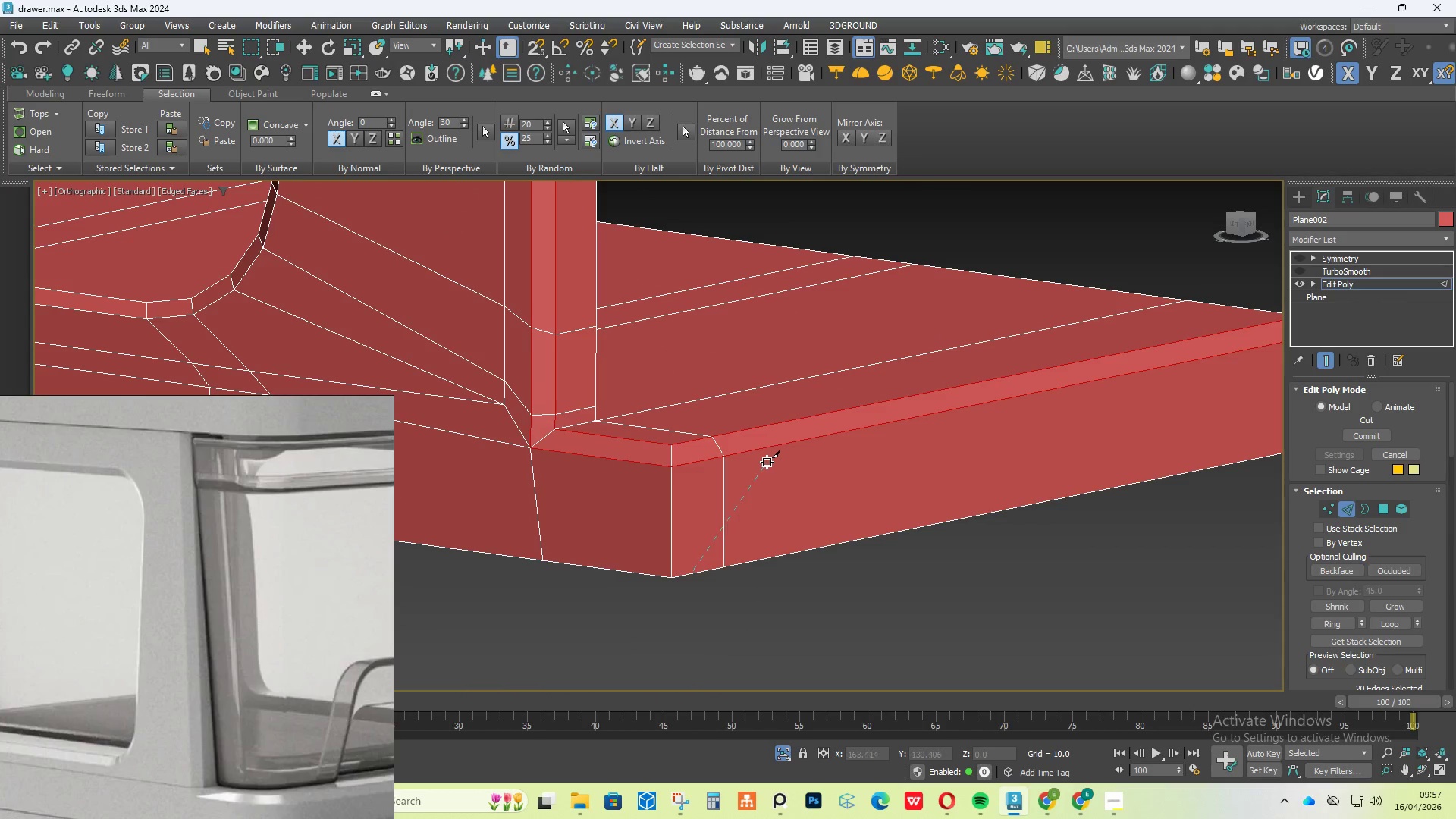 
key(Control+Z)
 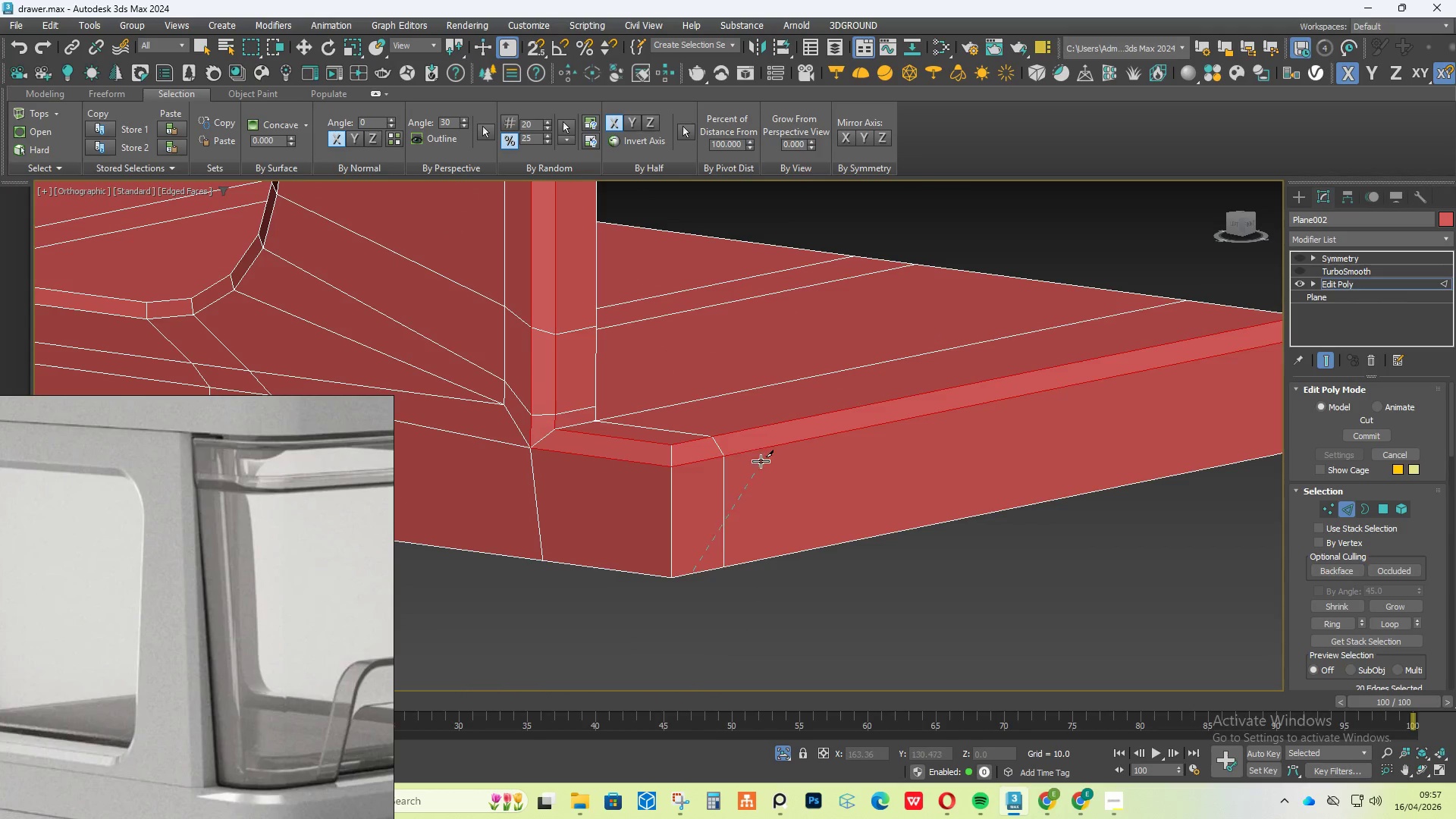 
key(Control+Z)
 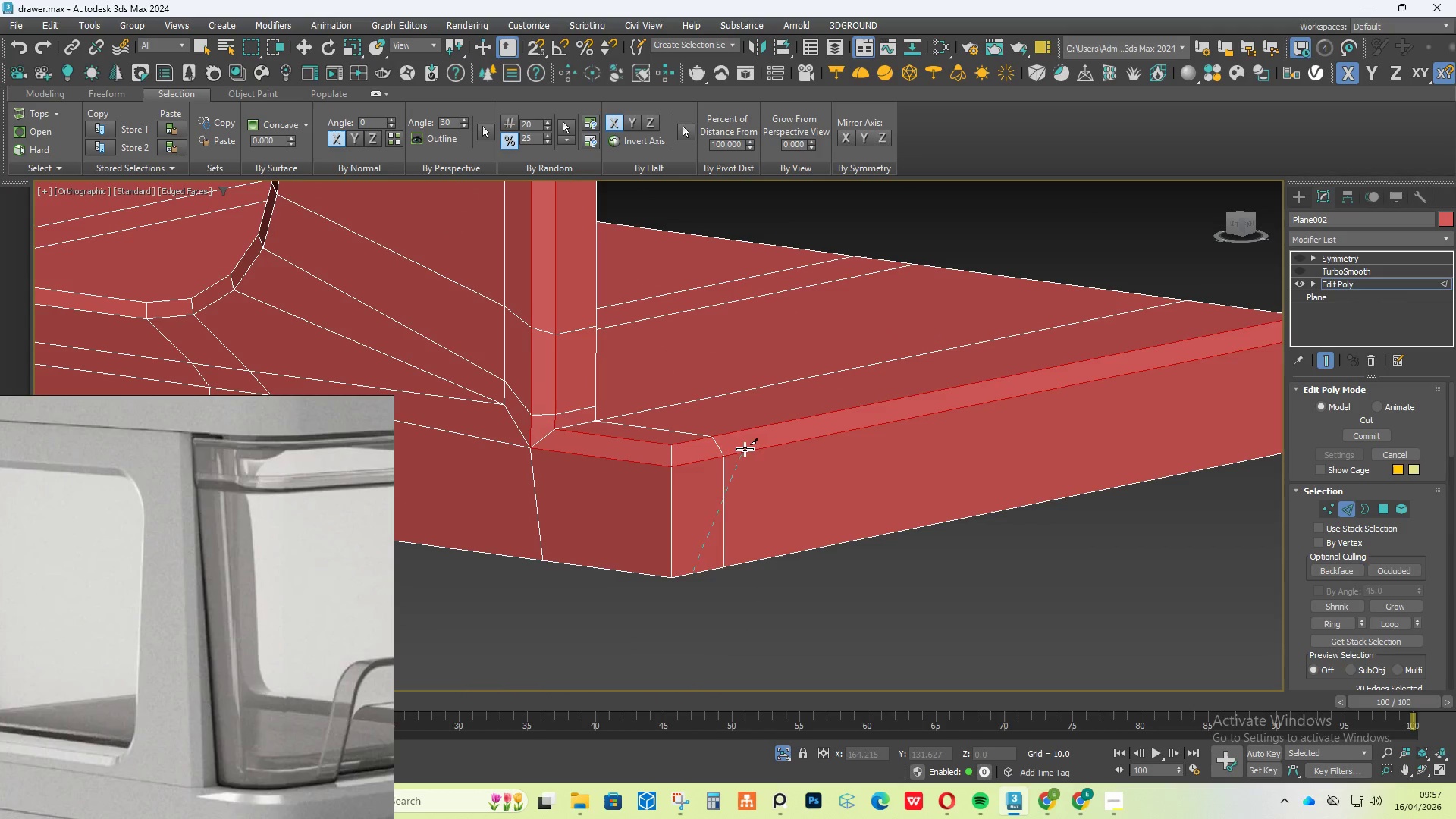 
right_click([745, 448])
 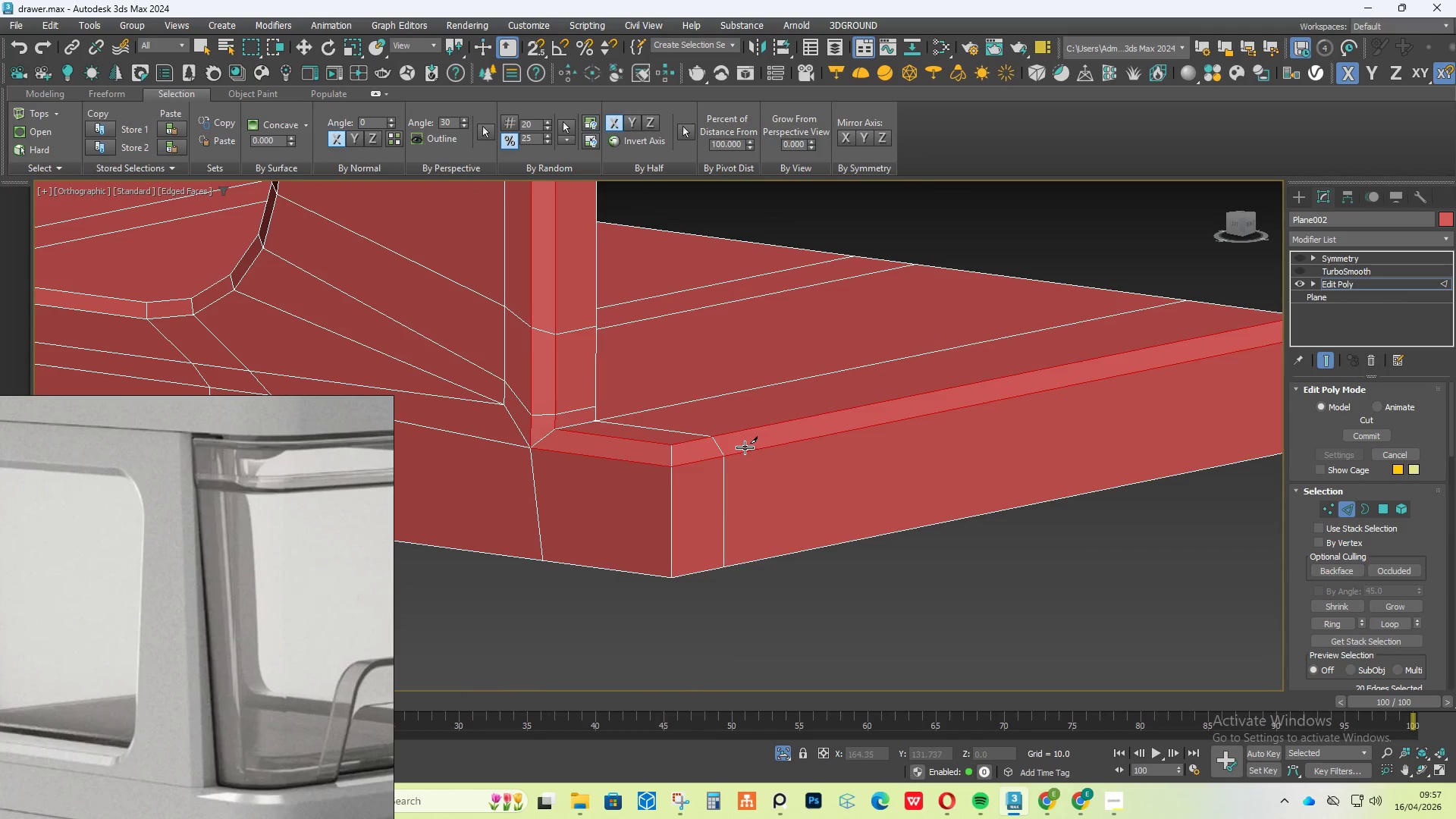 
key(Control+Z)
 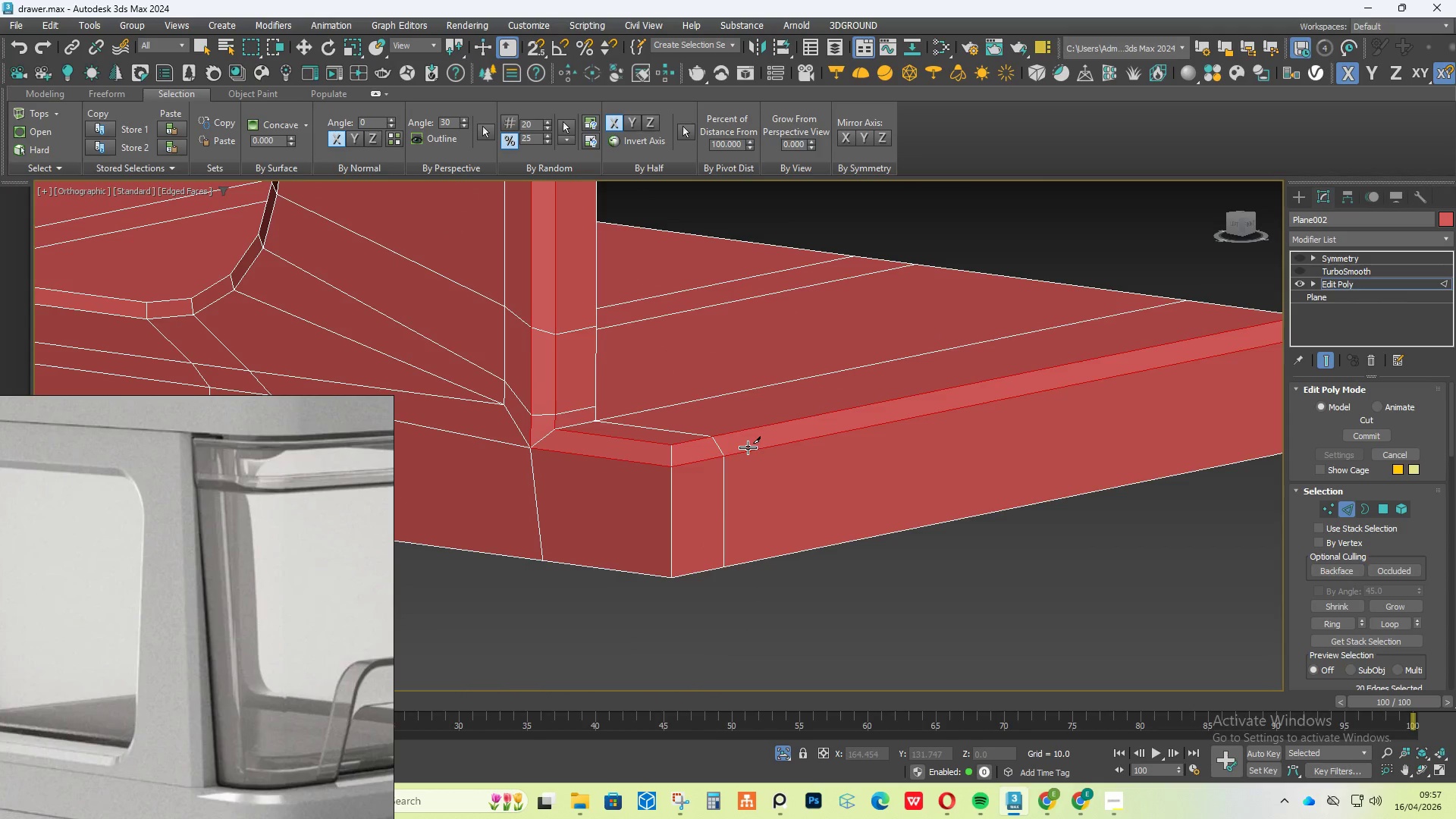 
key(Control+Z)
 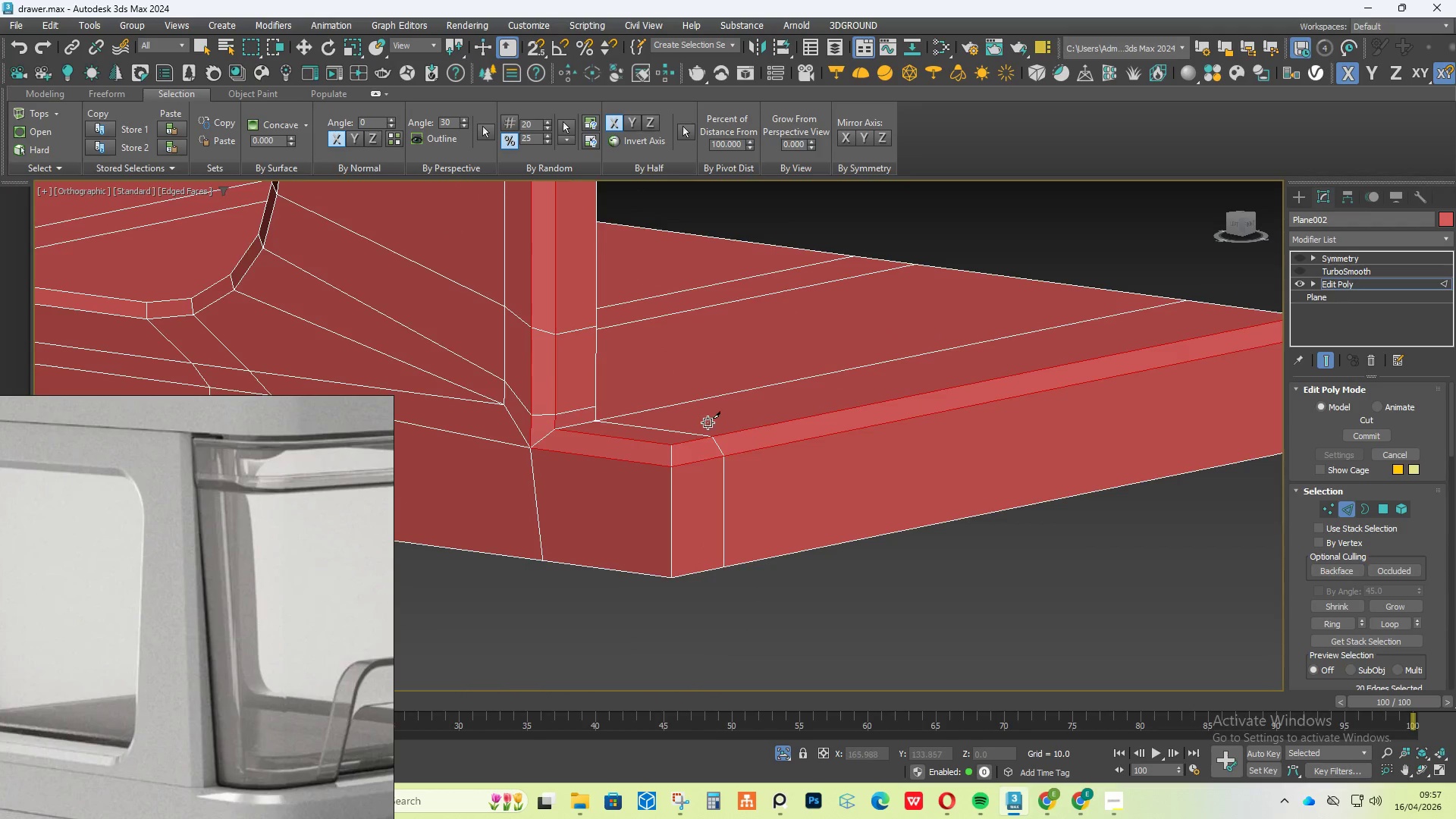 
hold_key(key=AltLeft, duration=0.8)
 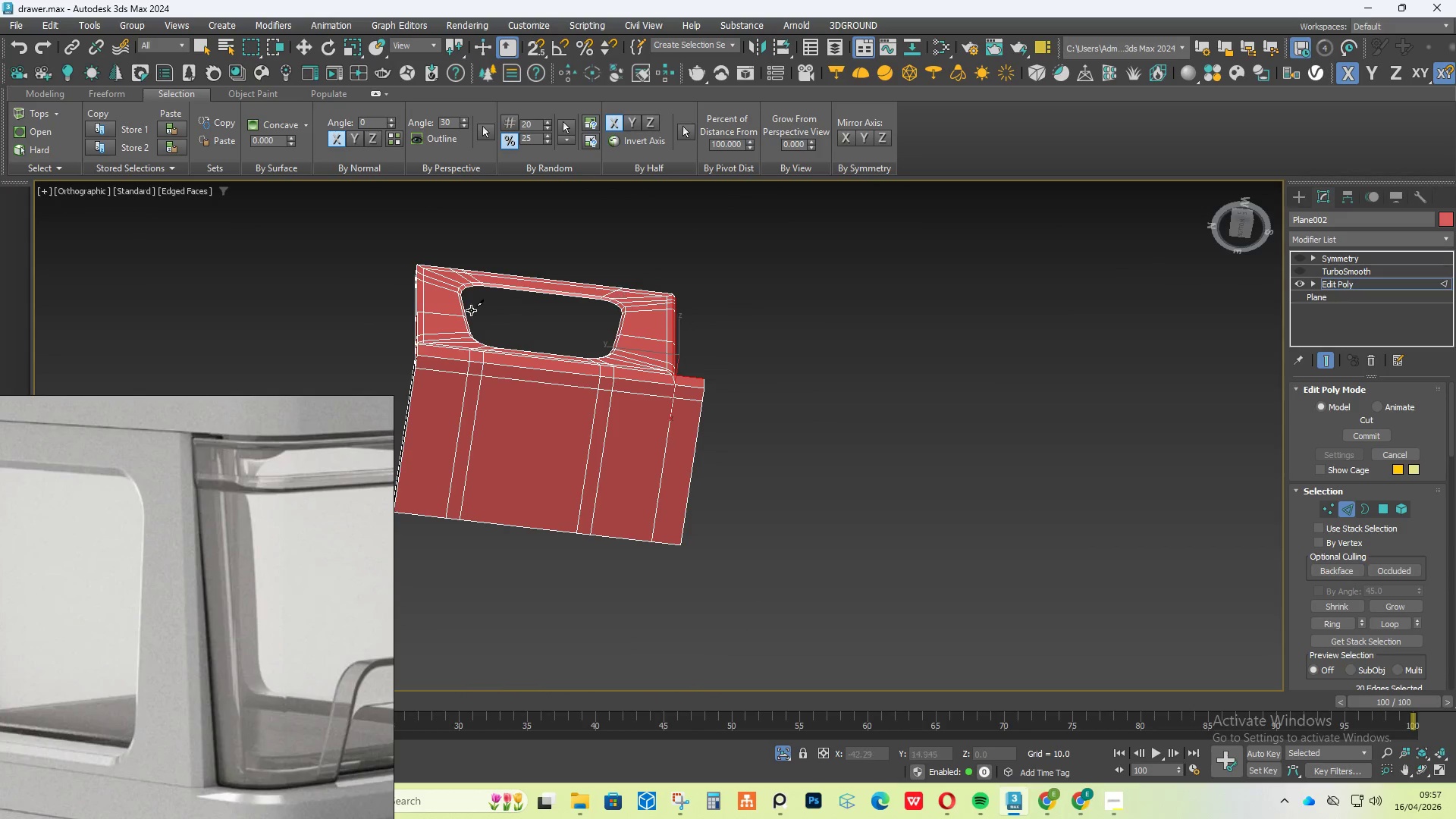 
scroll: coordinate [694, 412], scroll_direction: down, amount: 5.0
 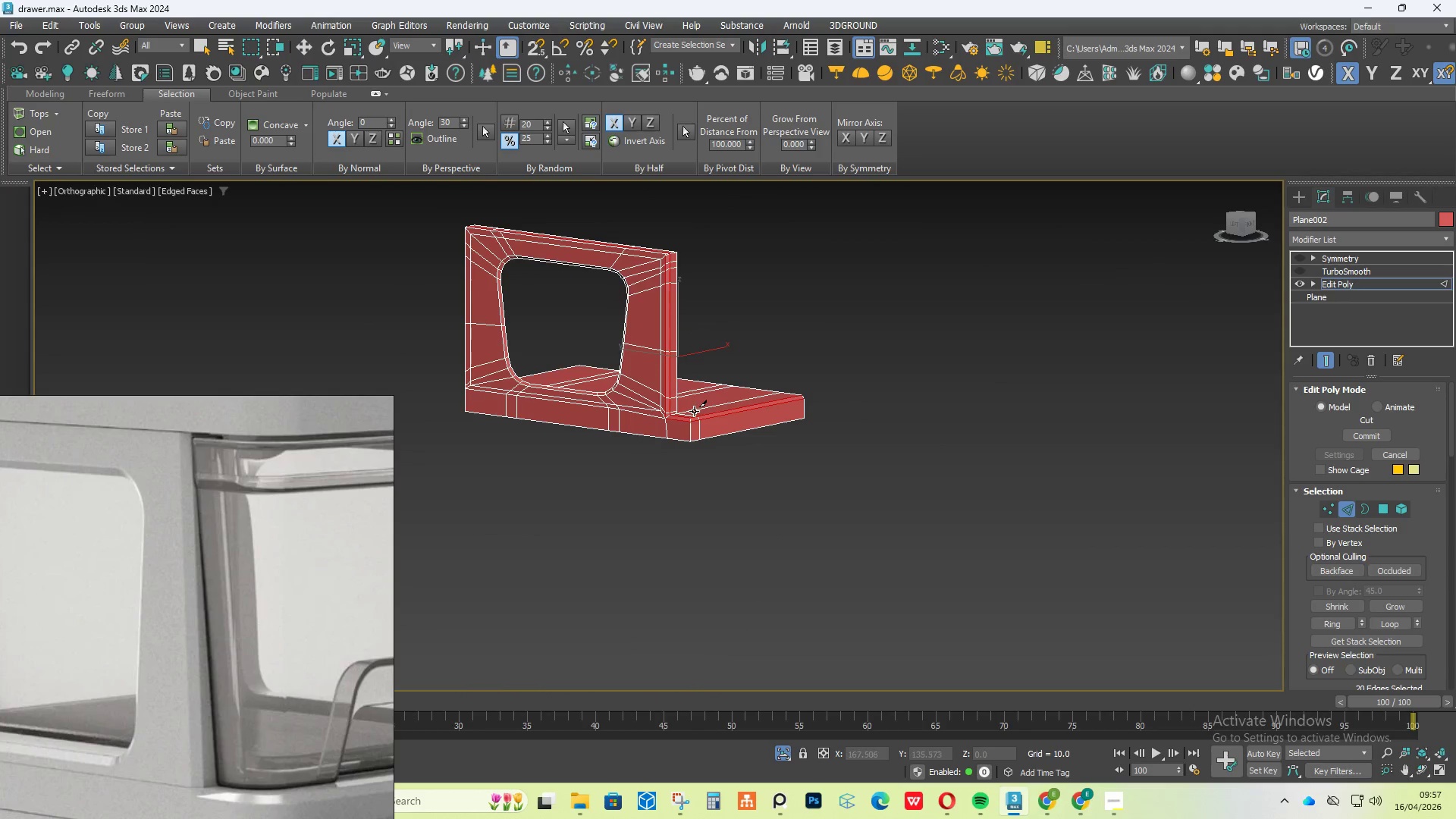 
hold_key(key=AltLeft, duration=2.5)
 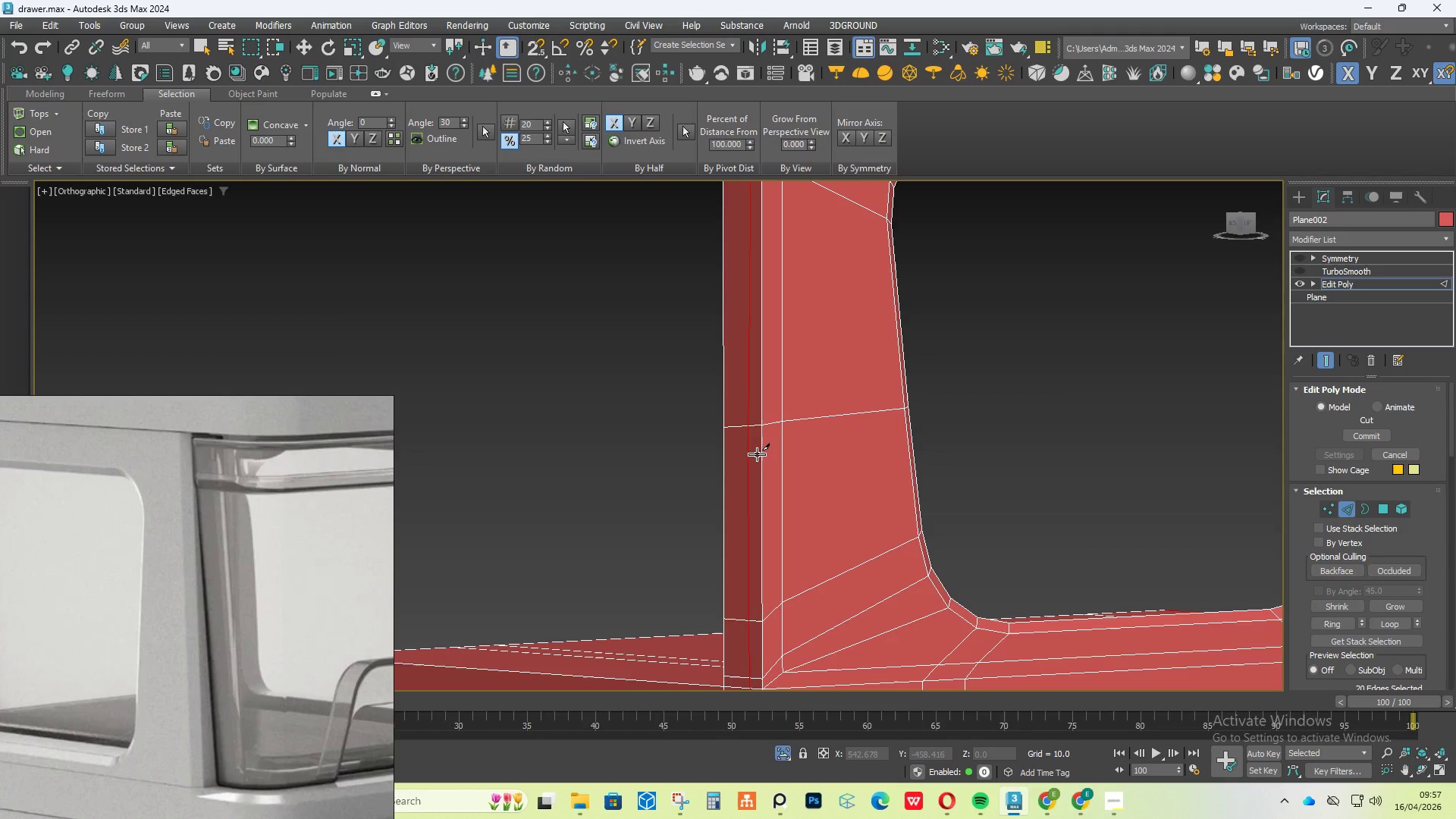 
scroll: coordinate [488, 383], scroll_direction: up, amount: 4.0
 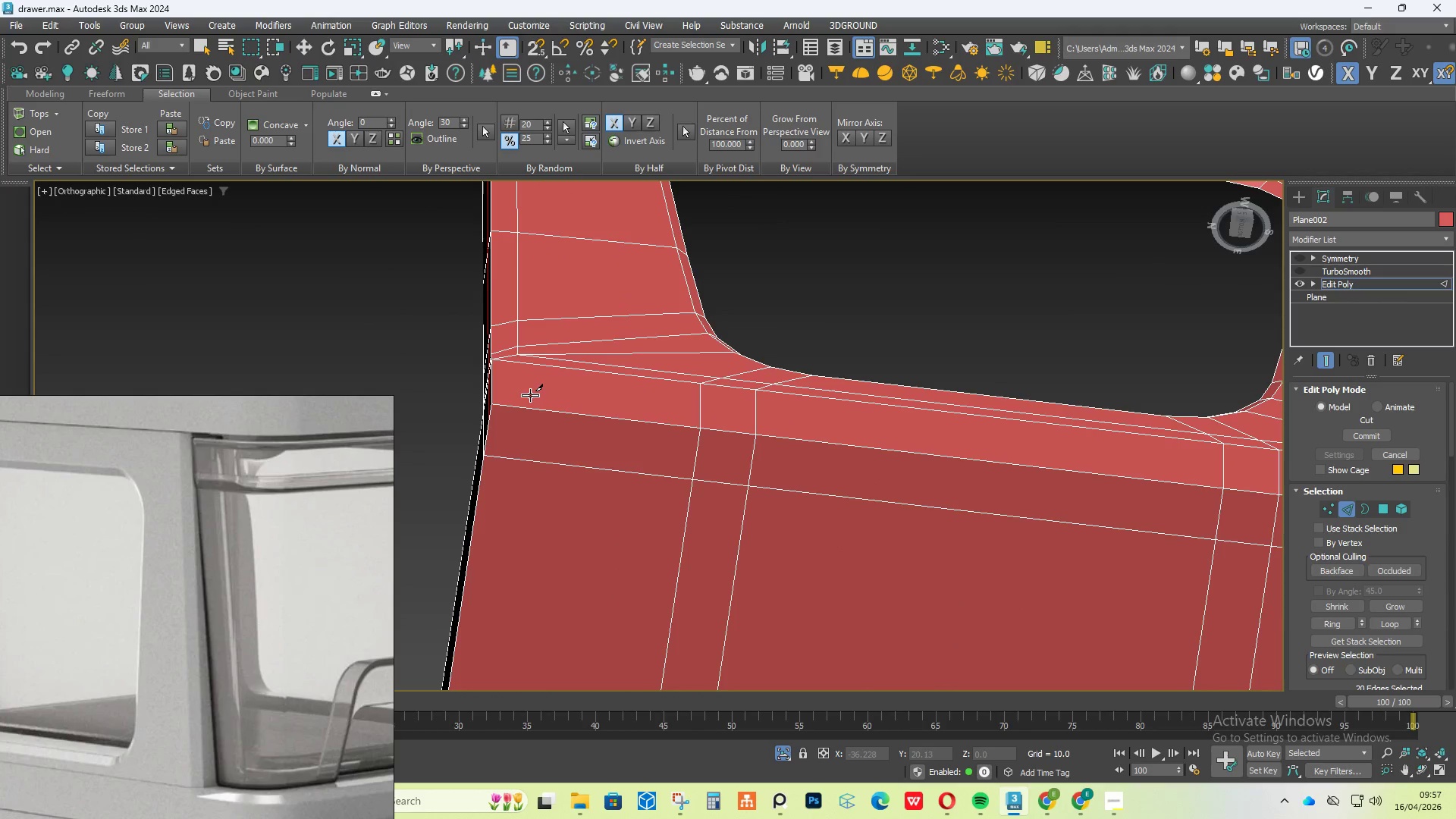 
scroll: coordinate [757, 454], scroll_direction: down, amount: 2.0
 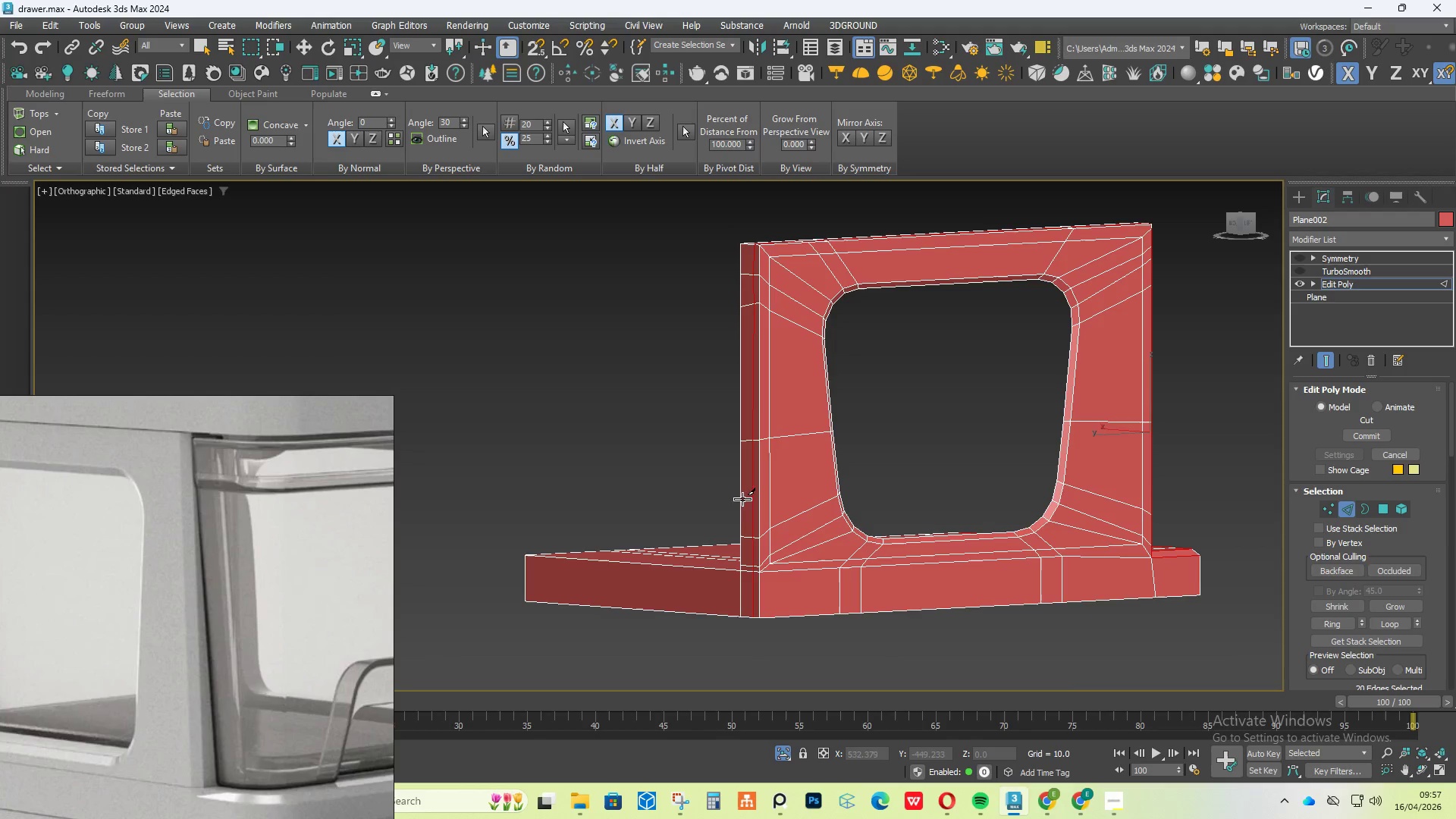 
hold_key(key=AltLeft, duration=0.75)
 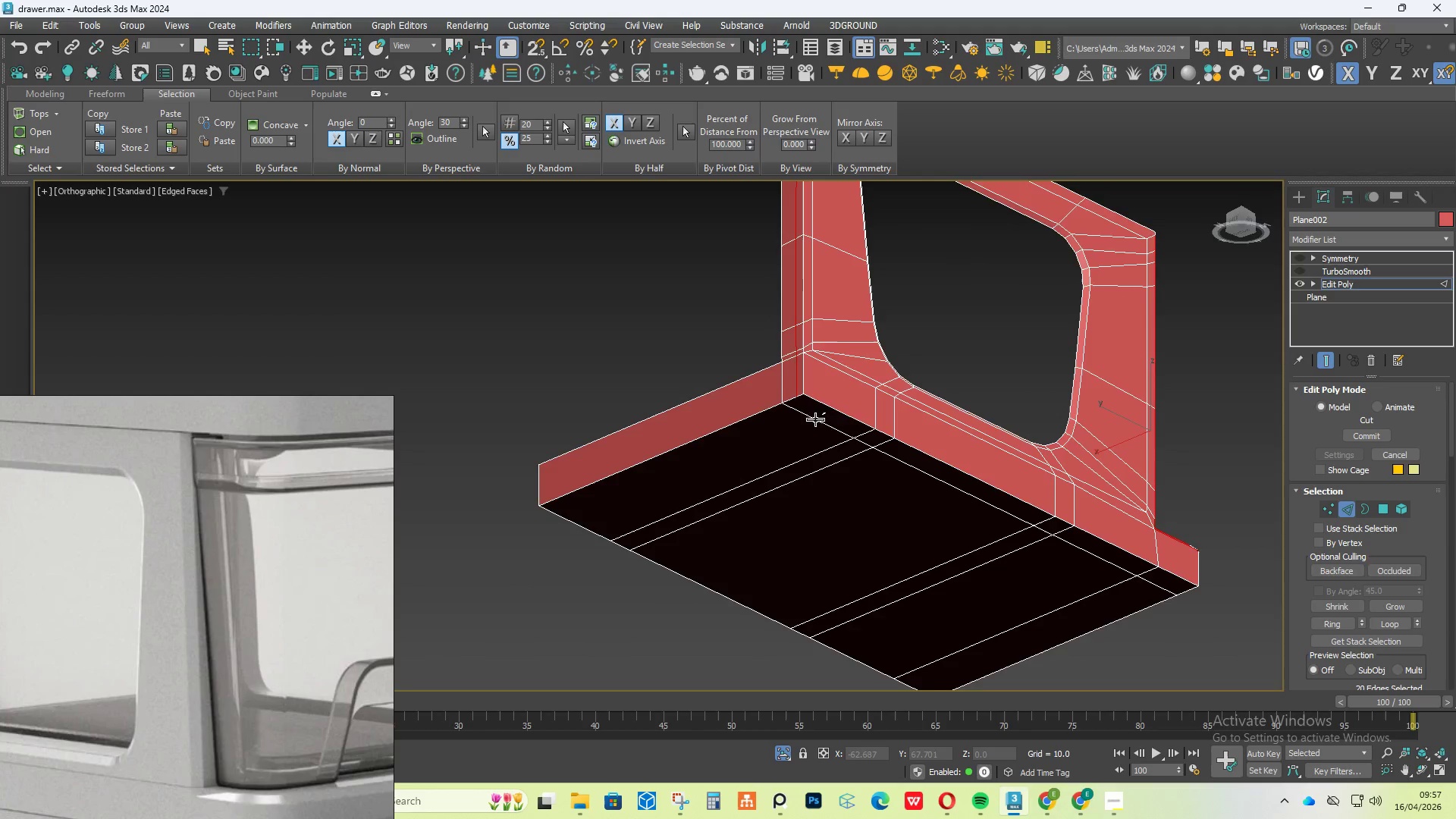 
scroll: coordinate [802, 403], scroll_direction: up, amount: 3.0
 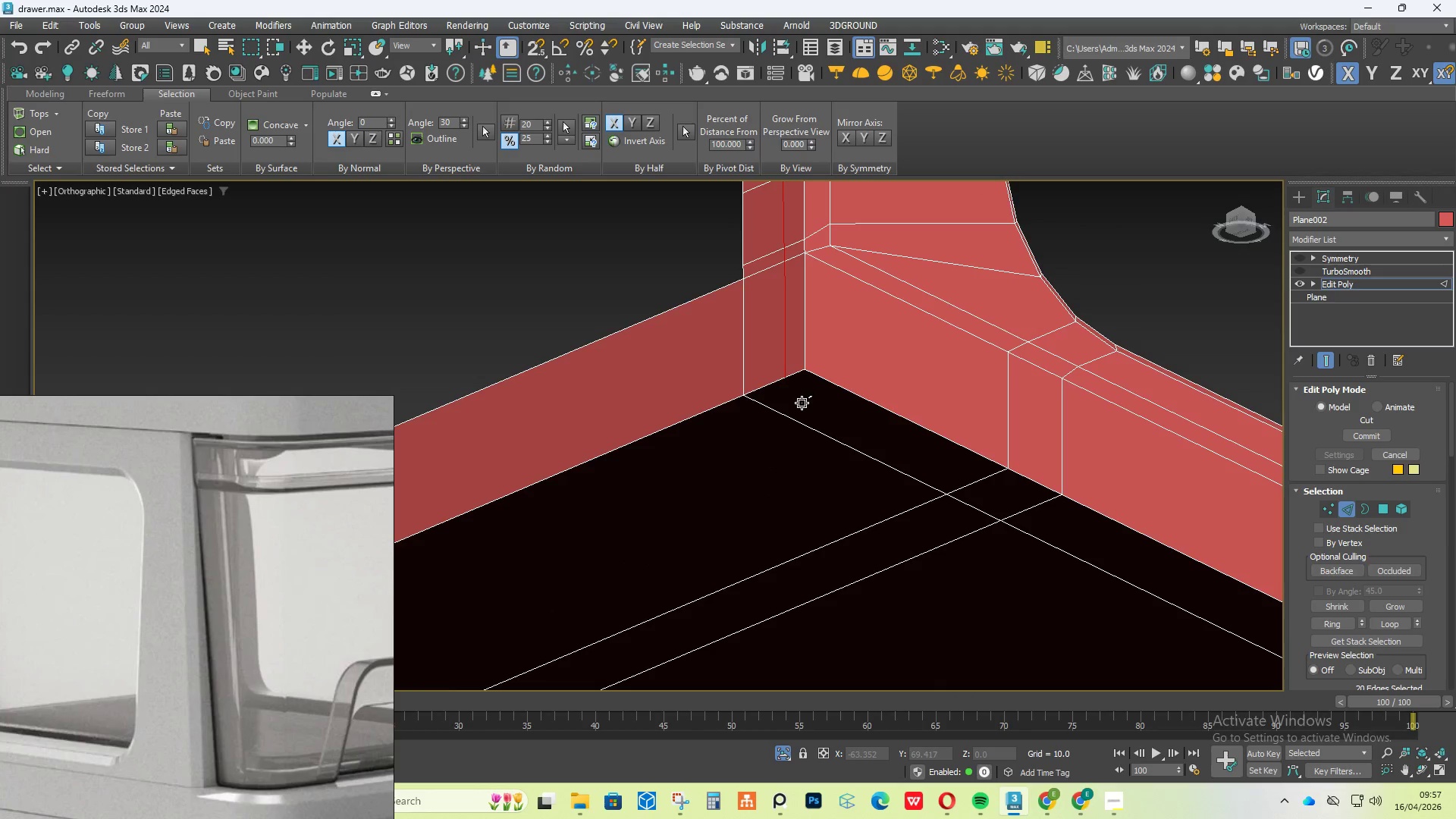 
key(Control+Z)
 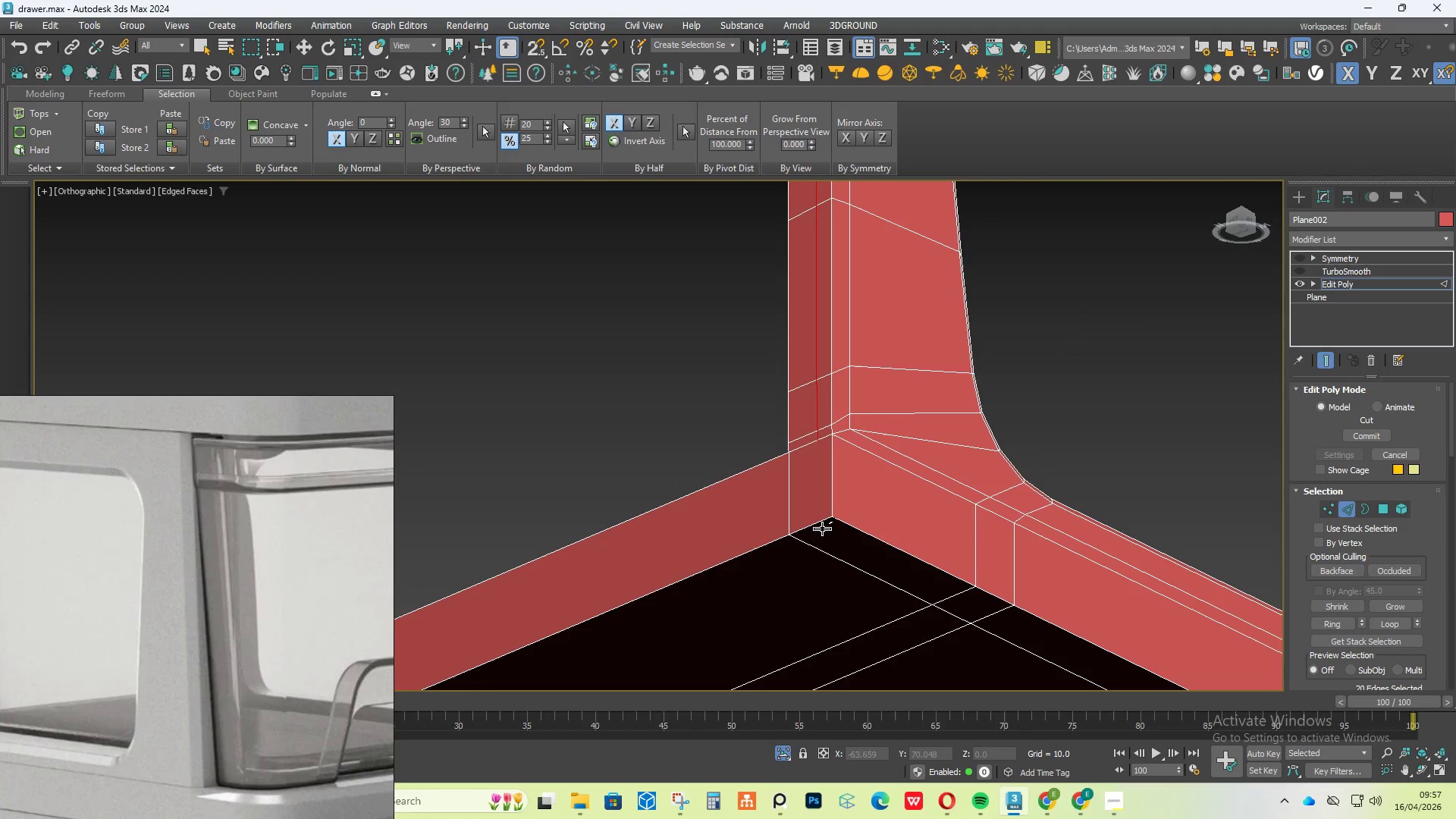 
scroll: coordinate [828, 540], scroll_direction: down, amount: 1.0
 